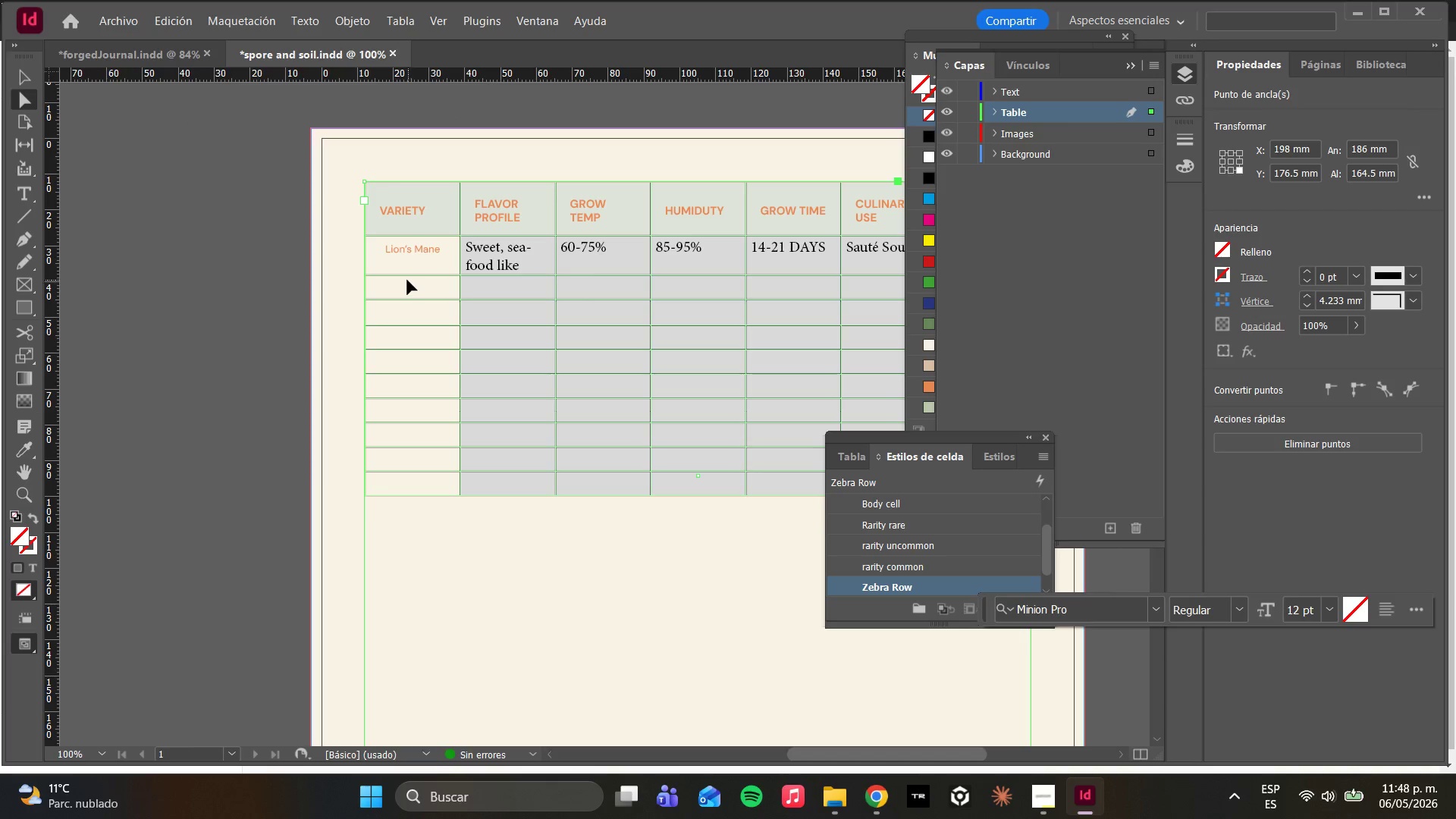 
double_click([407, 280])
 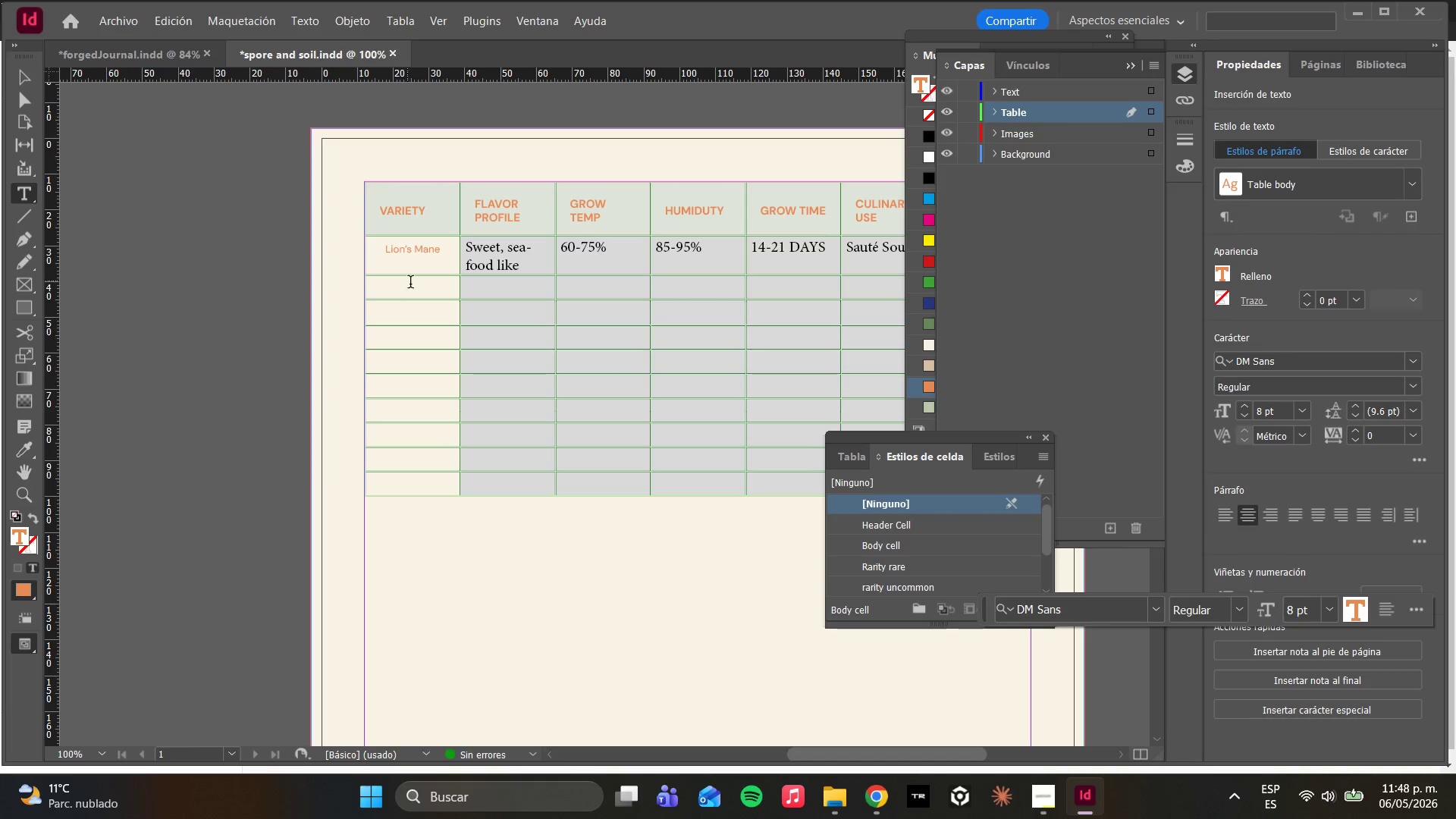 
left_click([416, 290])
 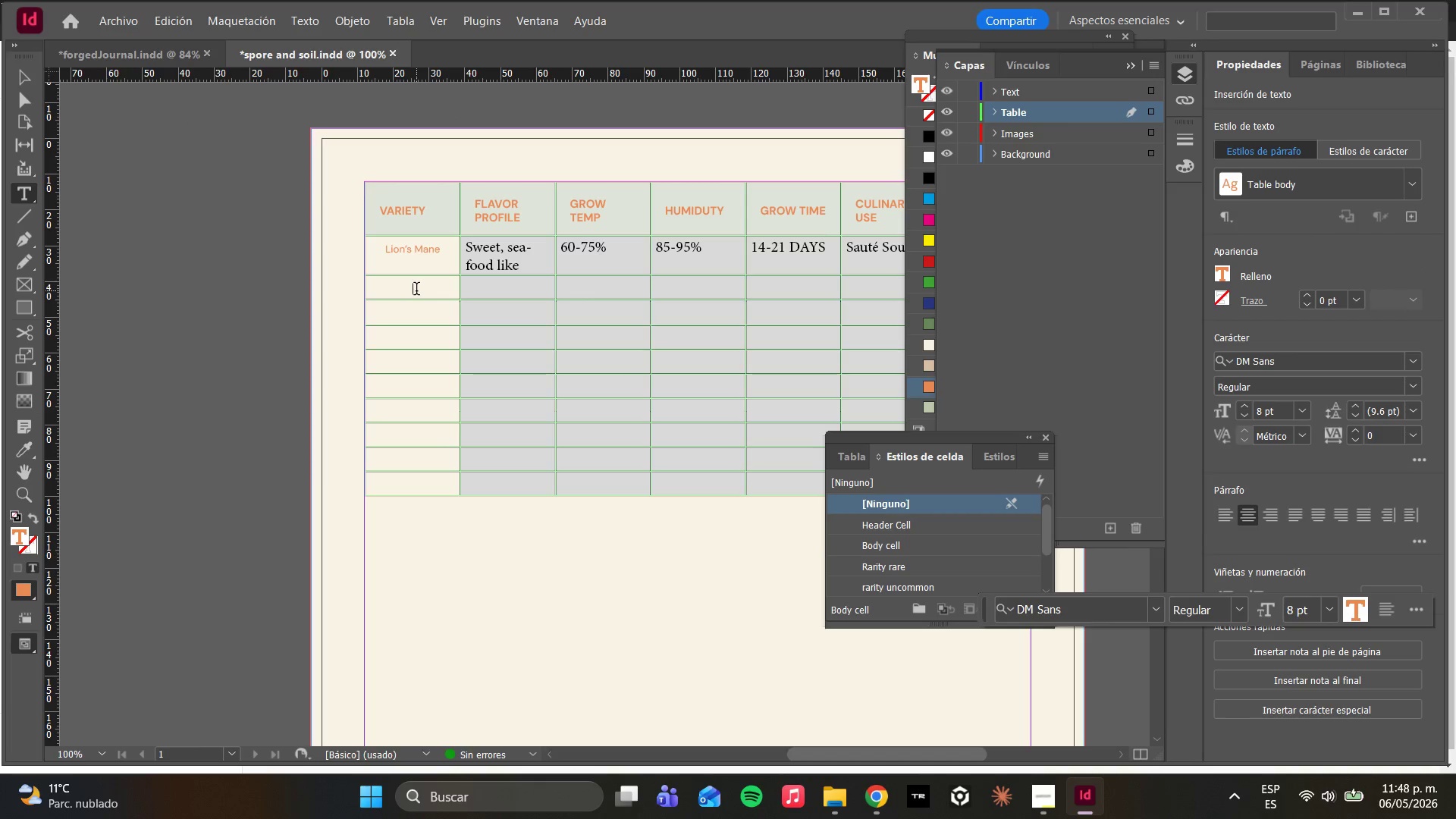 
type(V)
key(Backspace)
type(Blue Oyt)
key(Backspace)
type(ster)
 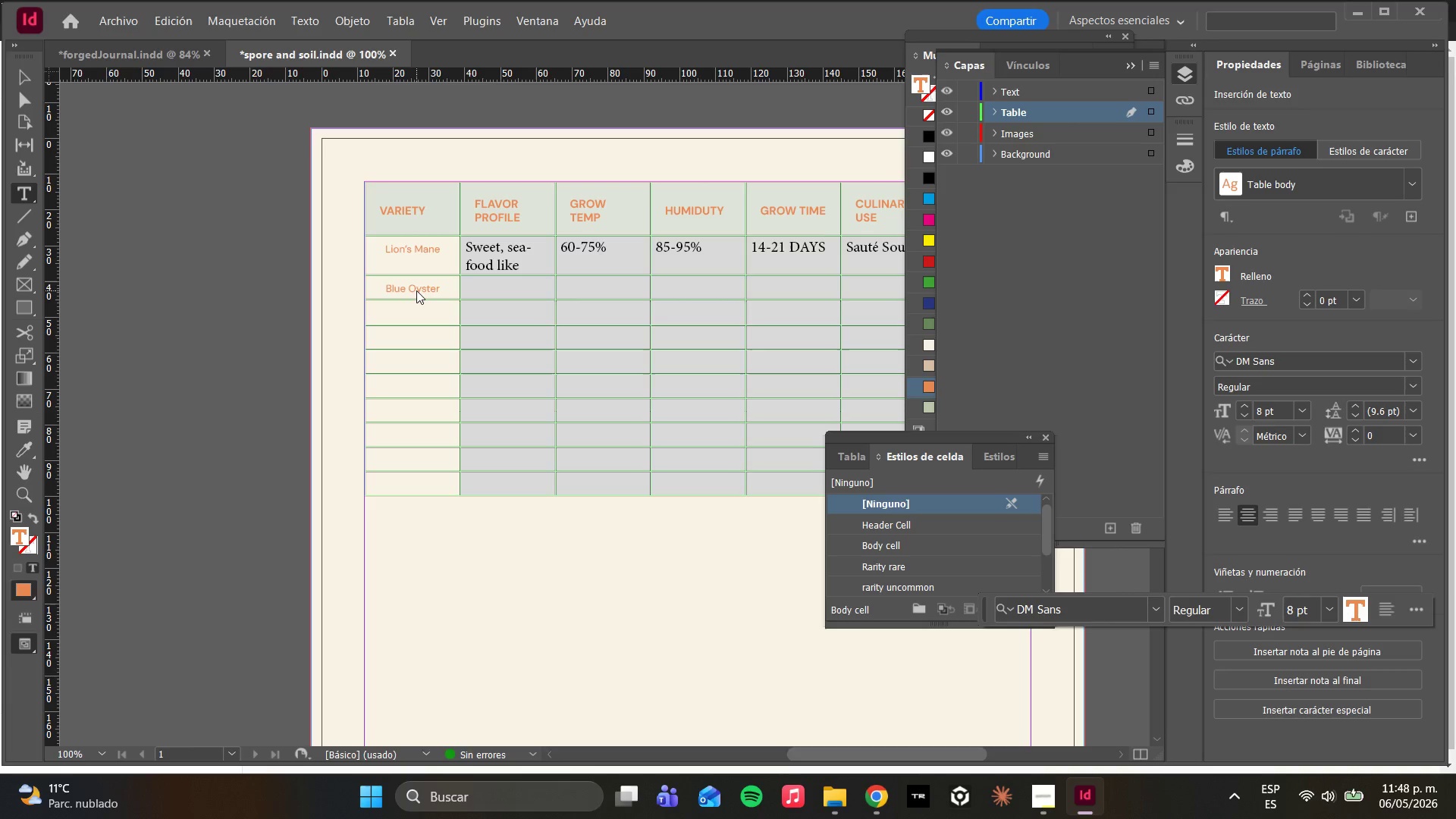 
key(ArrowRight)
 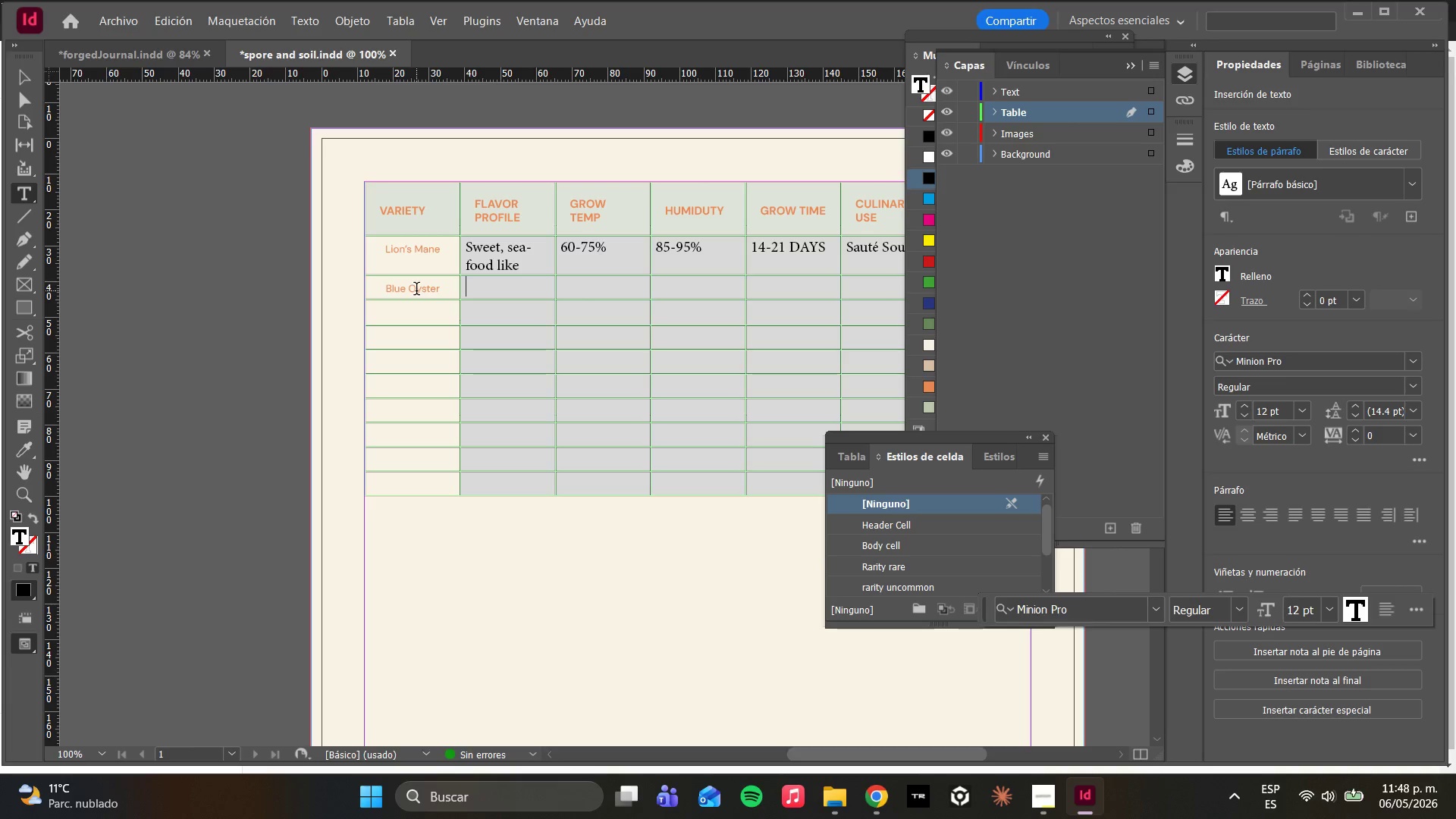 
type(Mild,)
 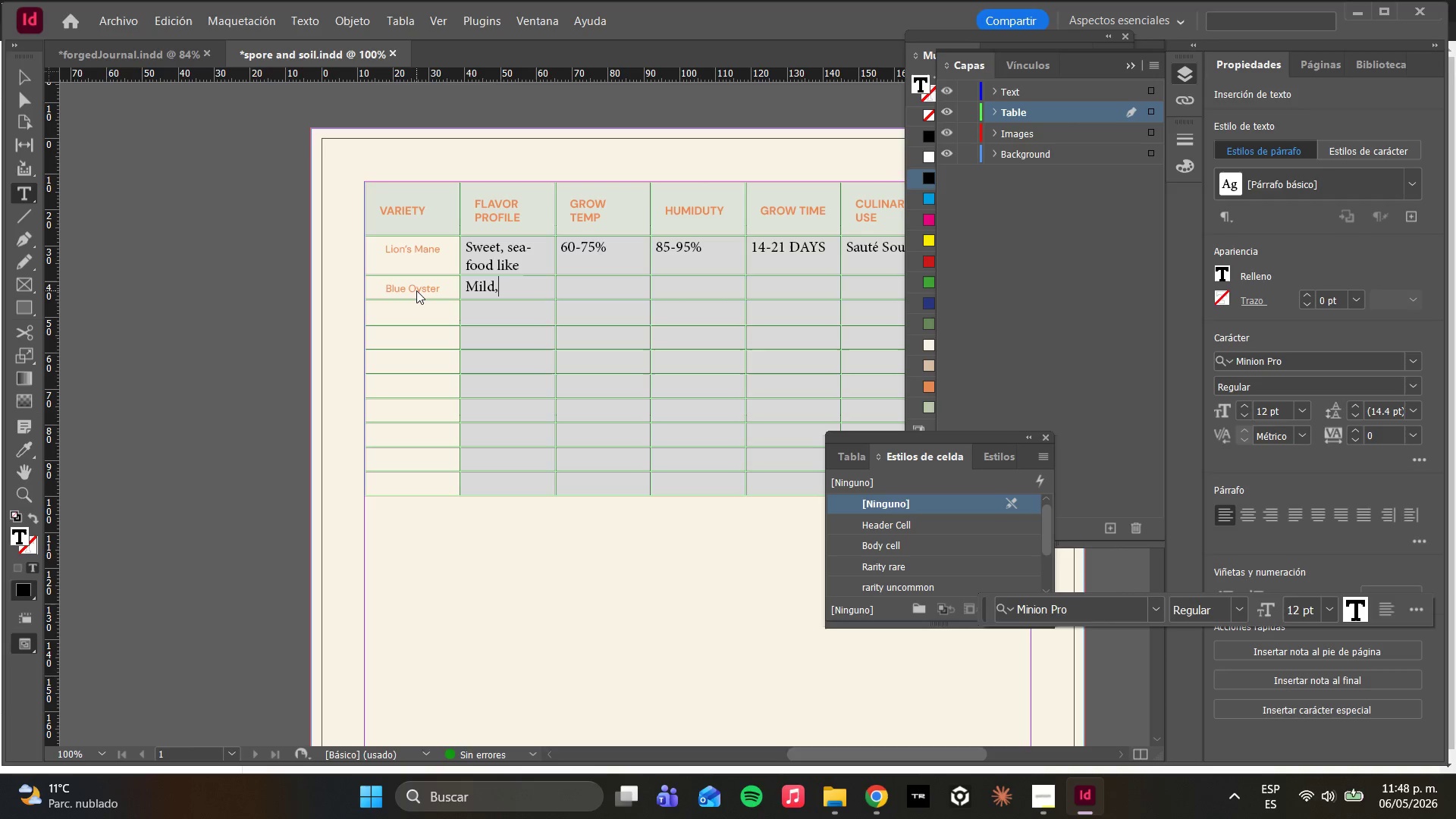 
type( aniss)
key(Backspace)
type(e notes)
 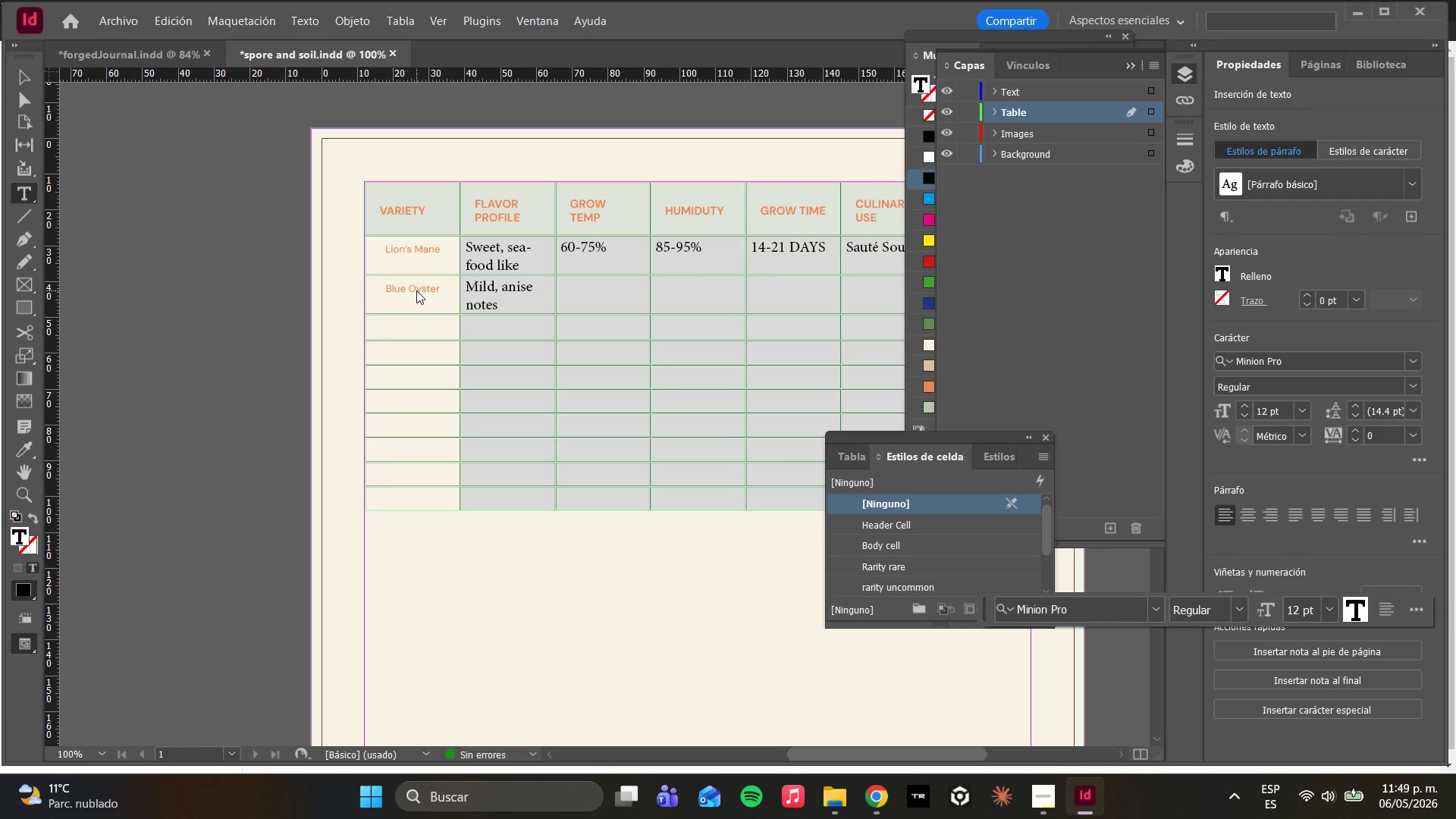 
key(ArrowRight)
 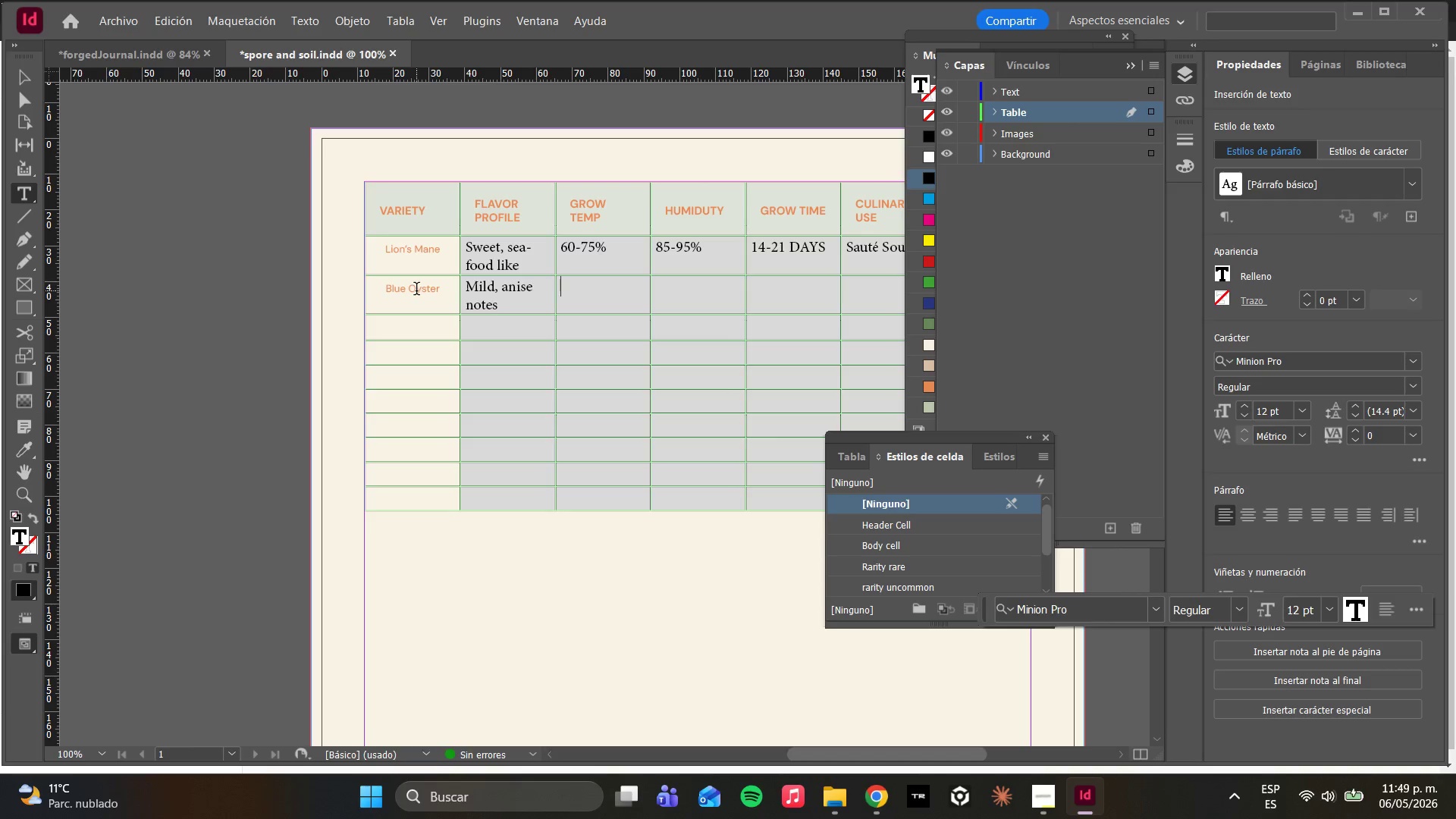 
type(55-65%)
 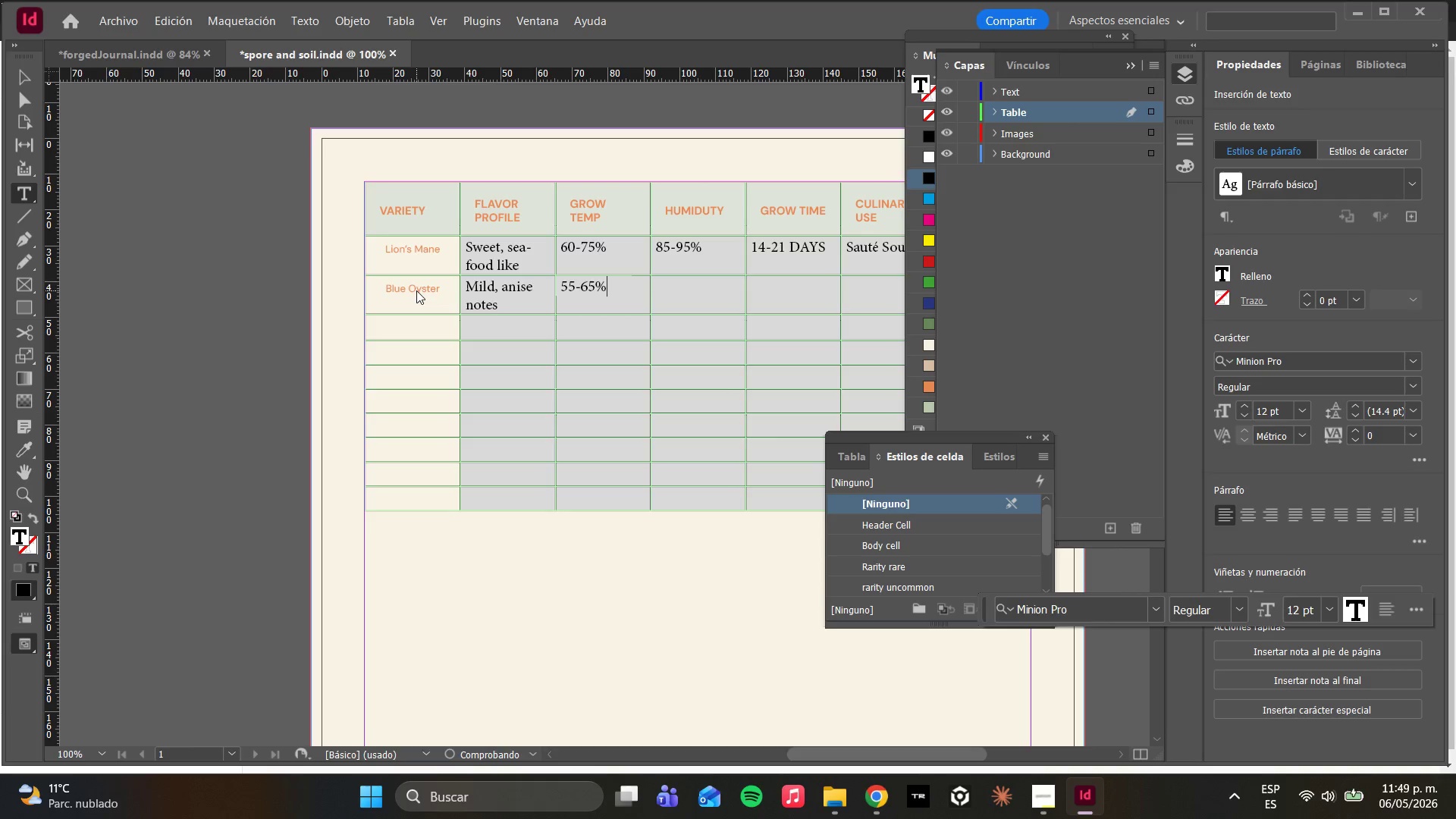 
key(ArrowRight)
 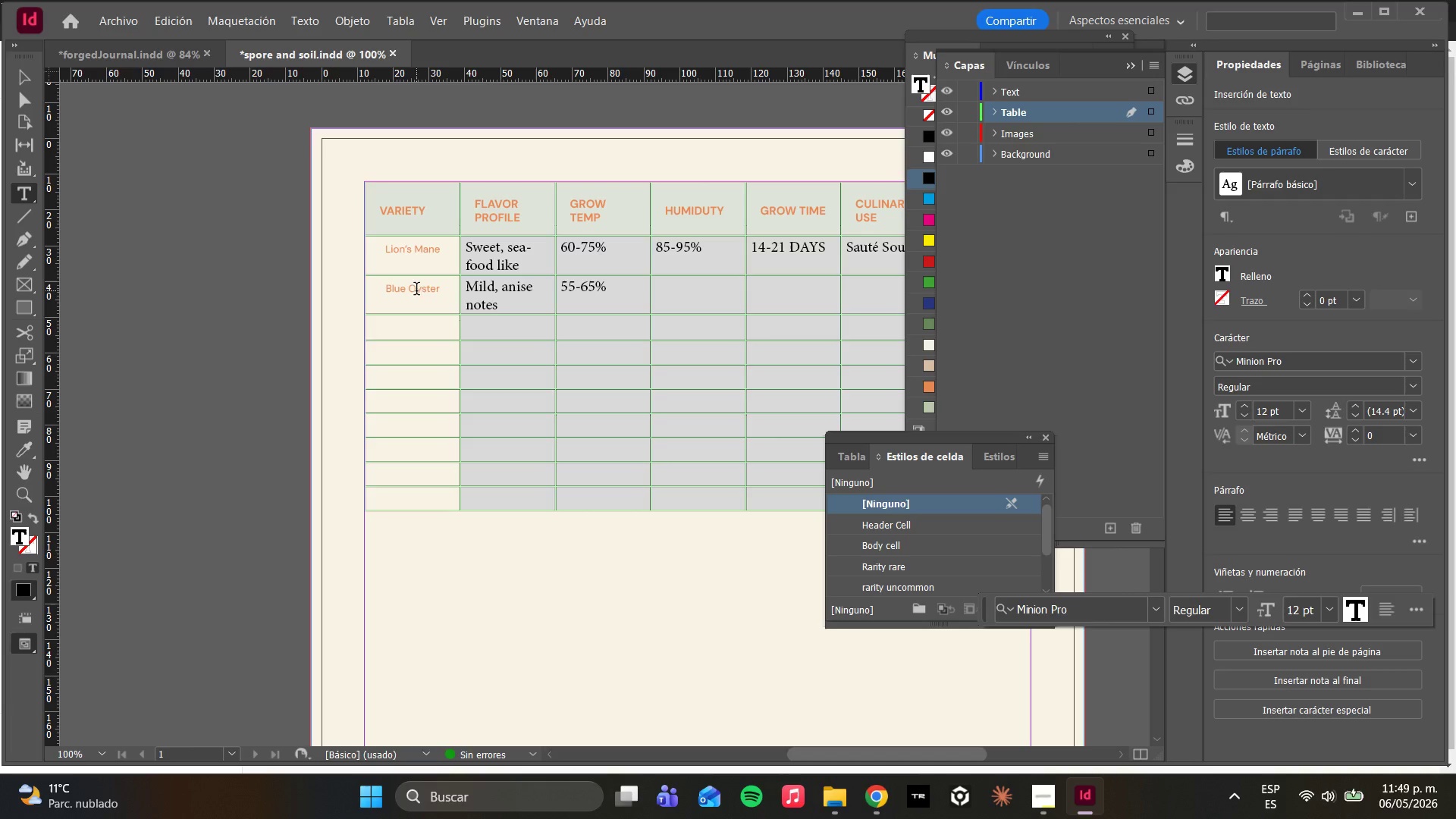 
wait(6.41)
 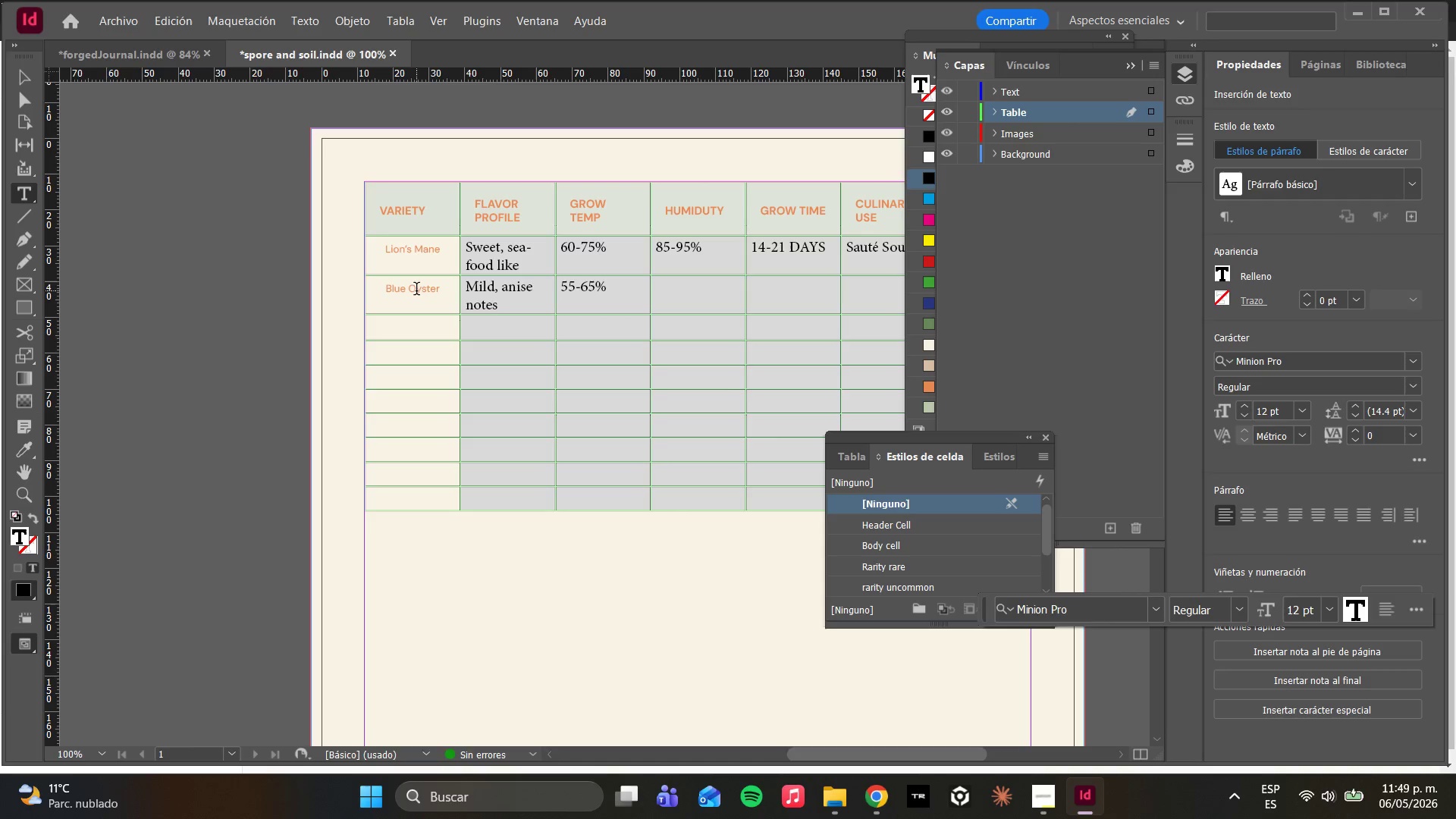 
left_click([871, 796])
 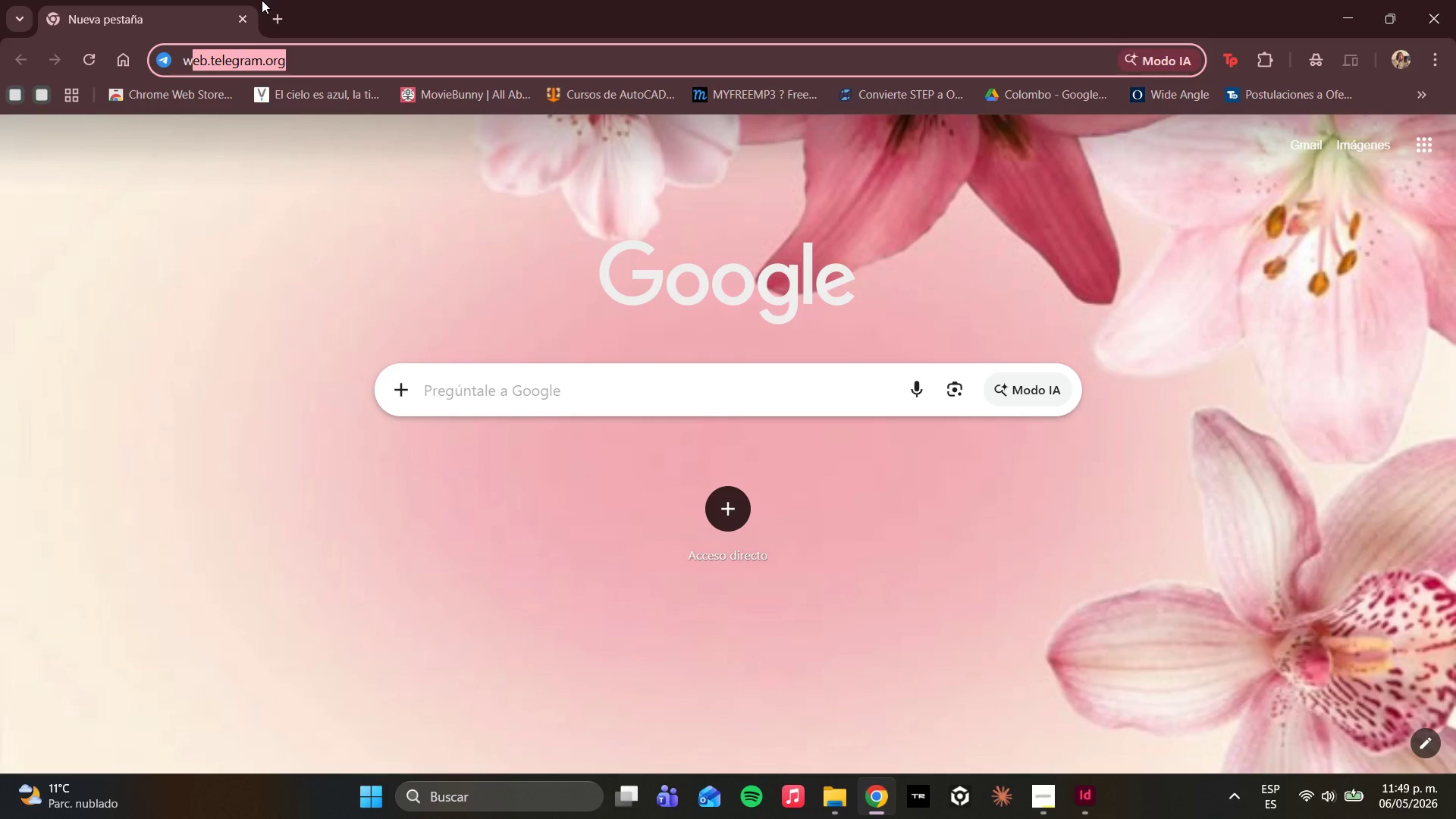 
wait(14.69)
 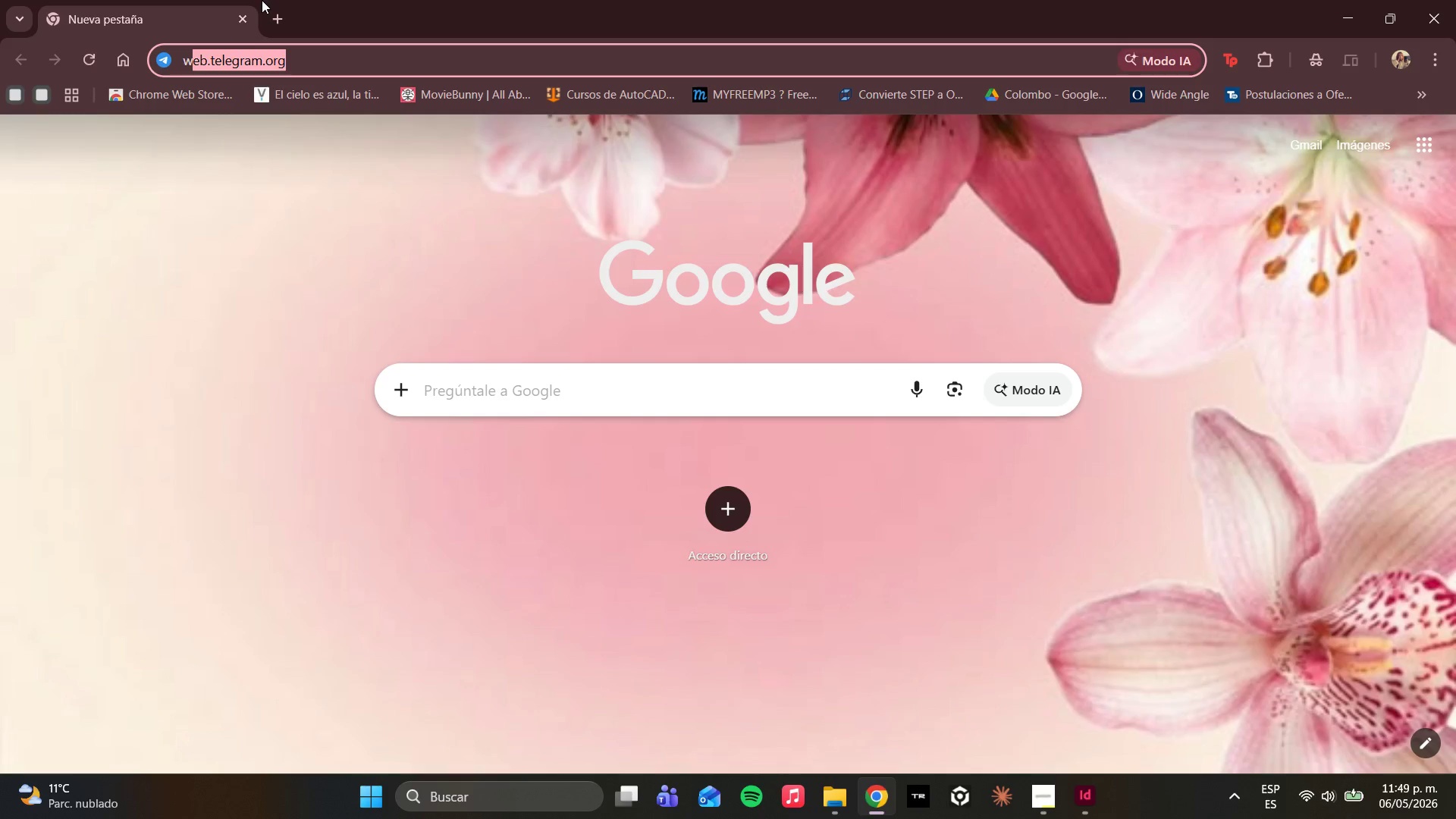 
left_click([1083, 799])
 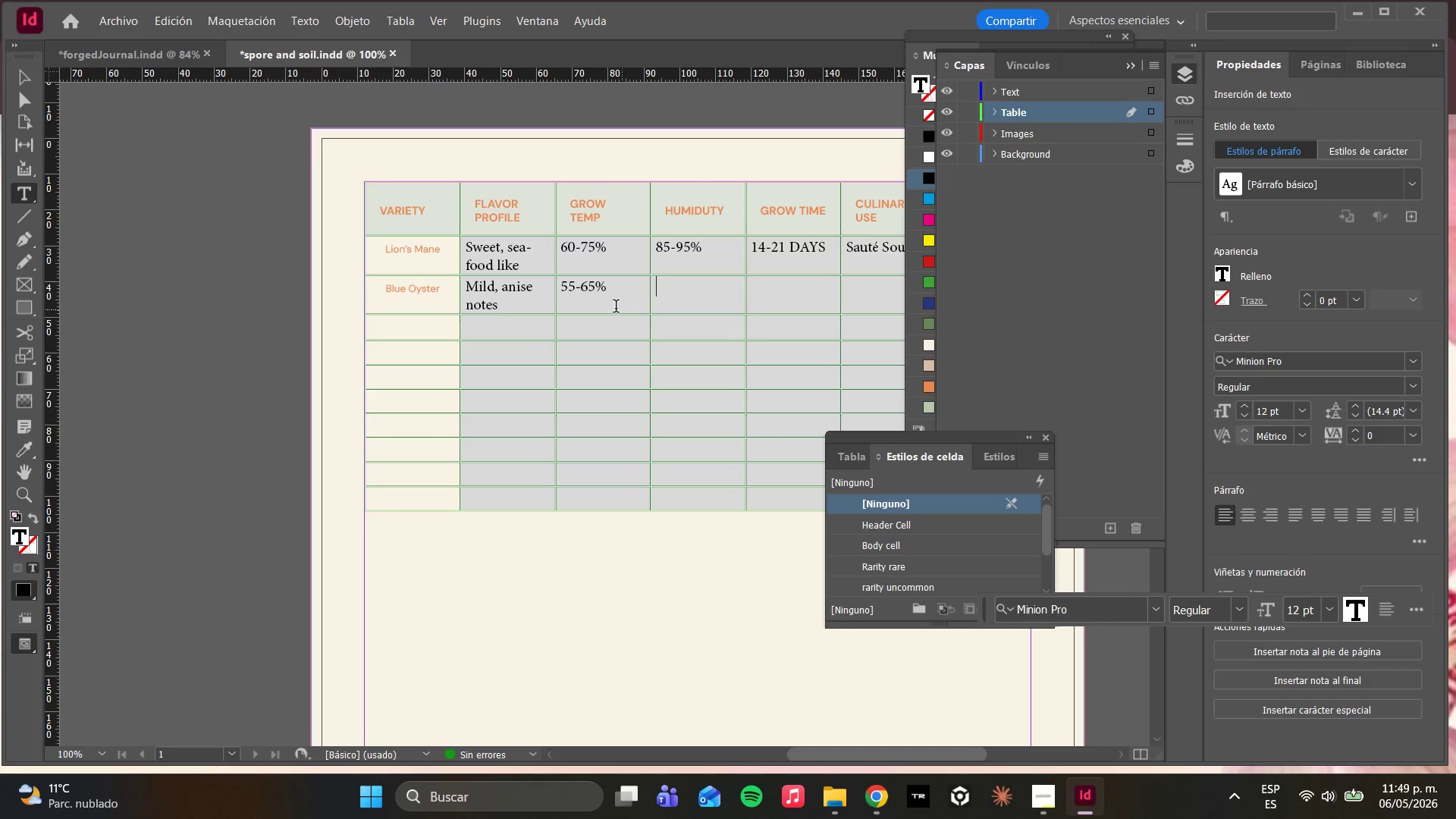 
left_click([611, 287])
 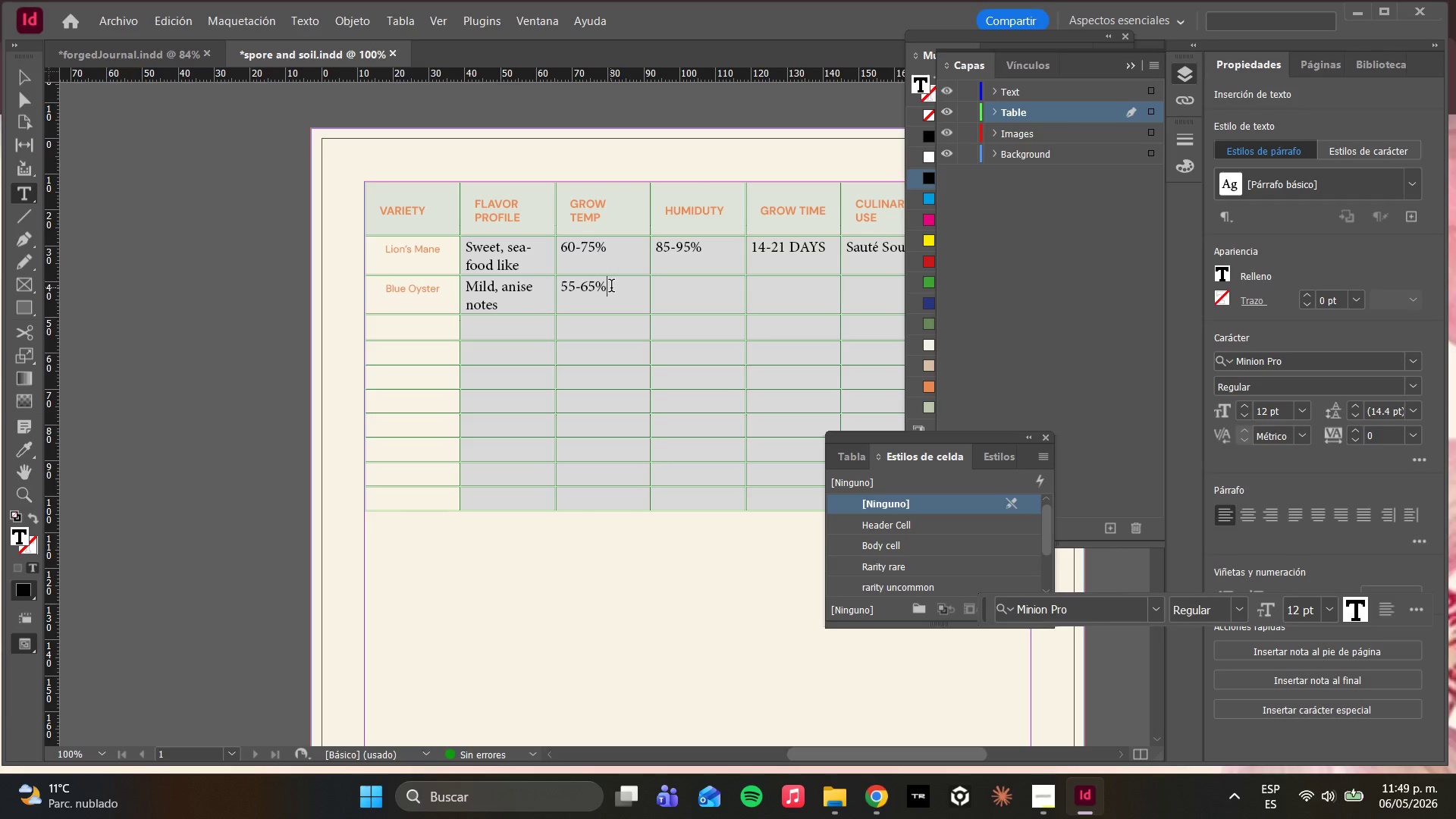 
key(Backspace)
 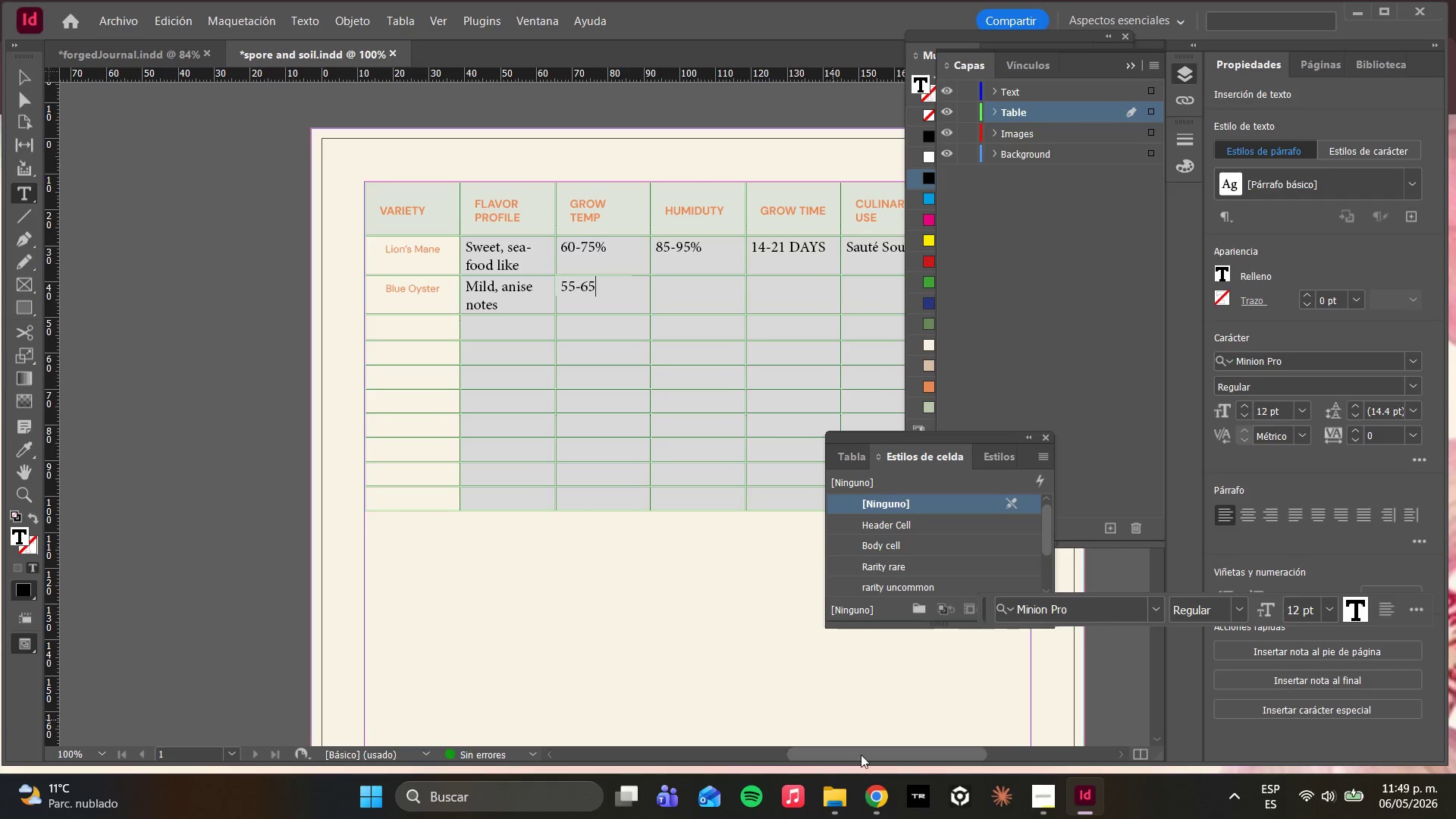 
left_click([864, 794])
 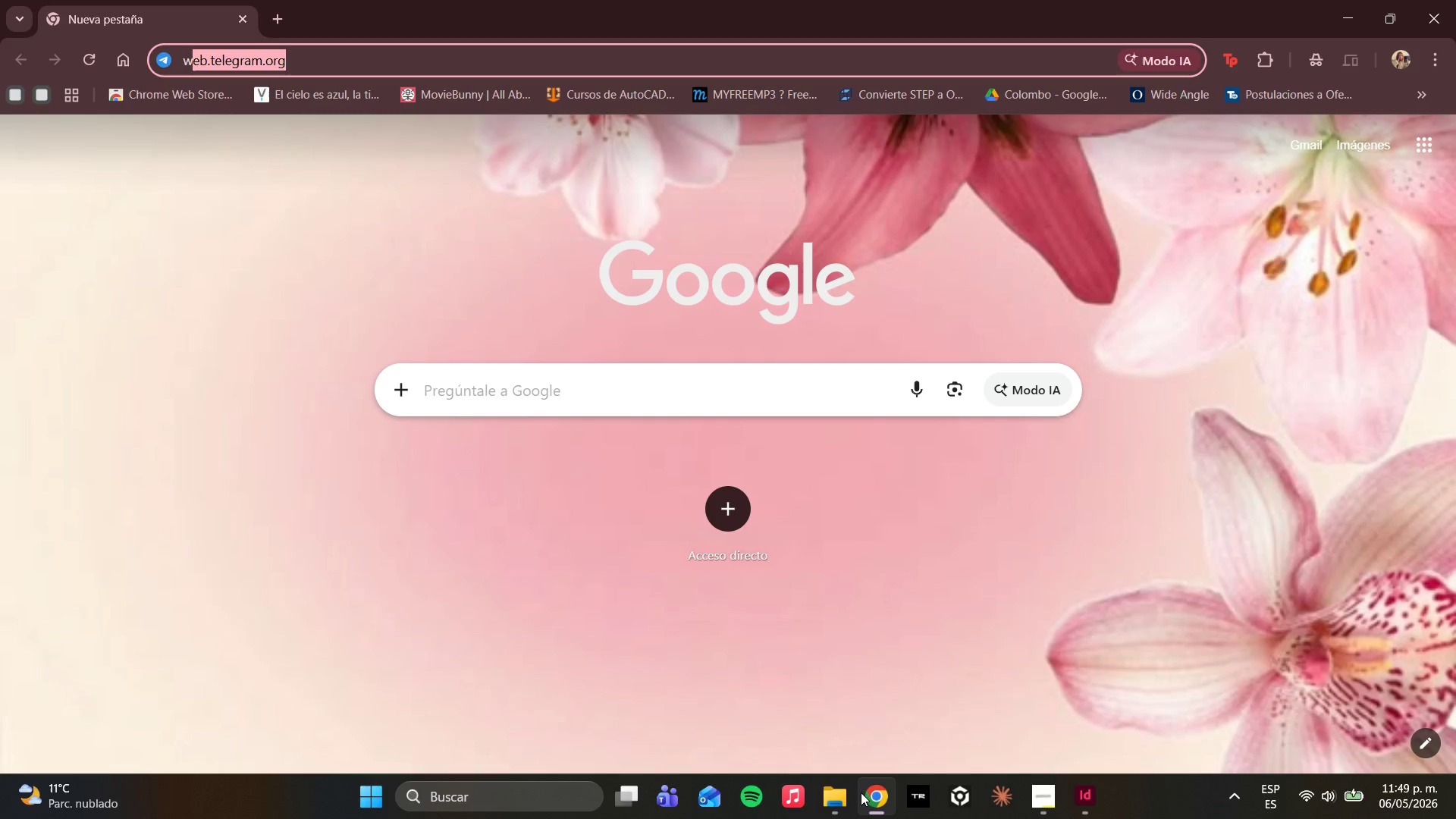 
type(fa)
 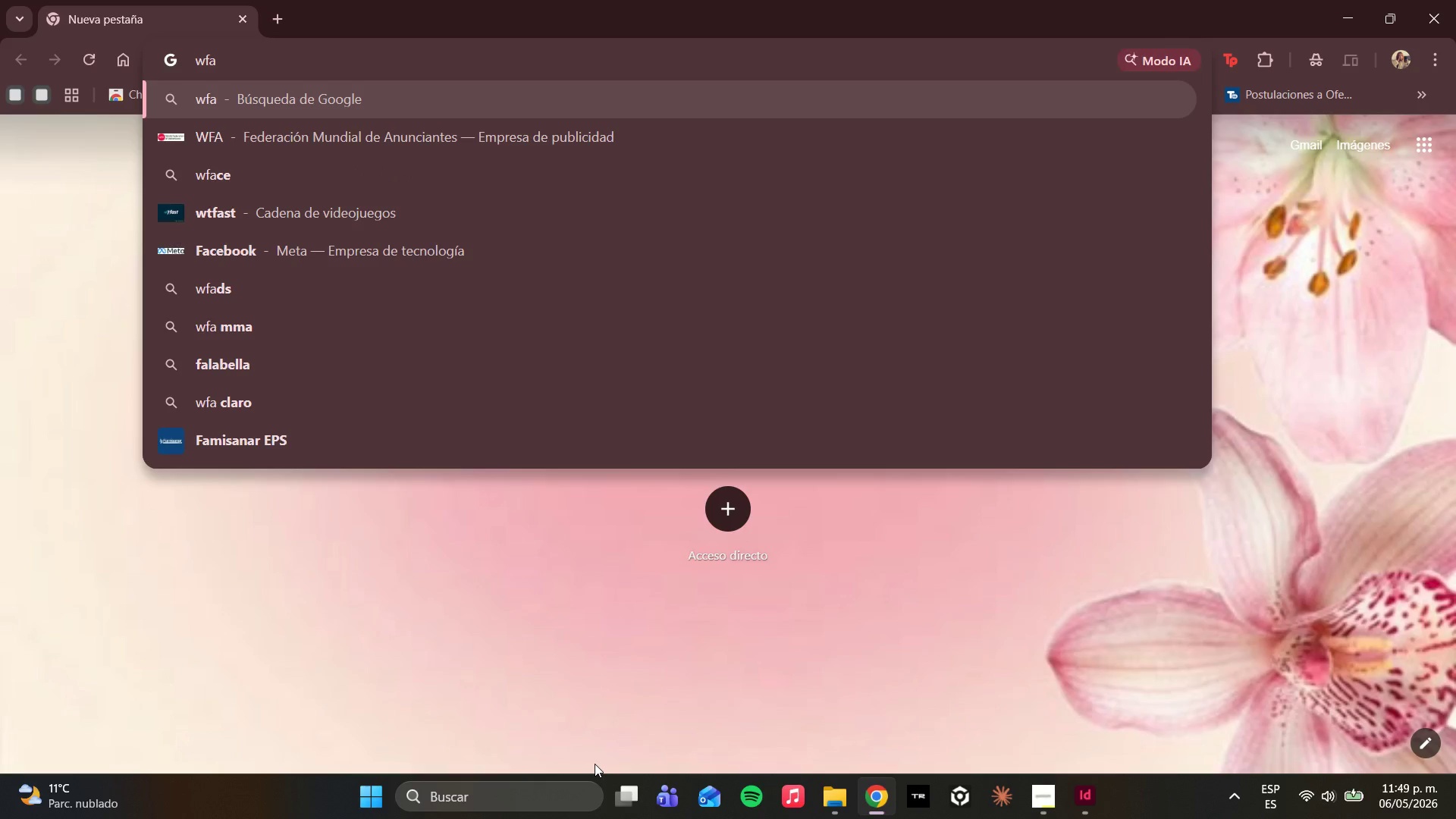 
type(re)
 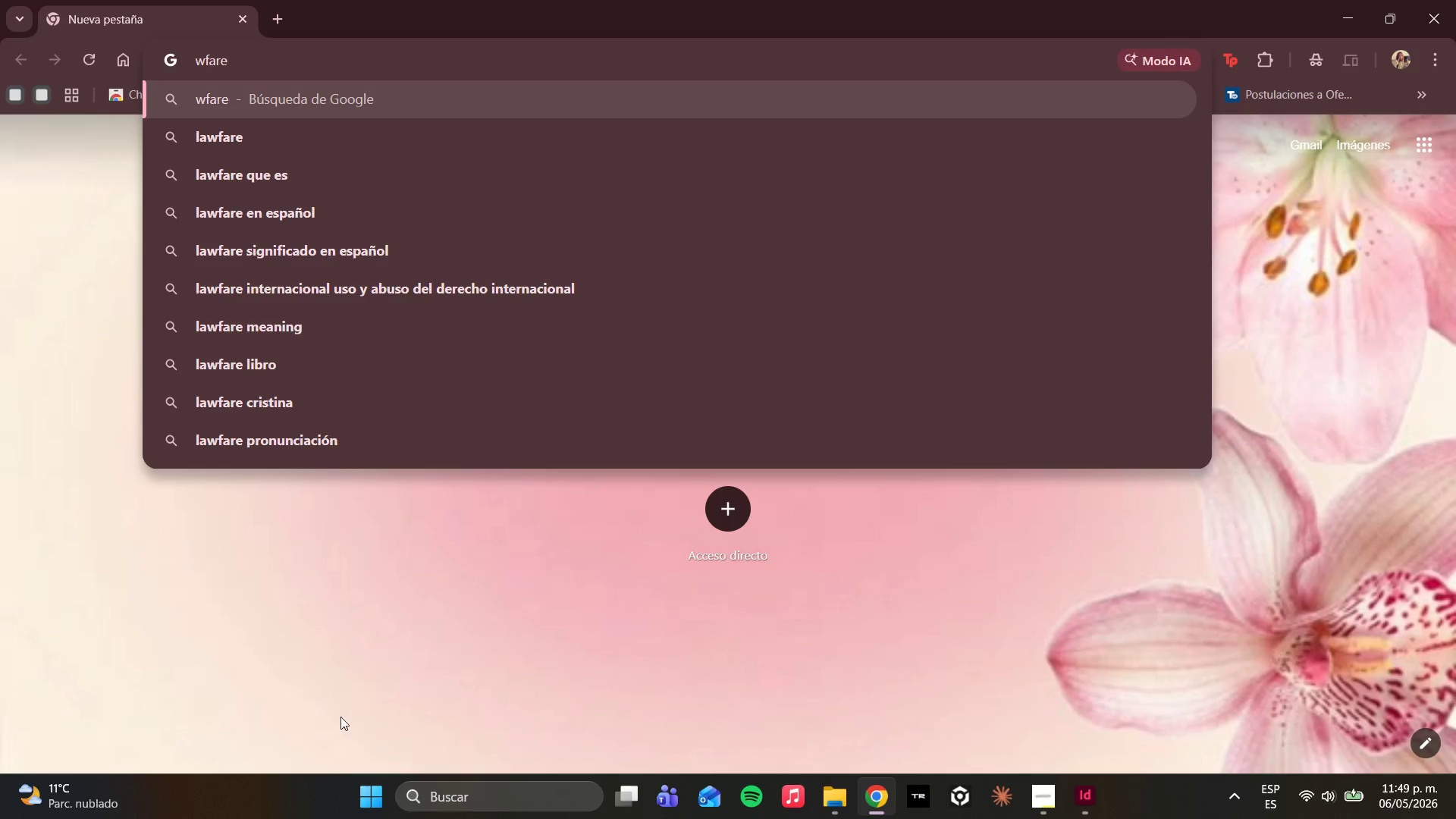 
type(ng)
key(Backspace)
type(hait)
 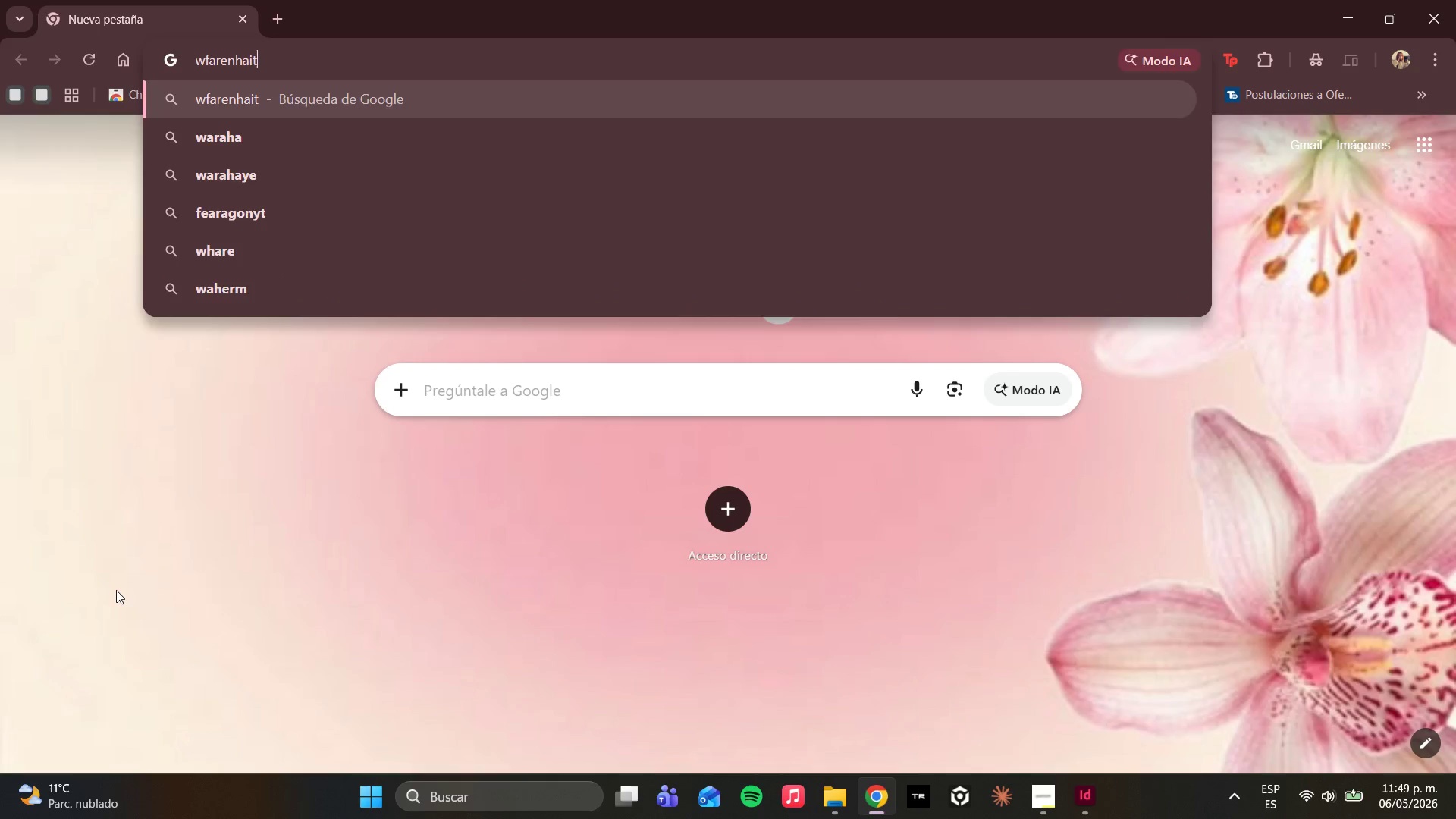 
key(Enter)
 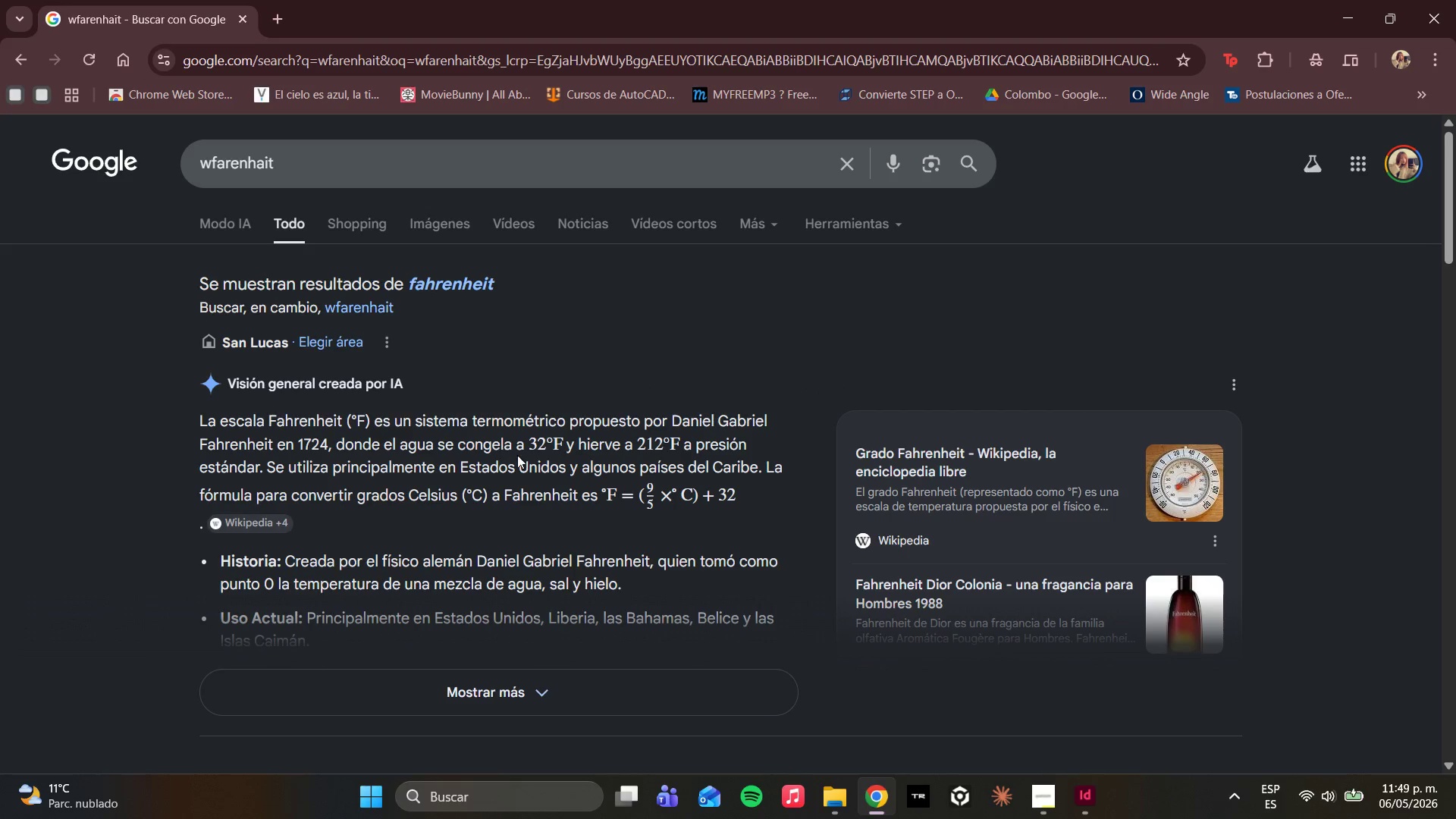 
left_click_drag(start_coordinate=[548, 445], to_coordinate=[560, 442])
 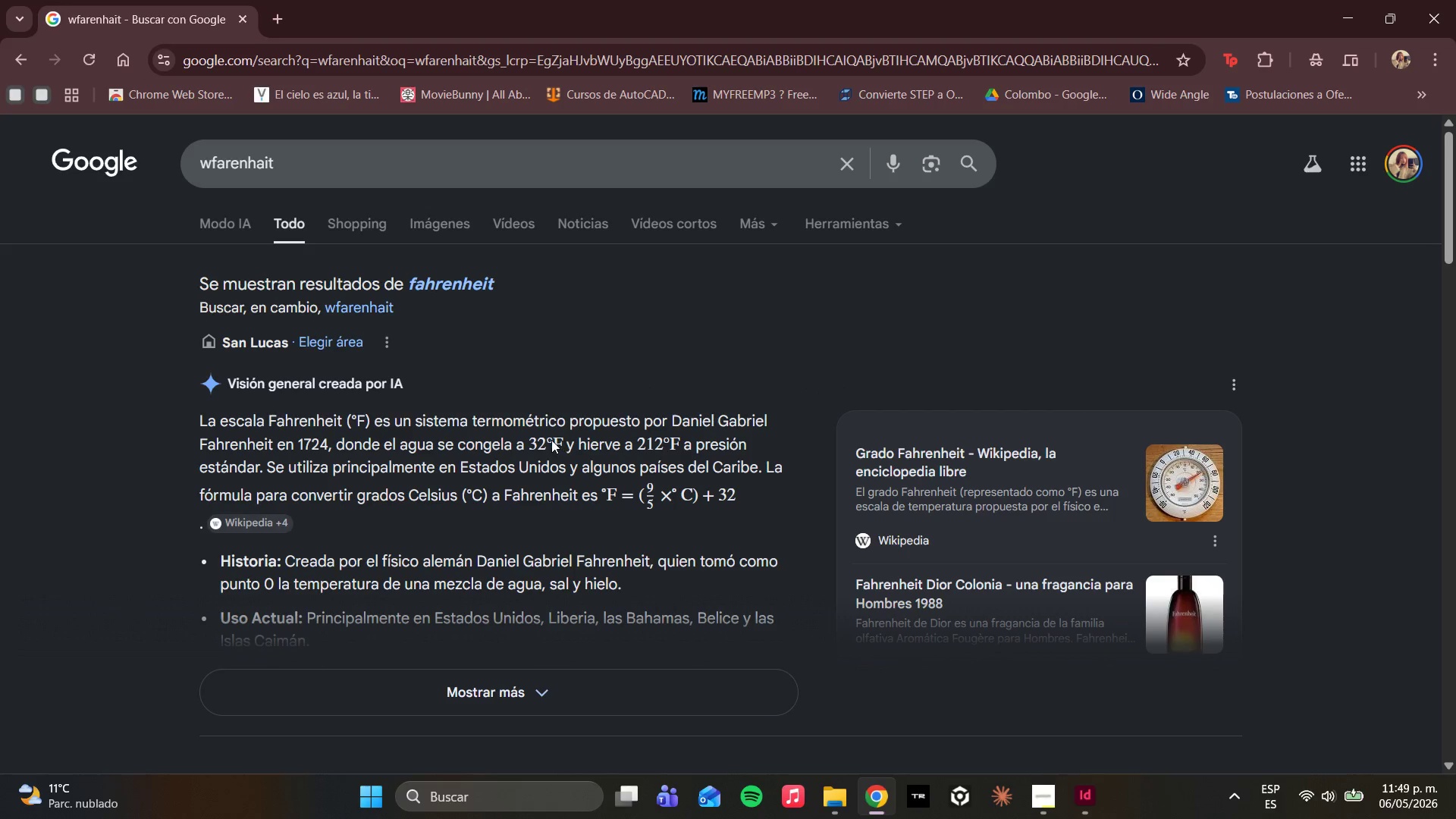 
left_click_drag(start_coordinate=[548, 439], to_coordinate=[567, 440])
 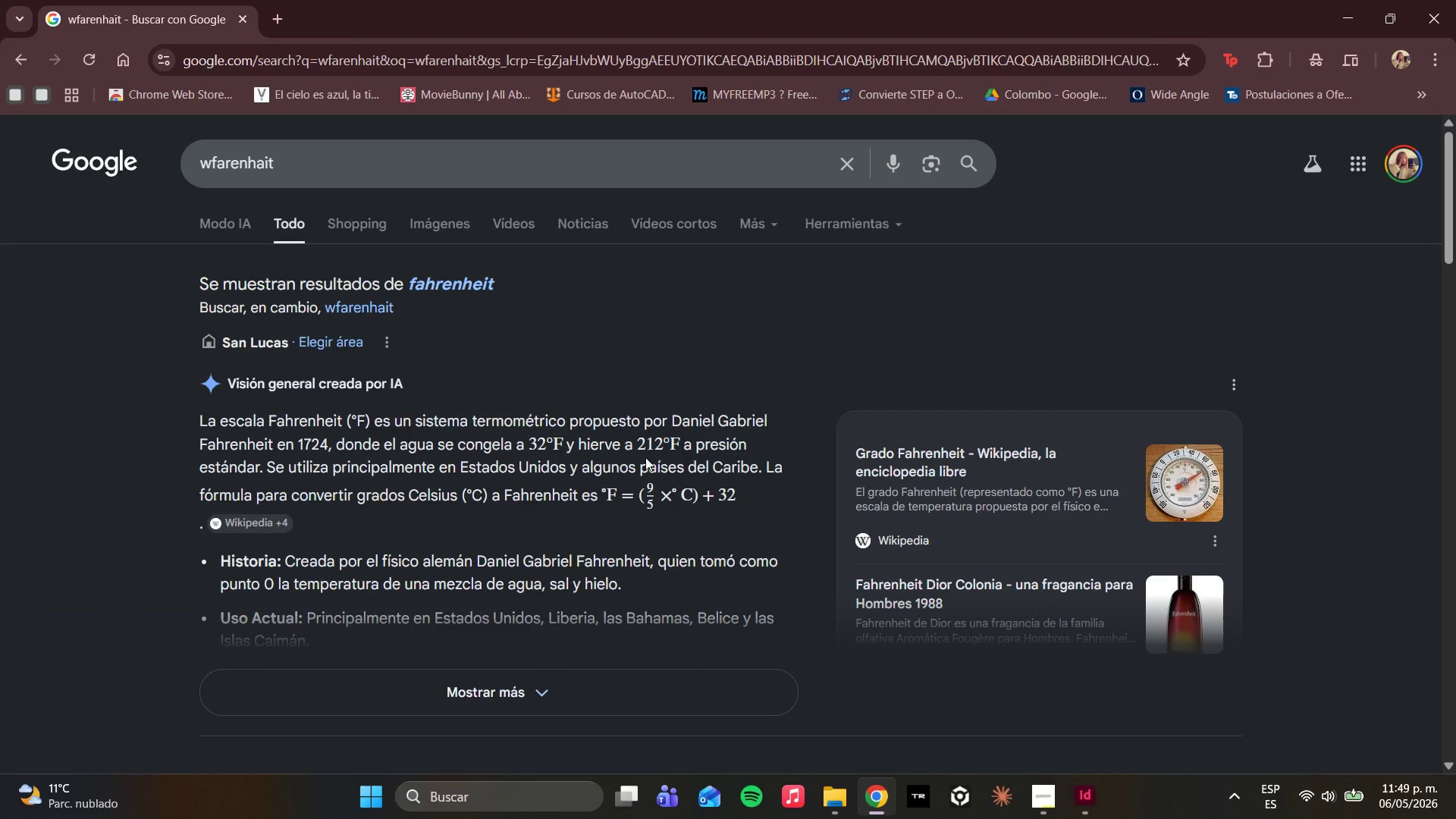 
left_click([645, 457])
 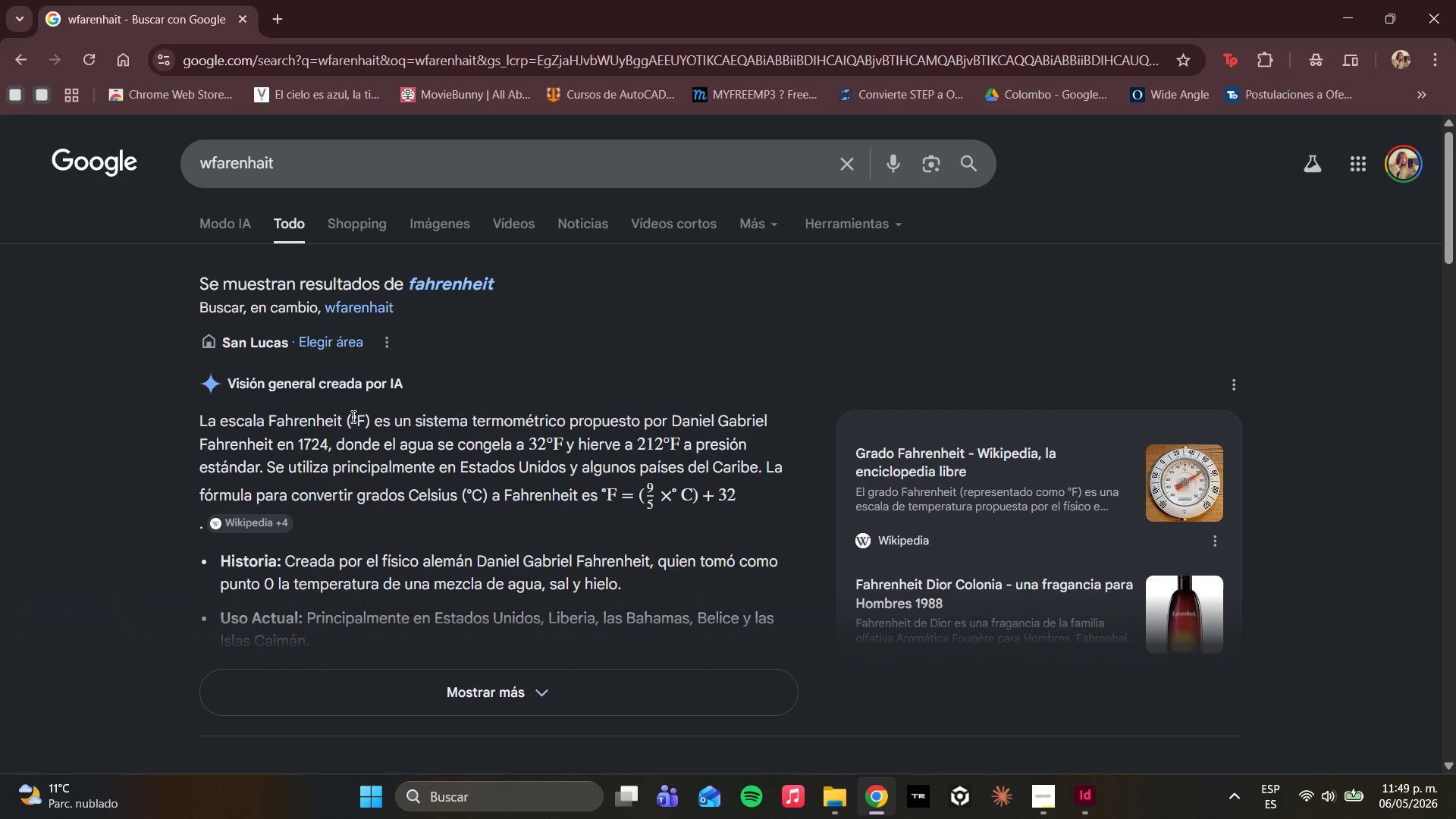 
left_click_drag(start_coordinate=[348, 416], to_coordinate=[356, 416])
 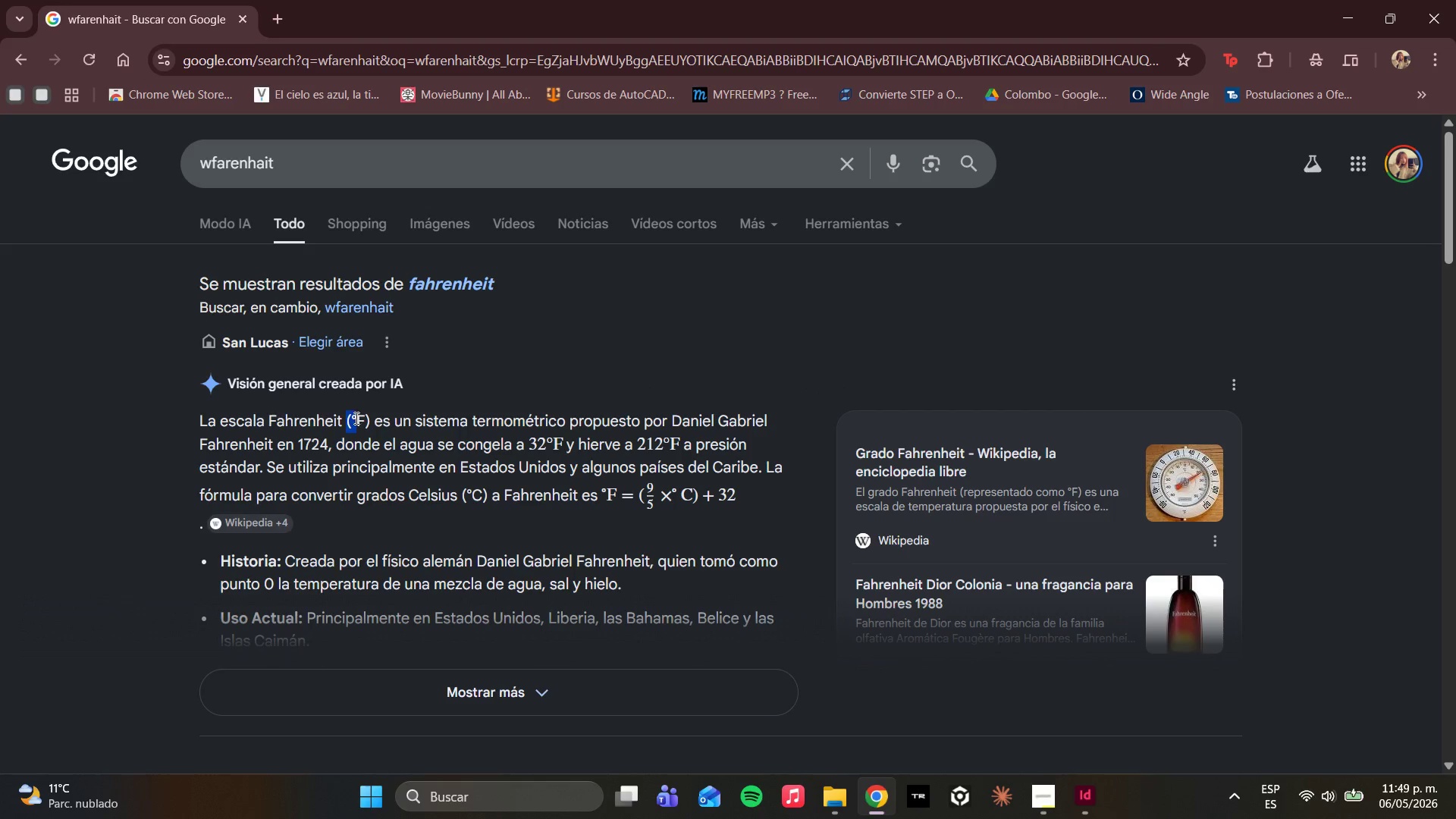 
left_click([355, 418])
 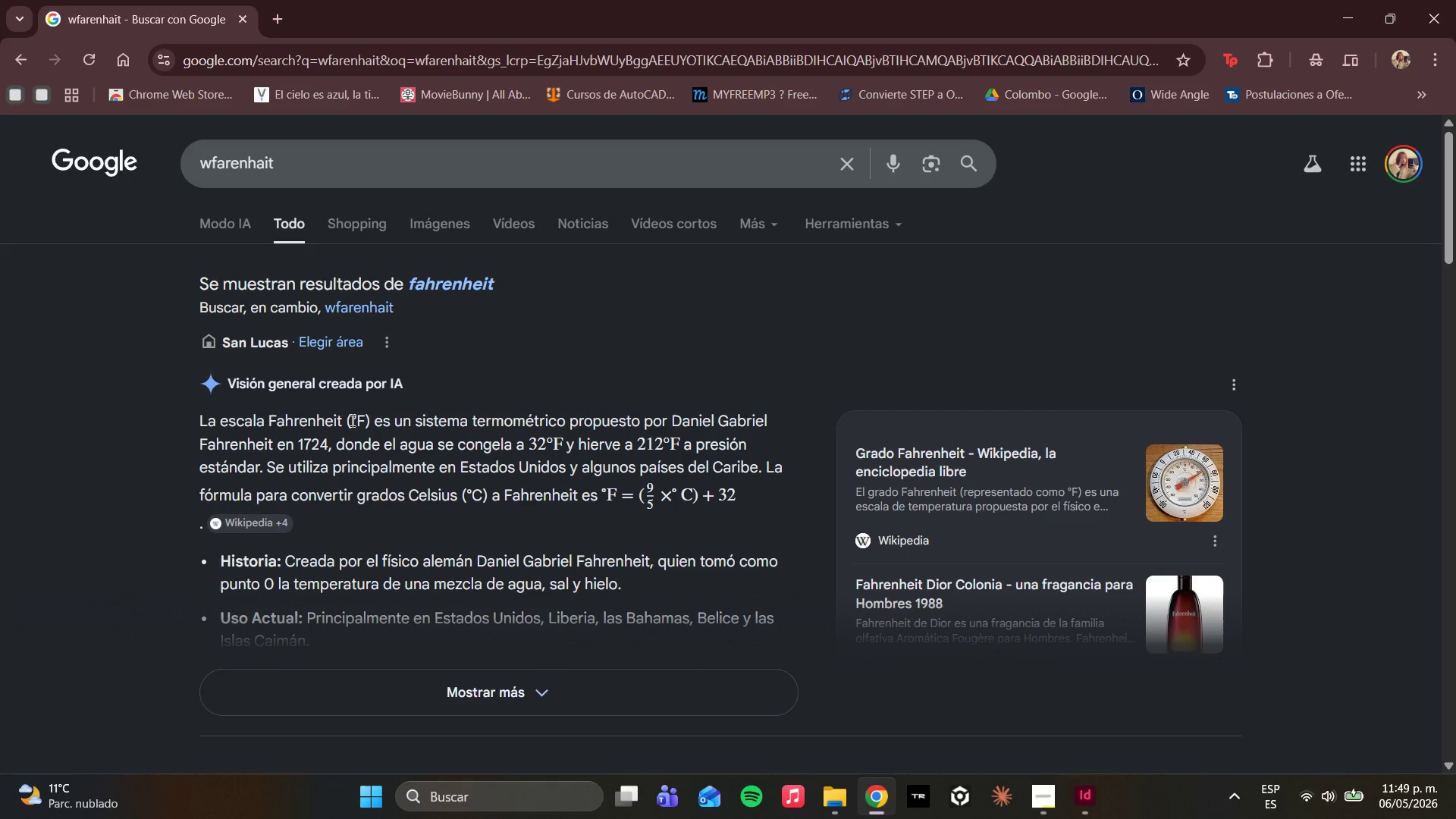 
left_click_drag(start_coordinate=[351, 420], to_coordinate=[366, 422])
 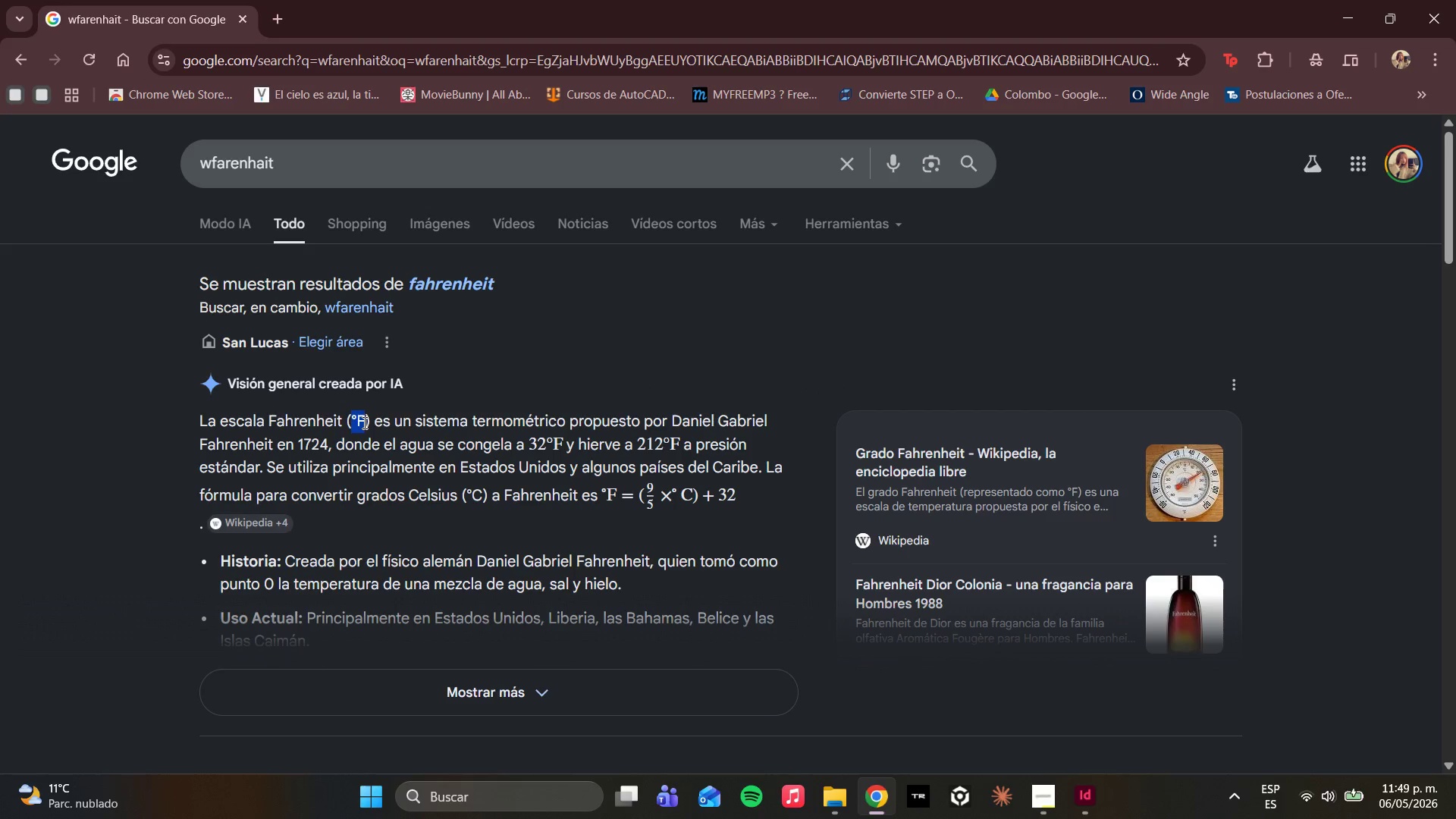 
key(Control+C)
 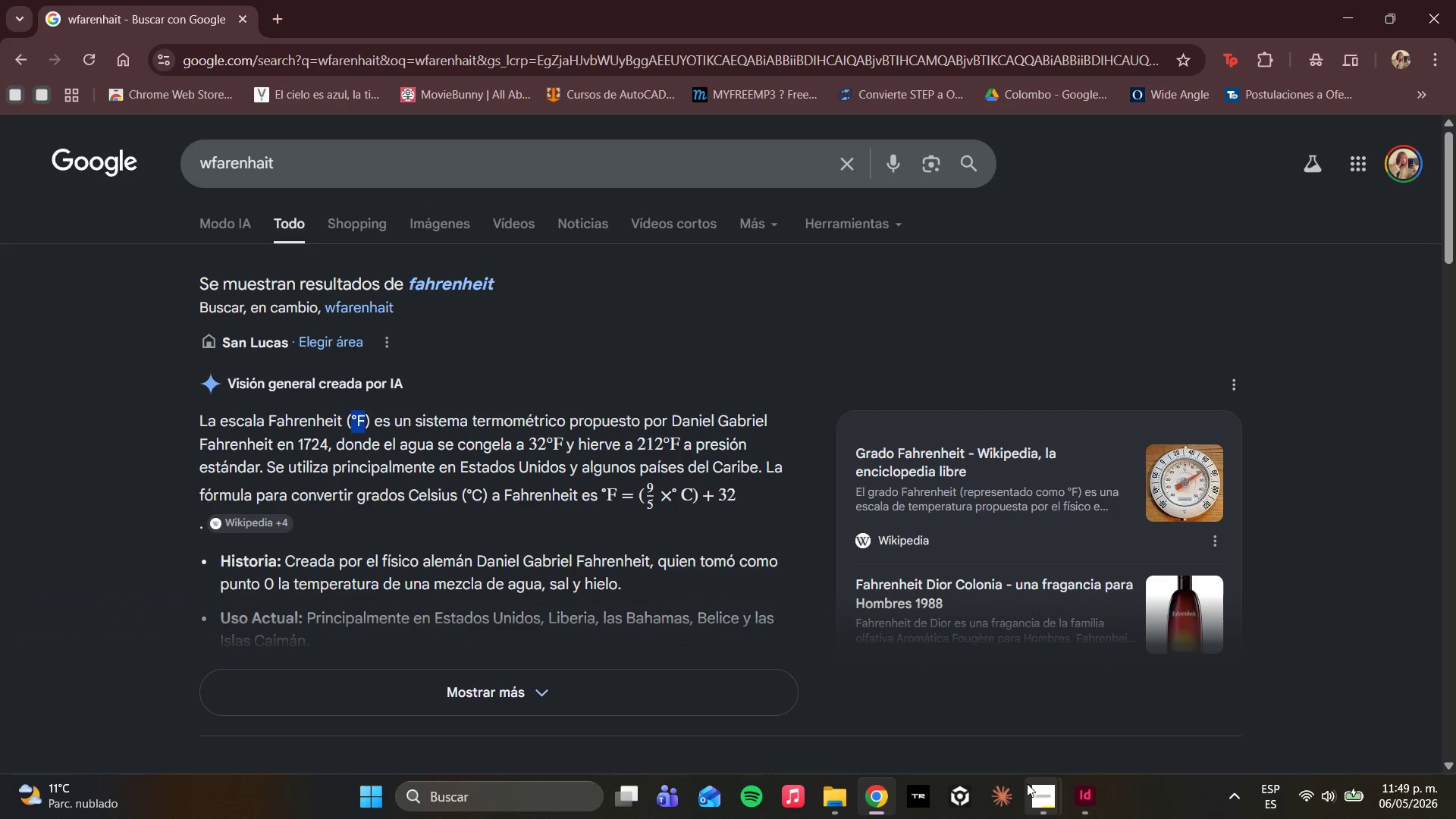 
left_click([1094, 793])
 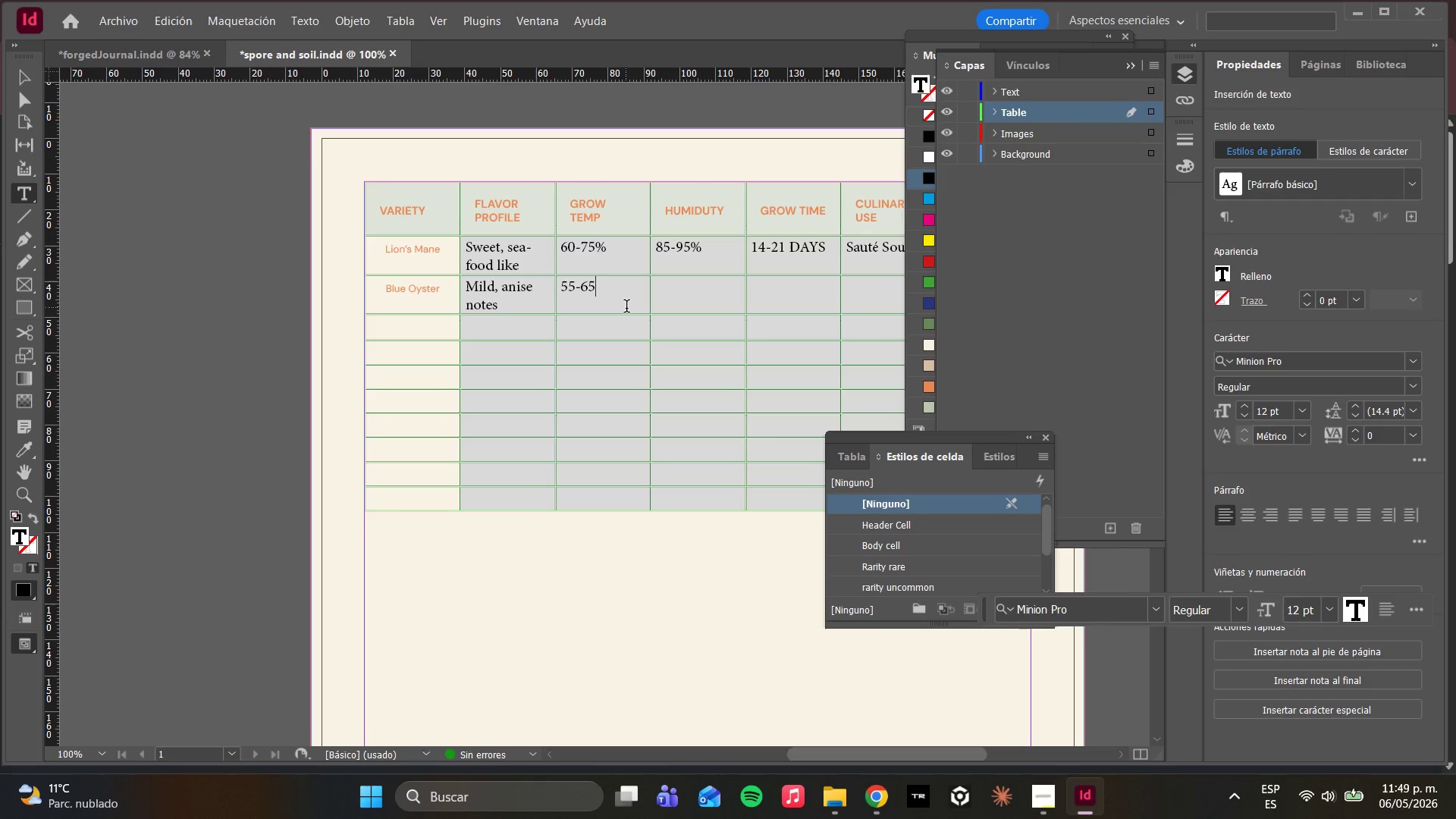 
key(Control+V)
 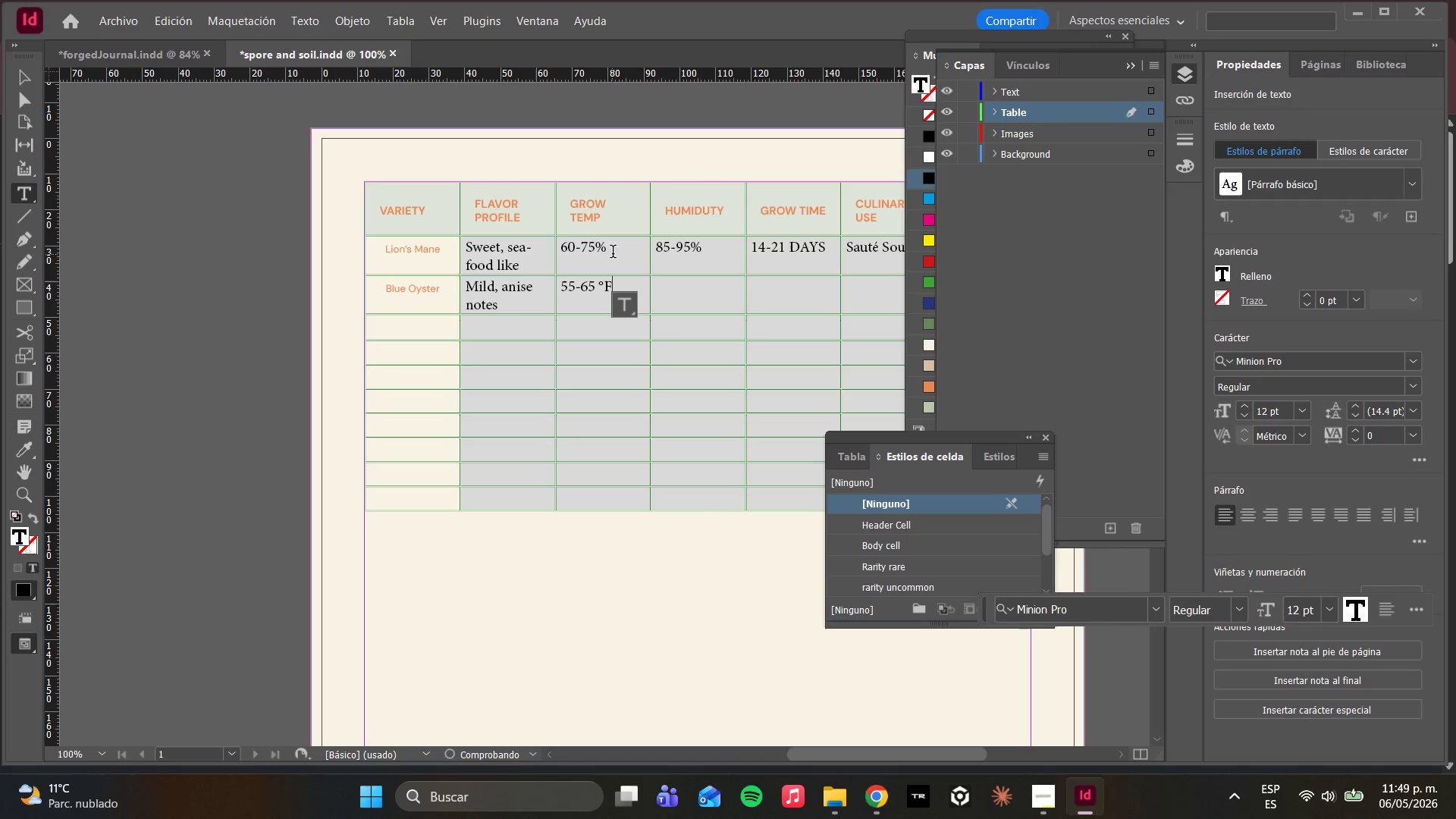 
left_click_drag(start_coordinate=[615, 253], to_coordinate=[597, 248])
 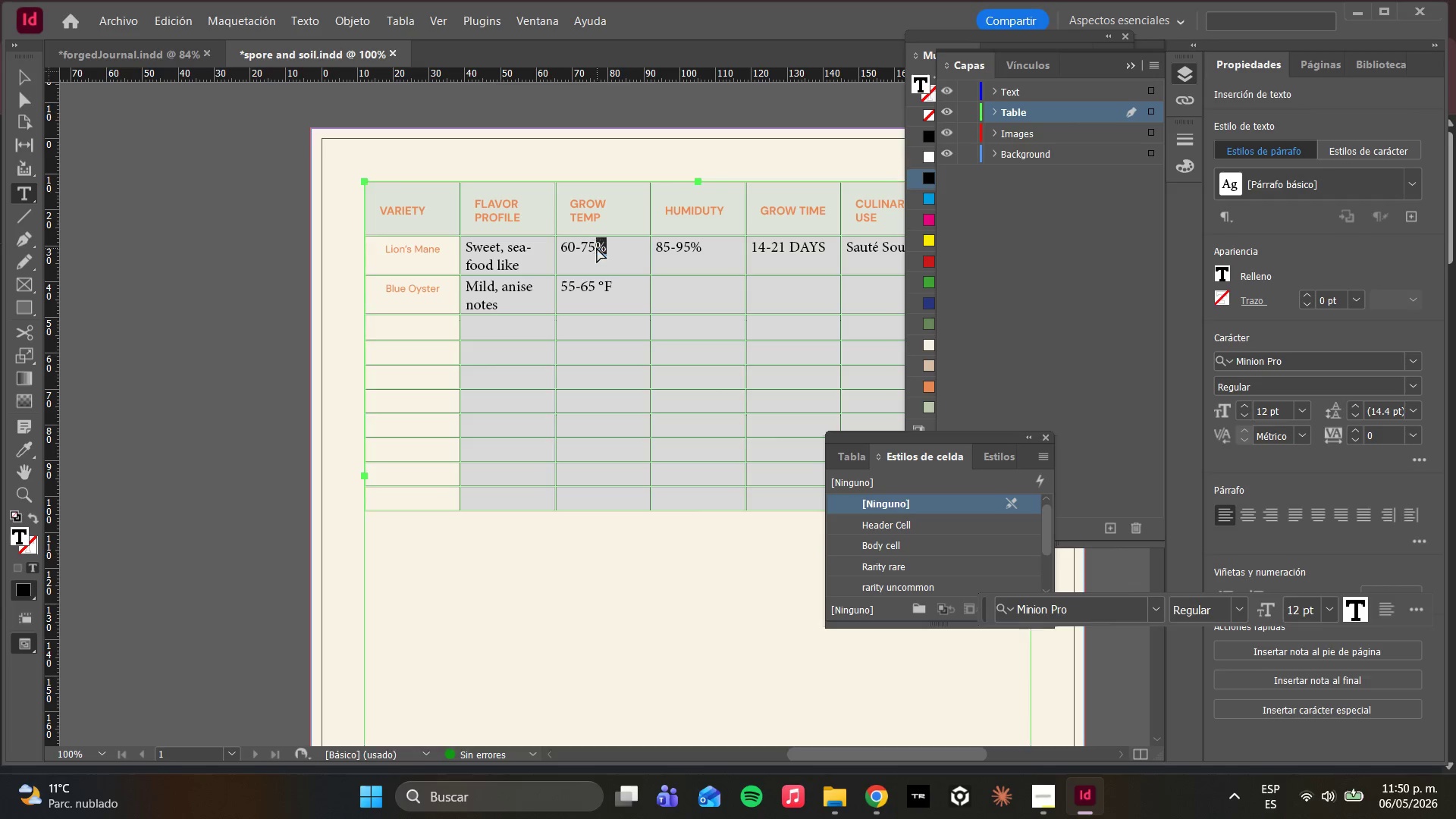 
key(Control+V)
 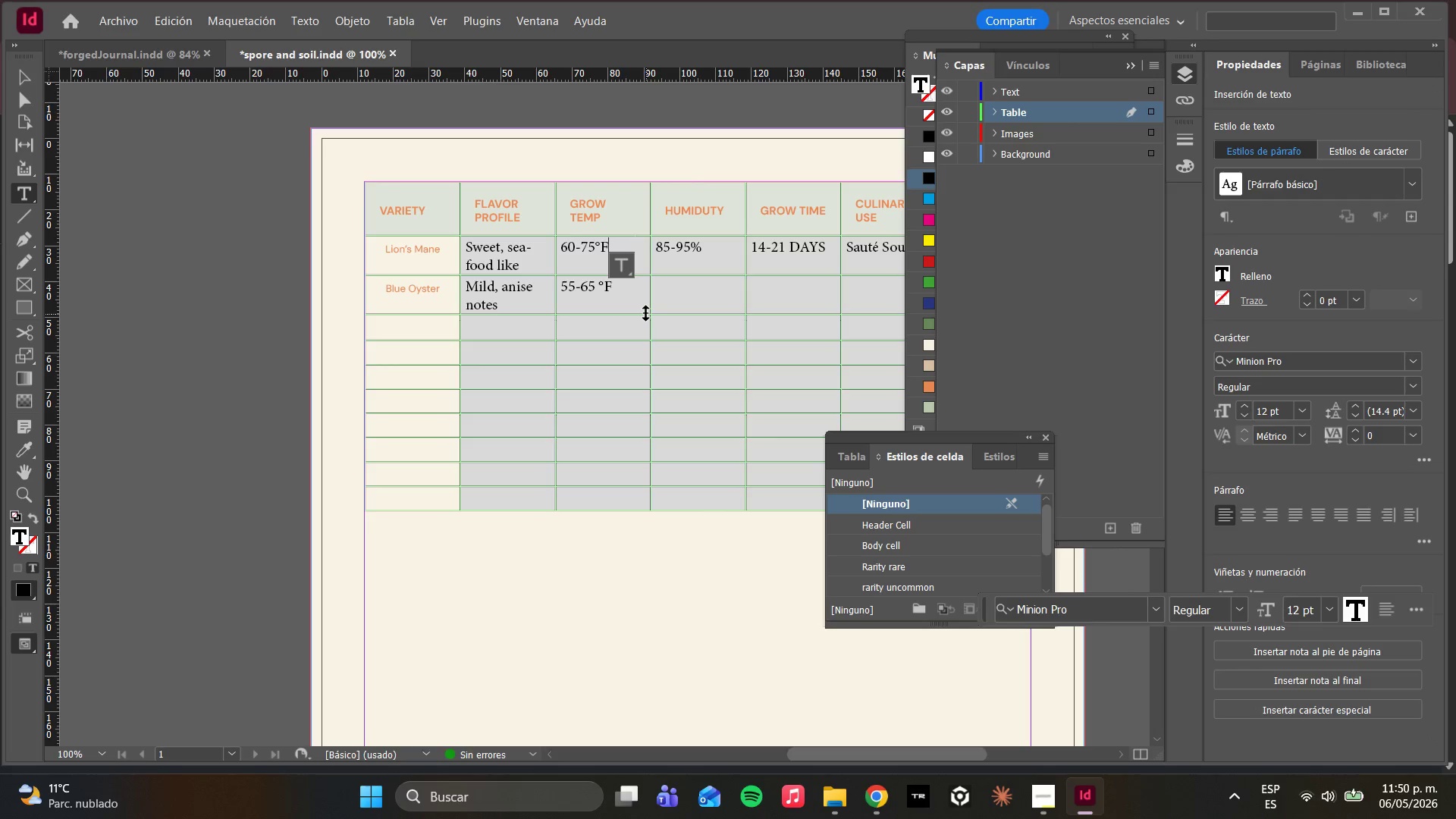 
wait(6.12)
 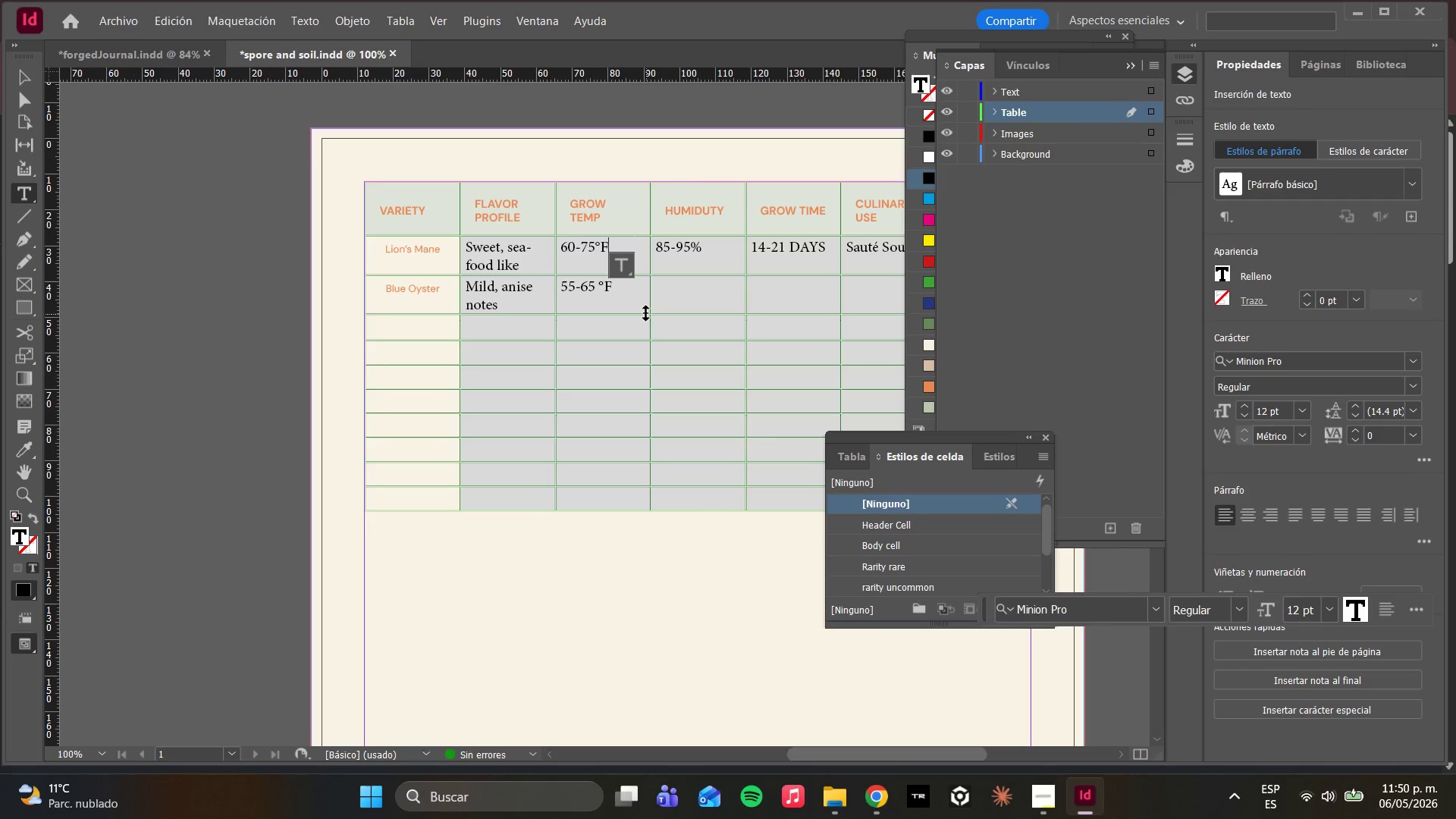 
left_click([689, 293])
 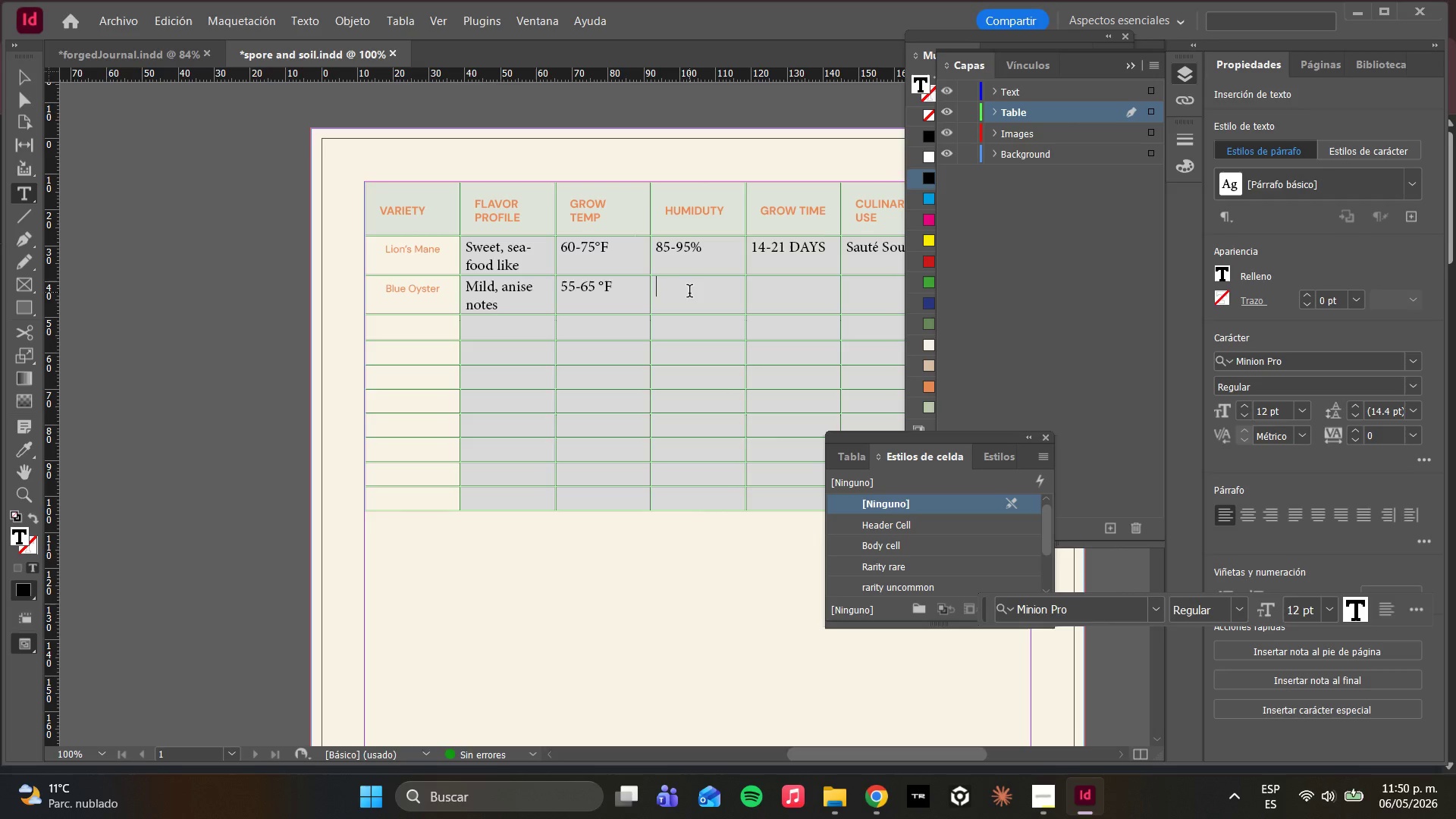 
type(80-905)
key(Backspace)
type(%)
 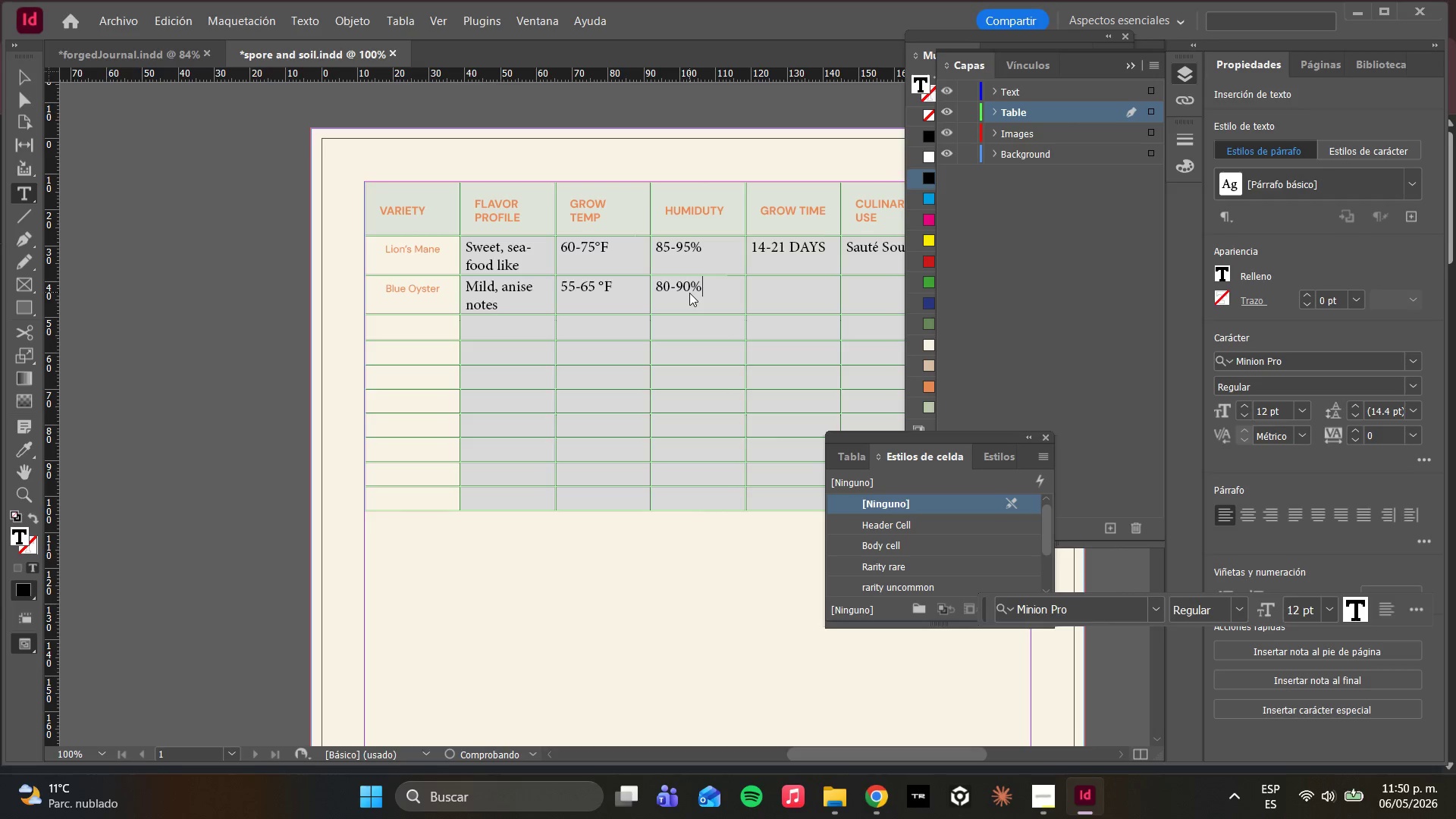 
hold_key(key=CapsLock, duration=0.42)
 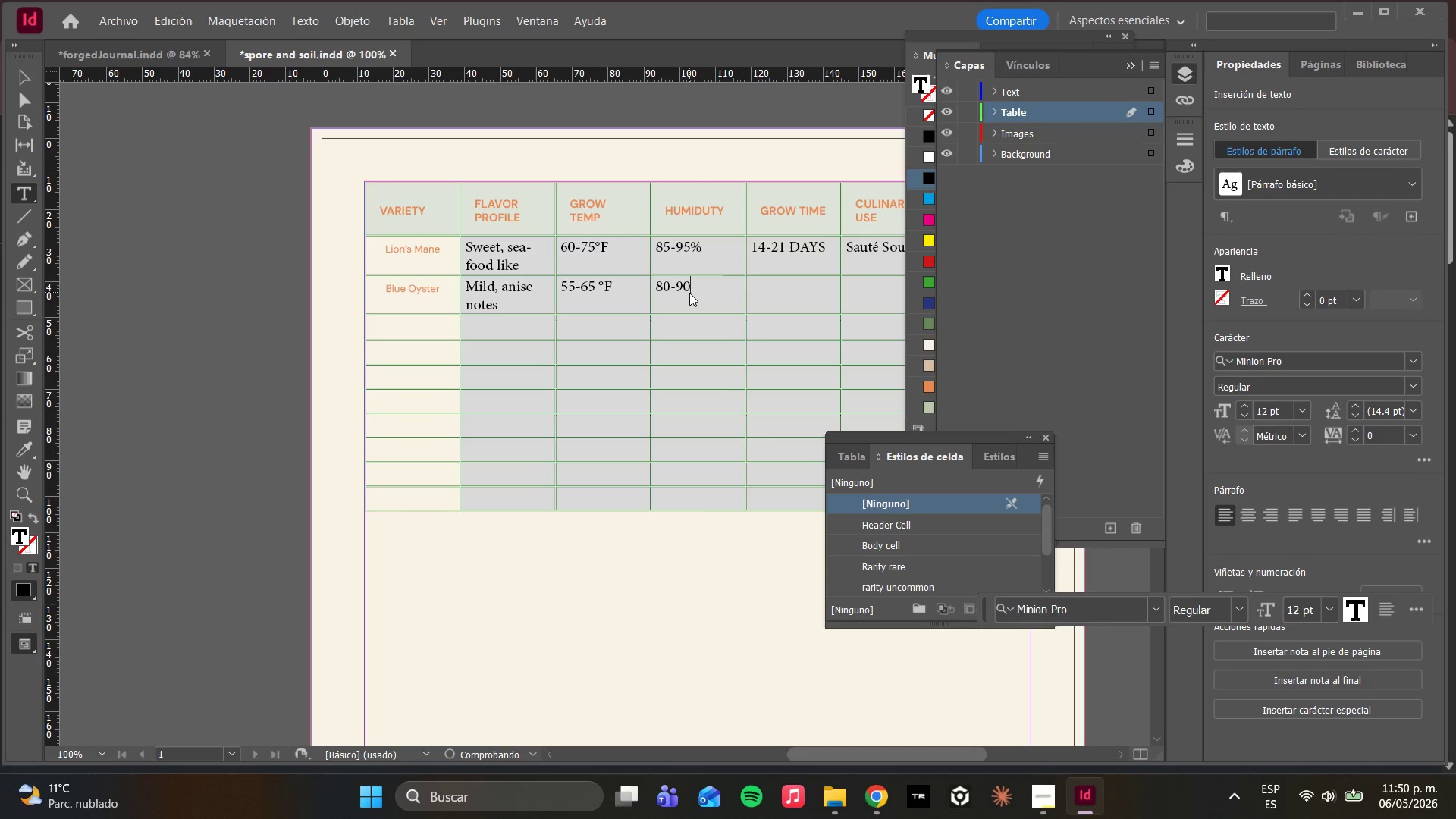 
wait(6.55)
 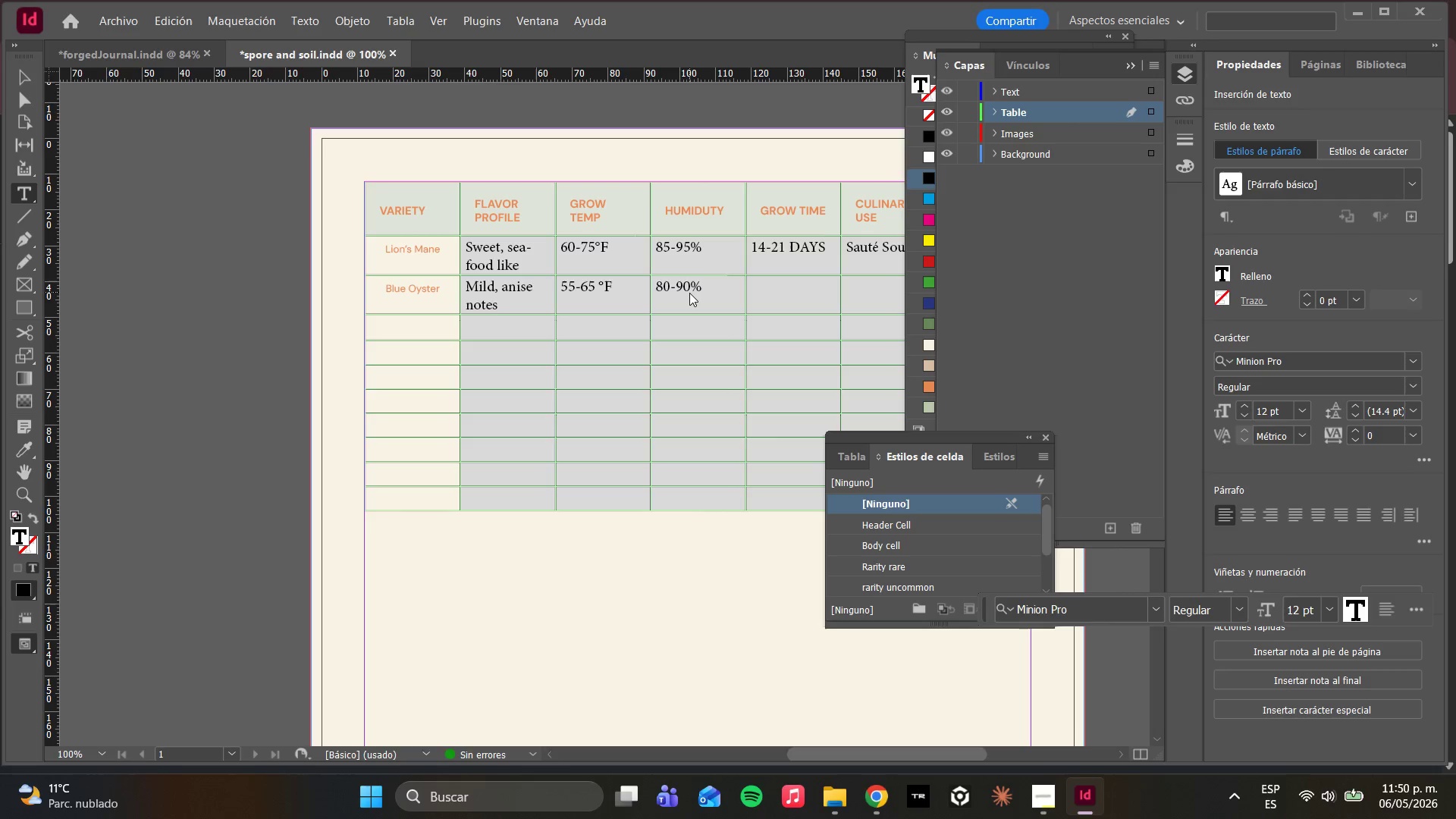 
key(ArrowRight)
 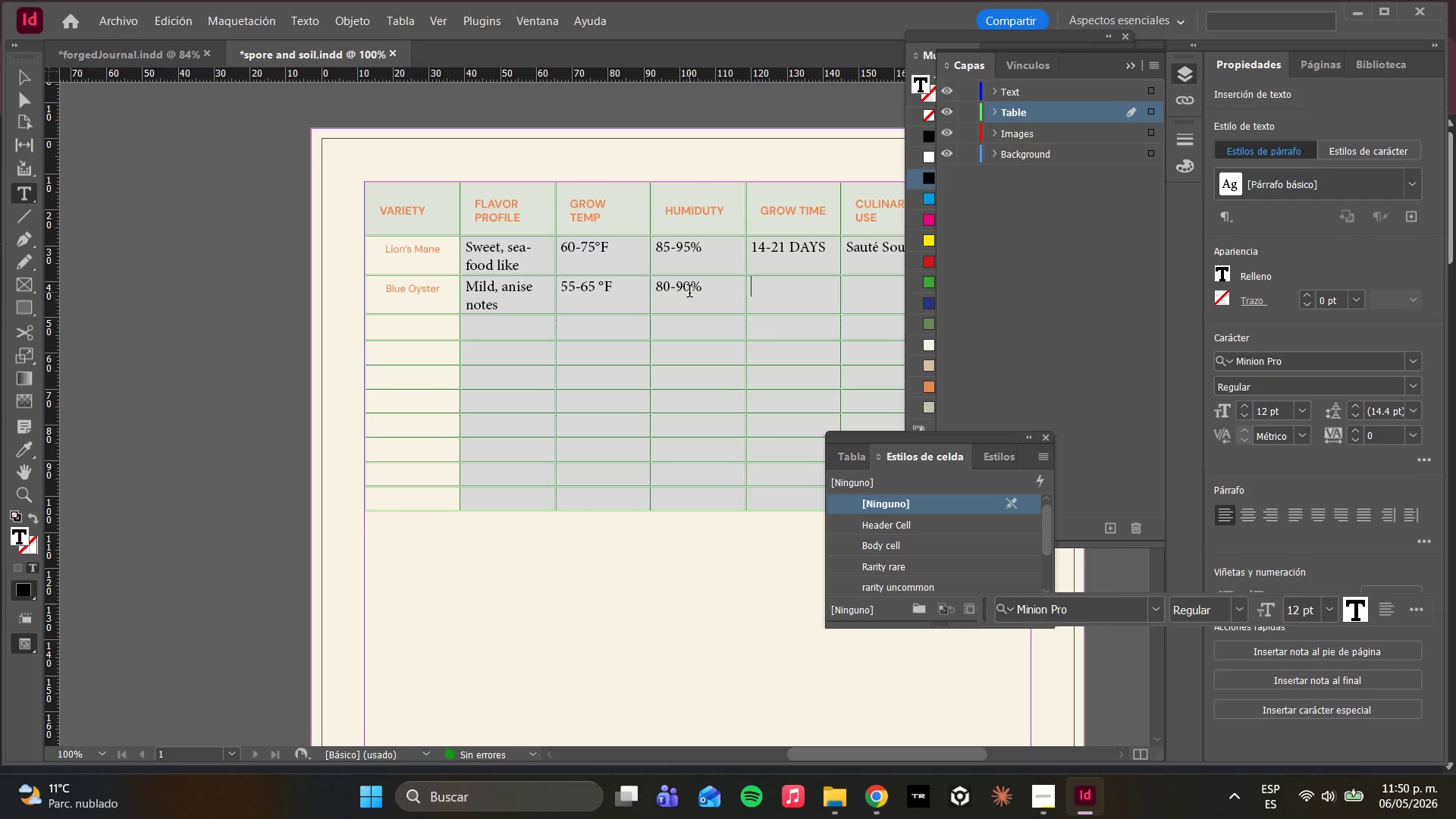 
type(7-14 Days)
 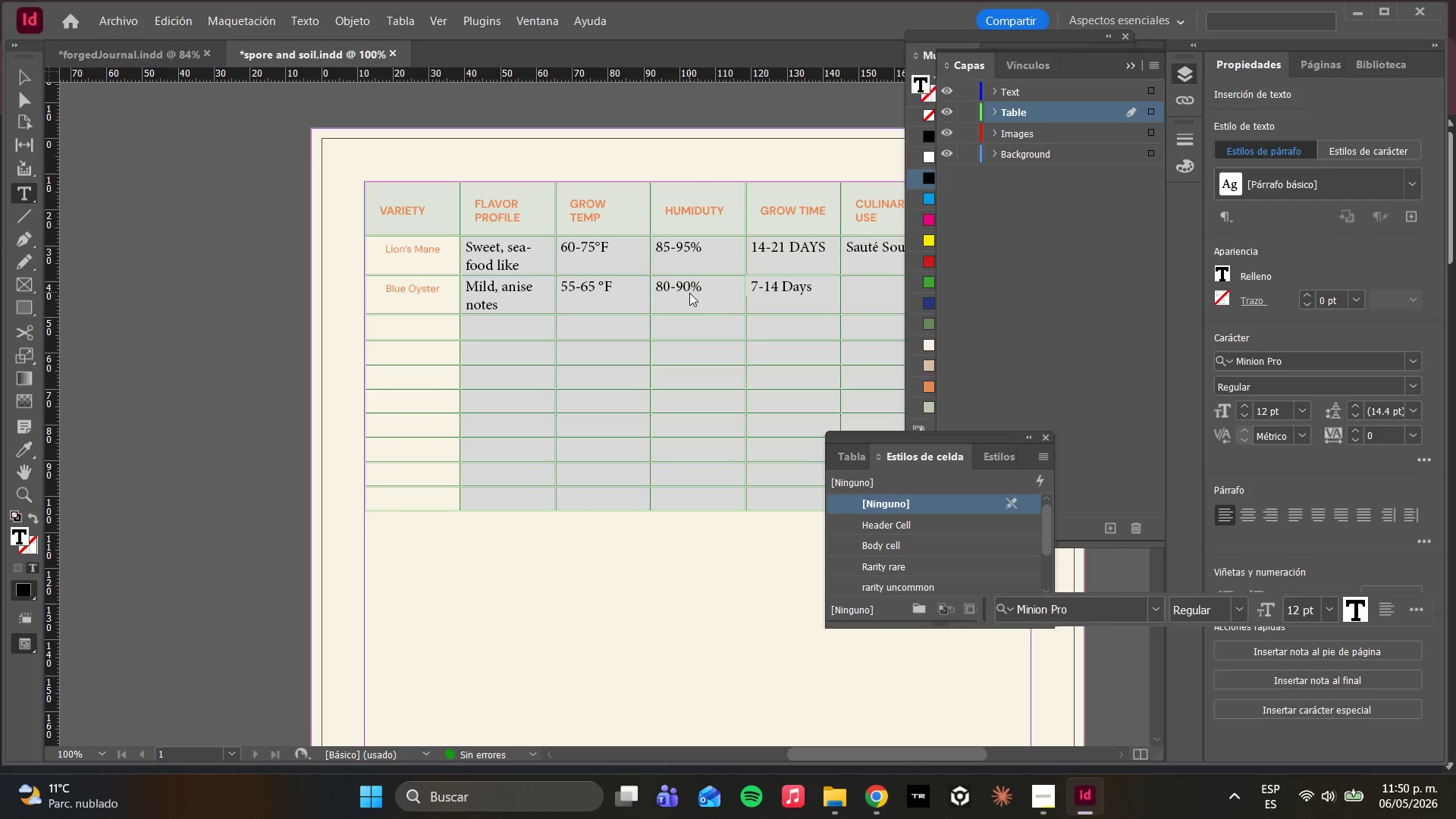 
key(Period)
 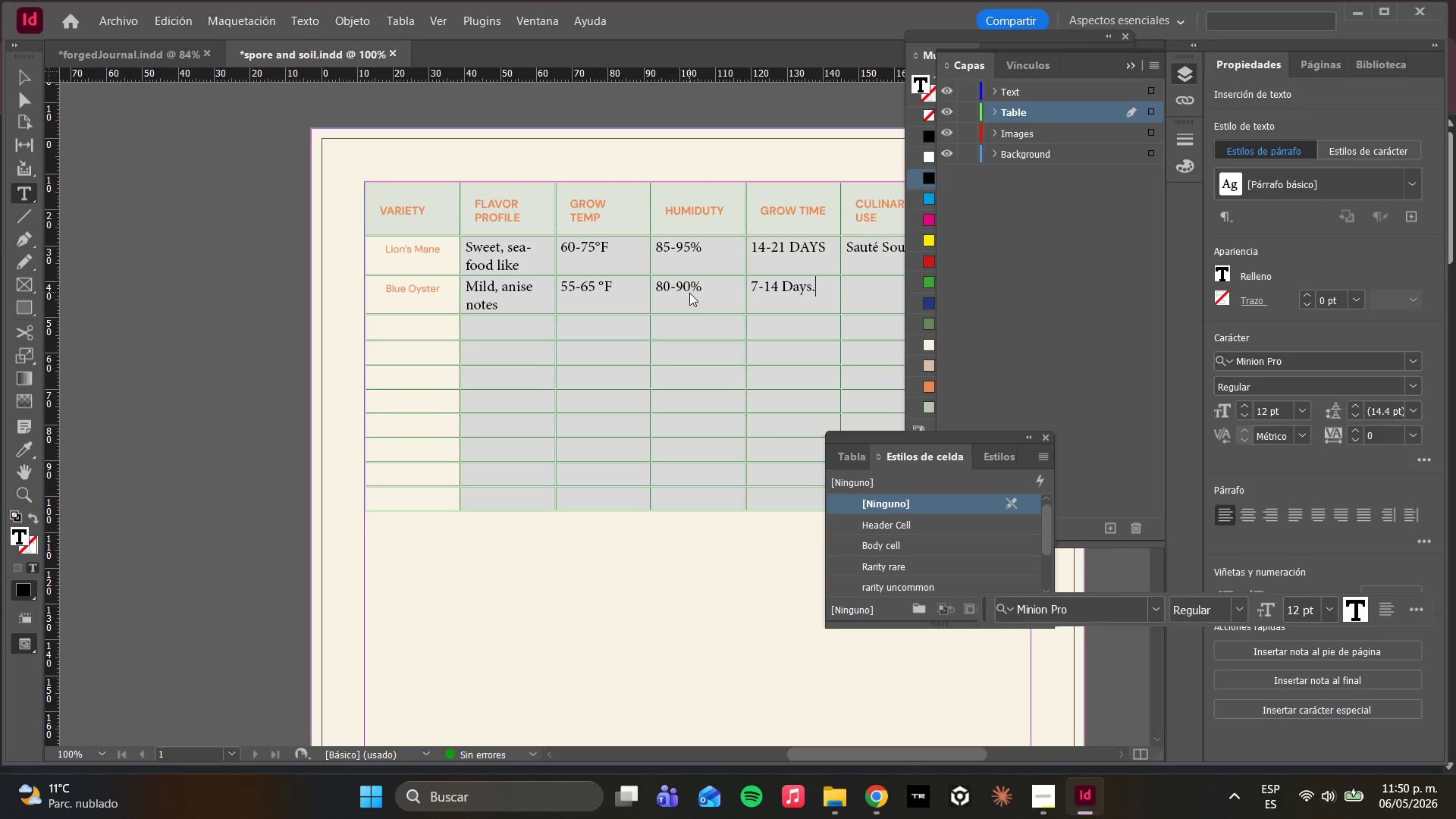 
wait(17.66)
 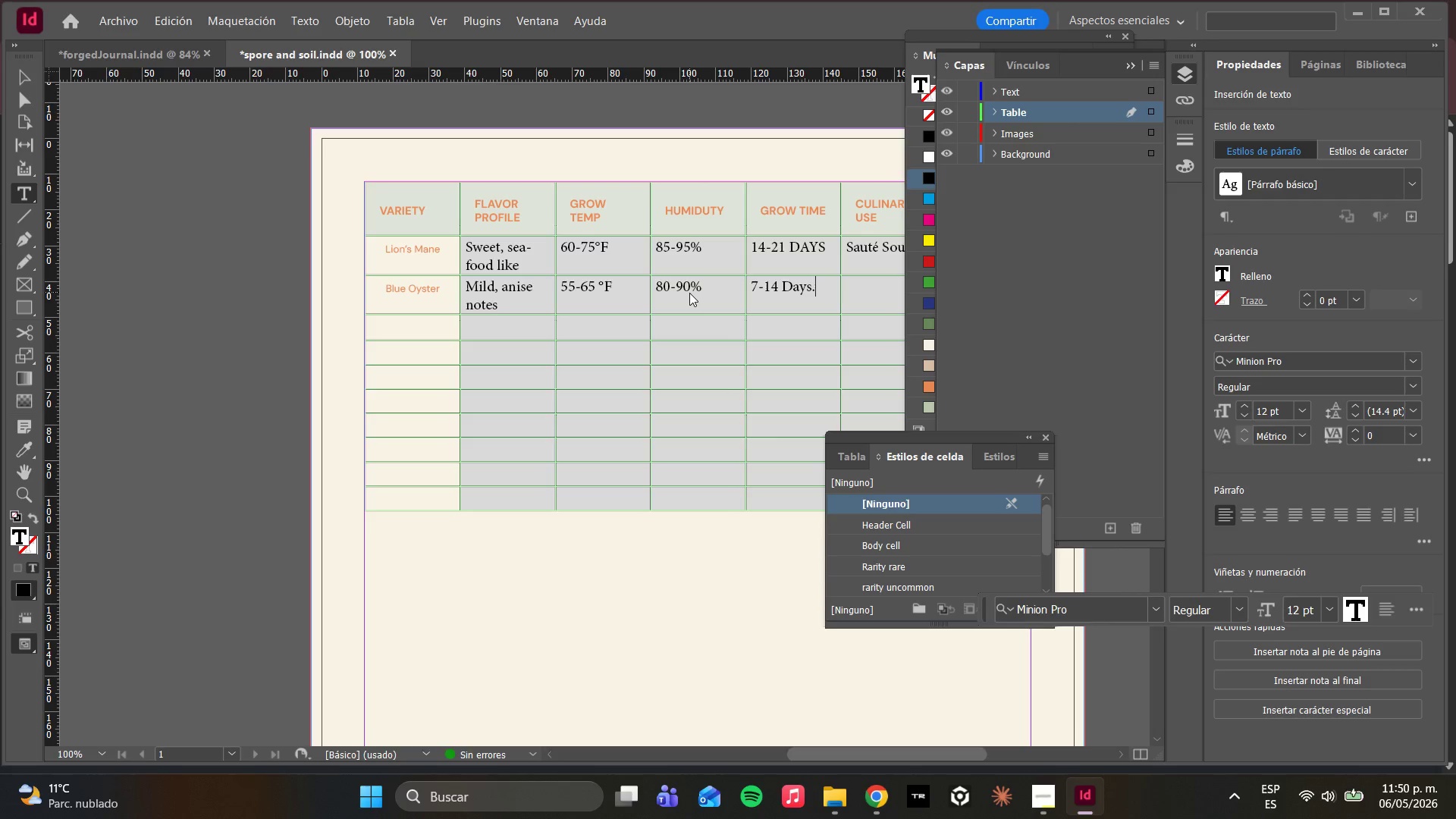 
left_click([825, 251])
 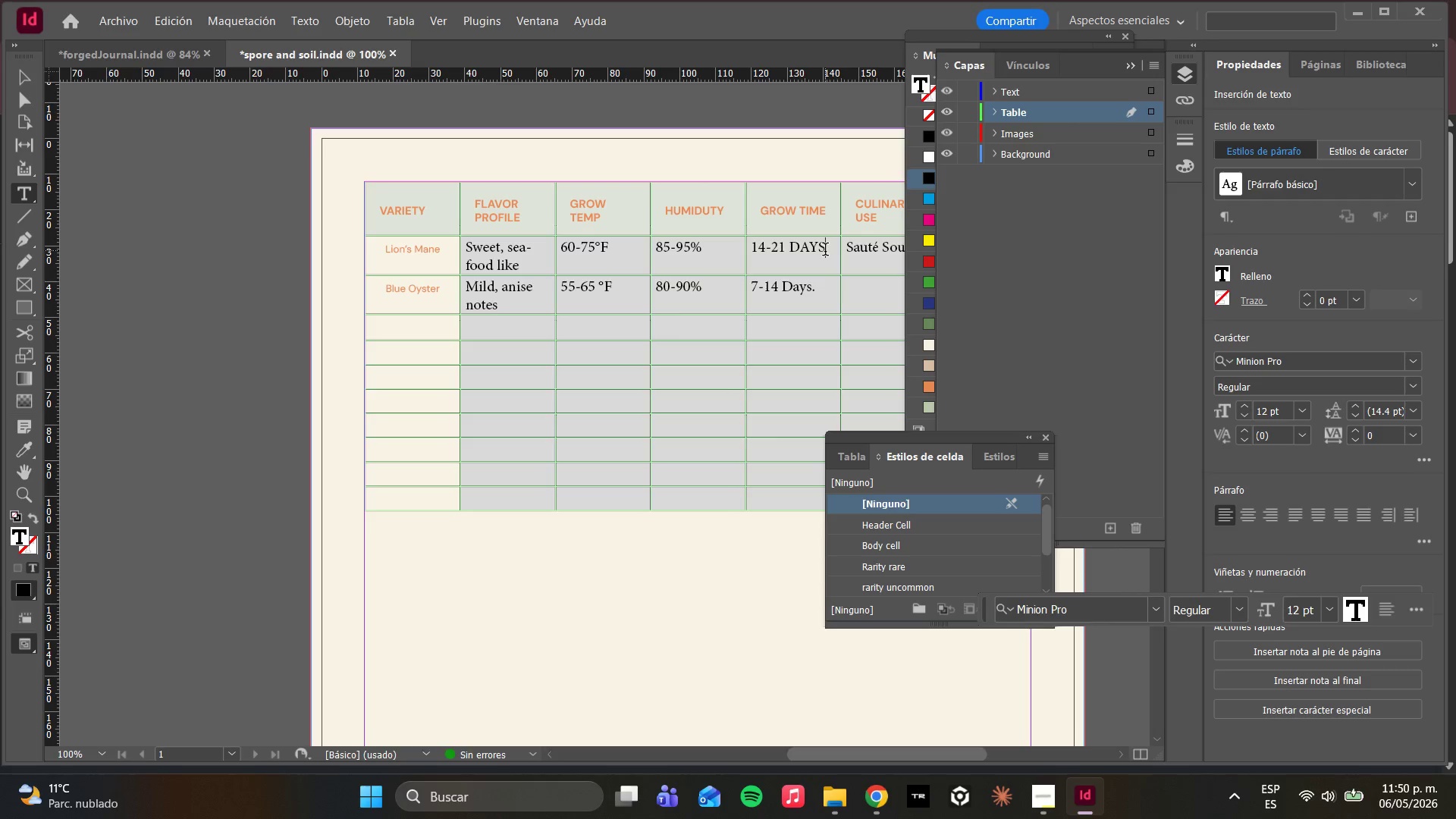 
key(Backspace)
key(Backspace)
key(Backspace)
type(ays)
key(Backspace)
type(a)
key(Backspace)
type(s)
 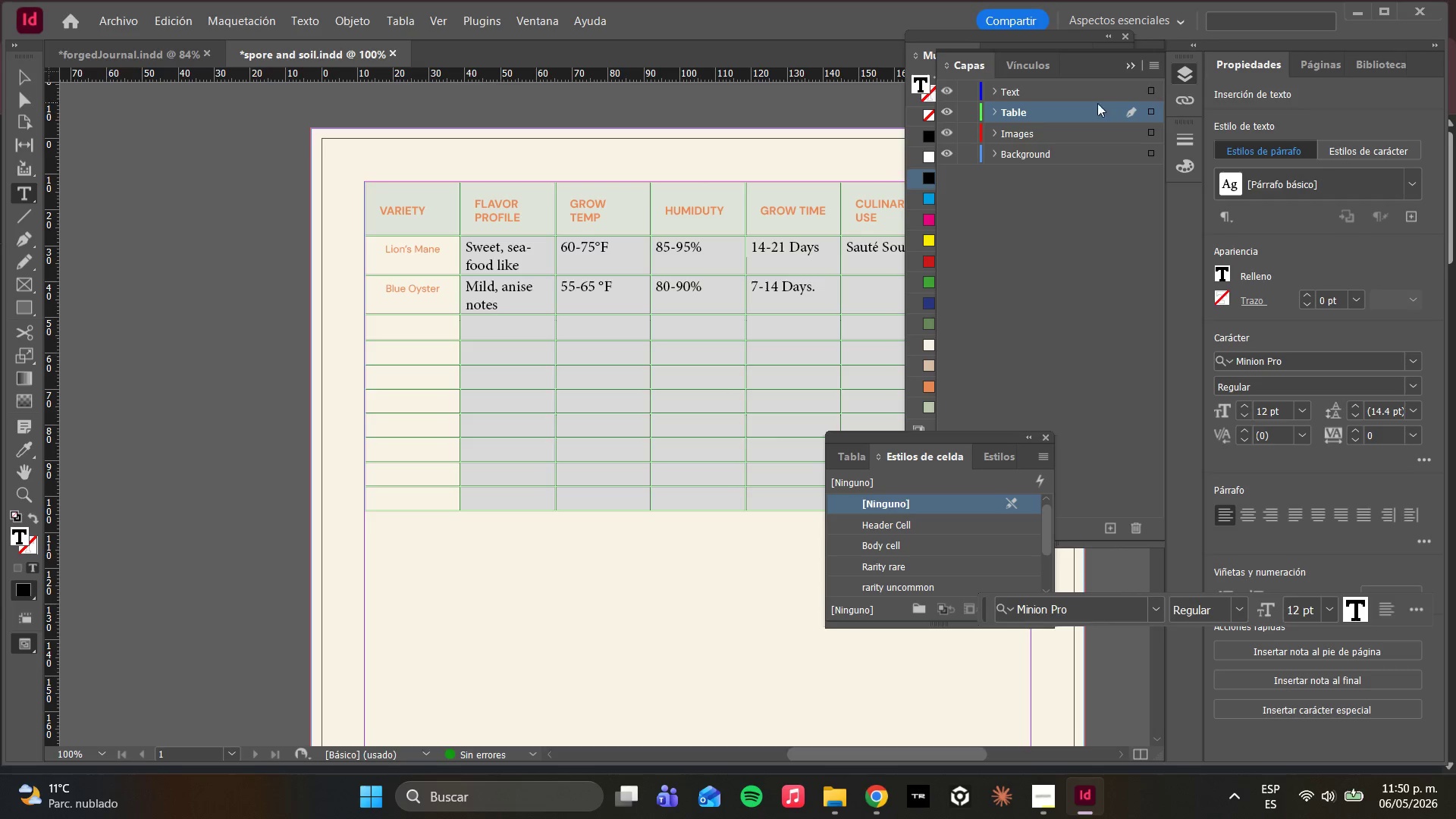 
left_click([997, 111])
 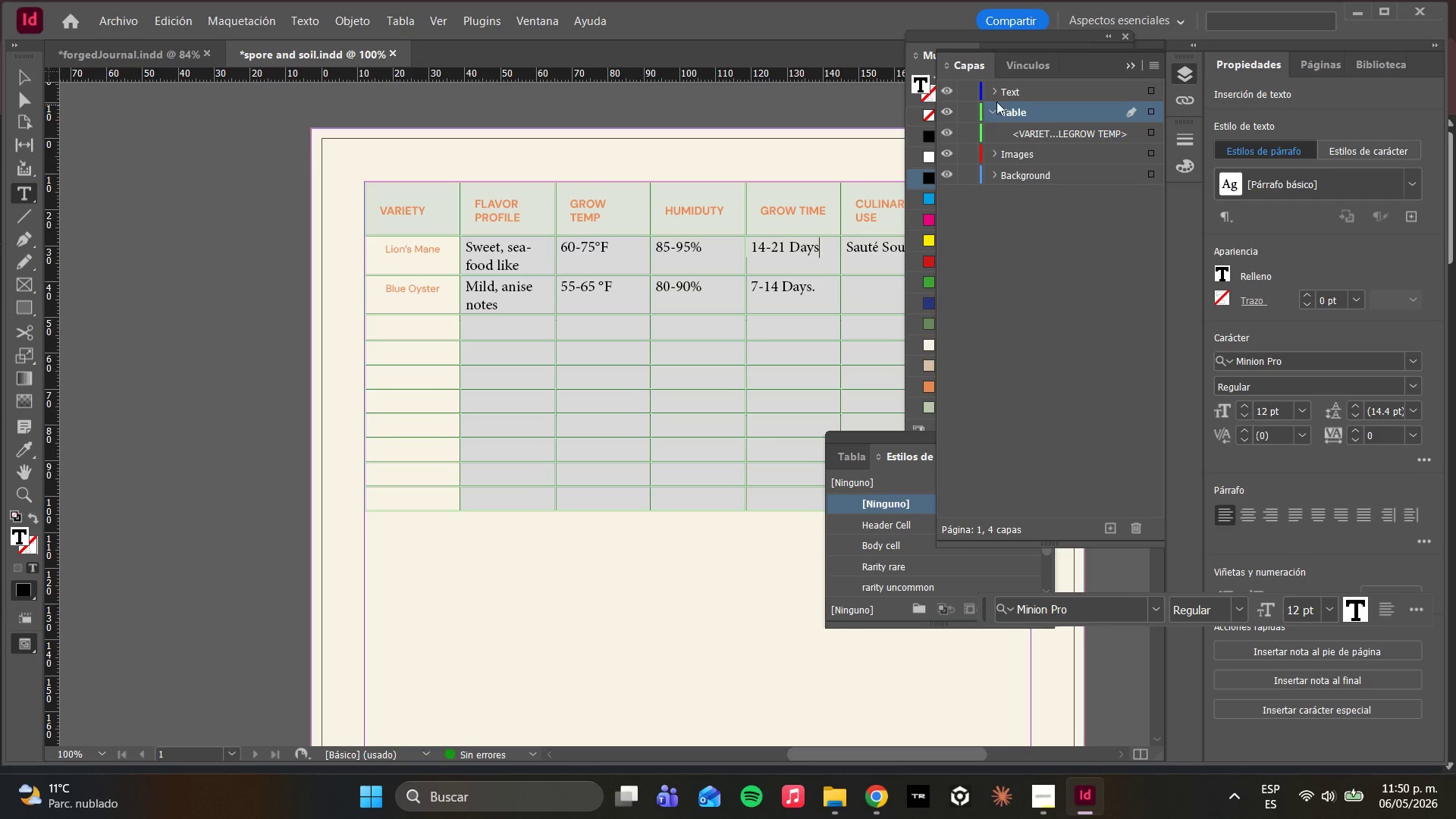 
left_click([995, 90])
 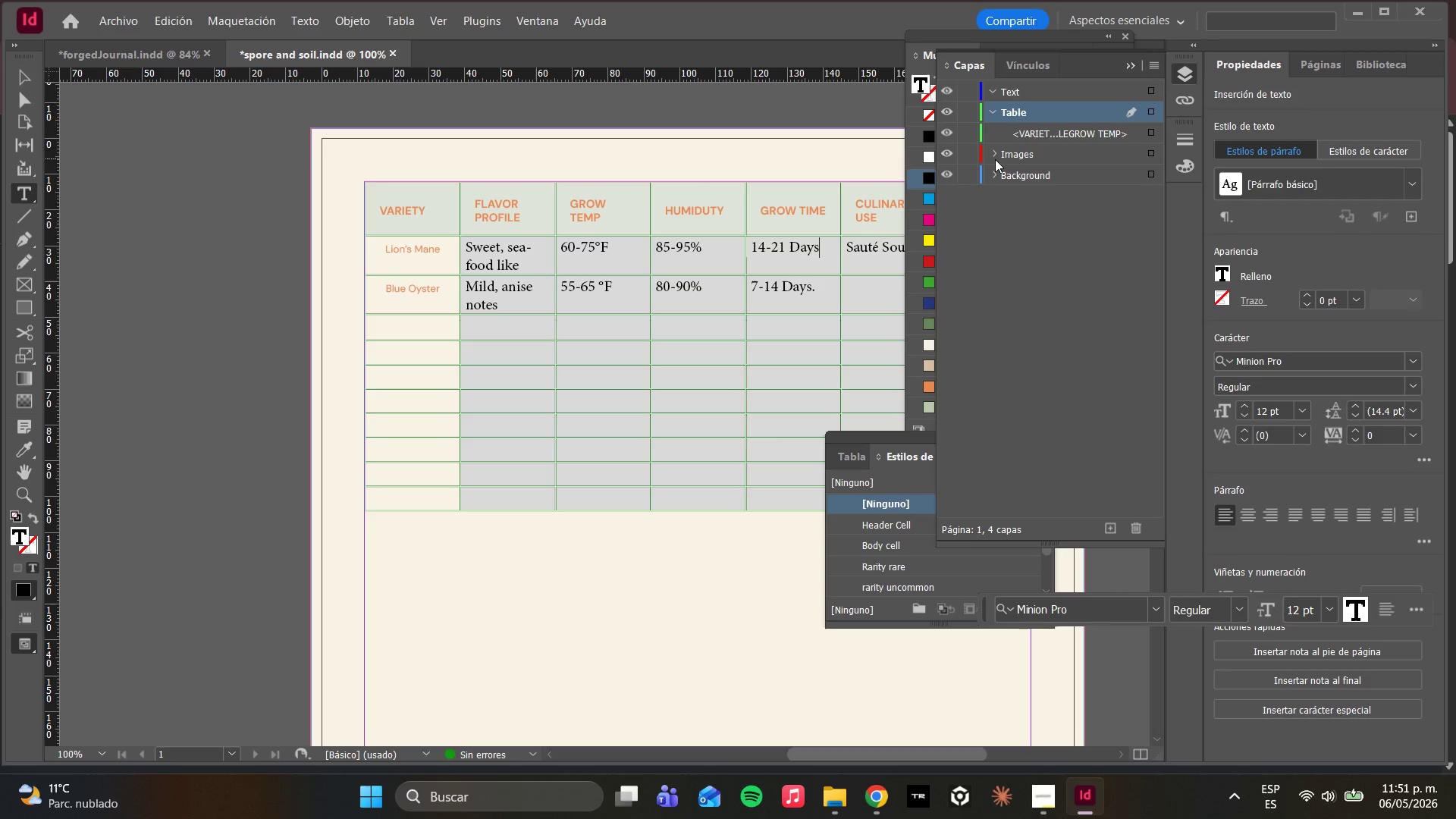 
left_click([1002, 152])
 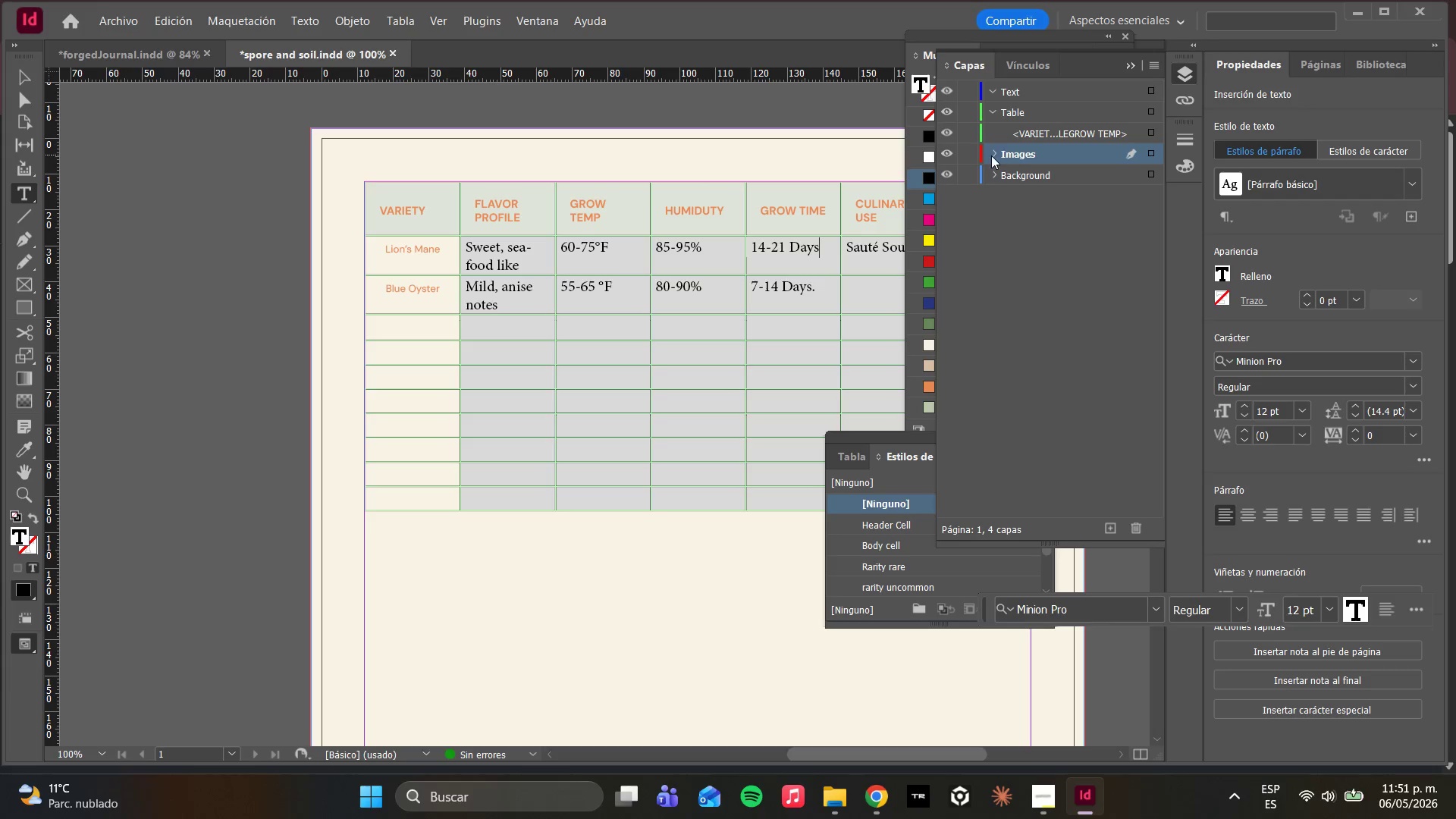 
left_click([990, 156])
 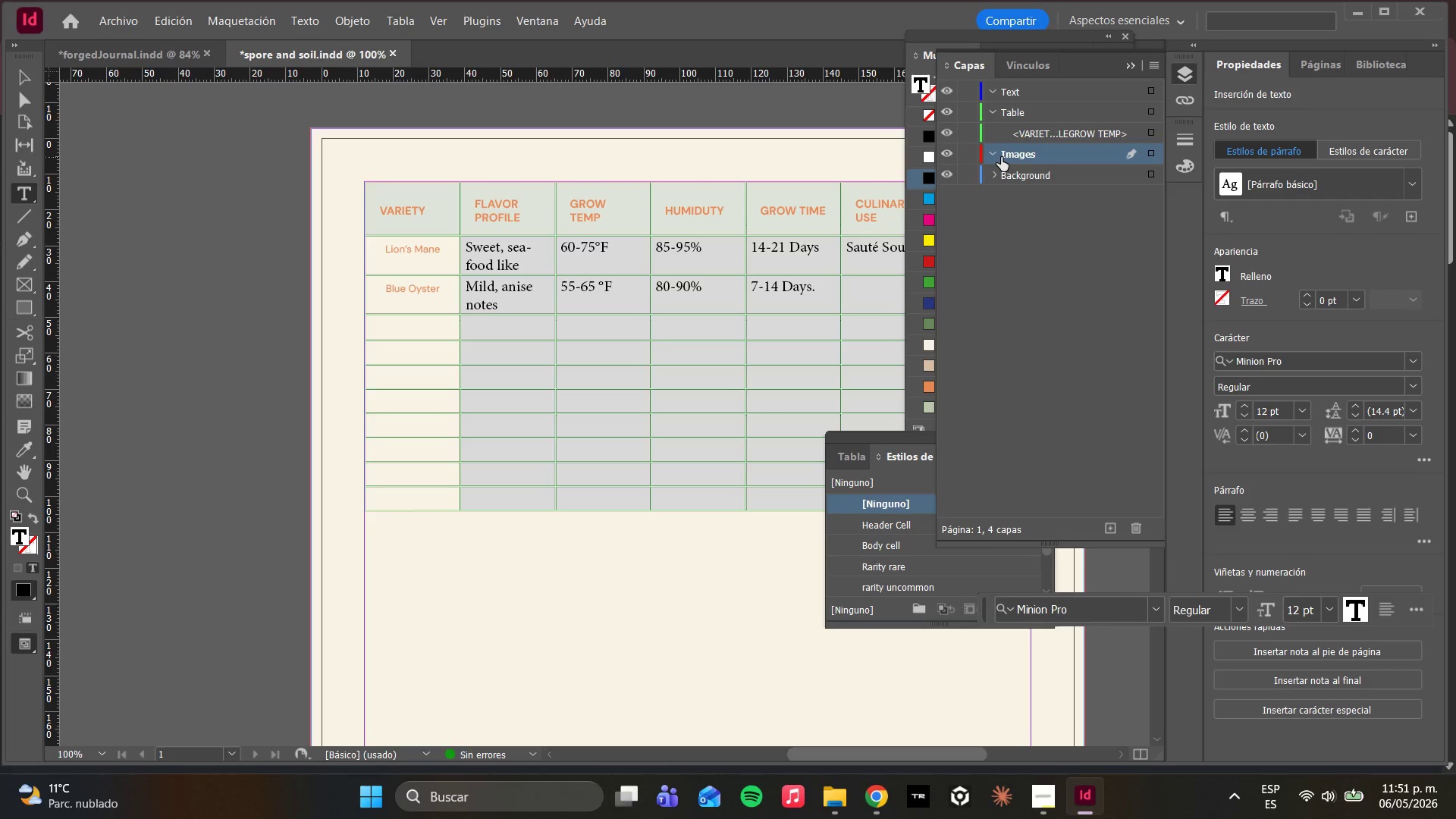 
left_click([1001, 157])
 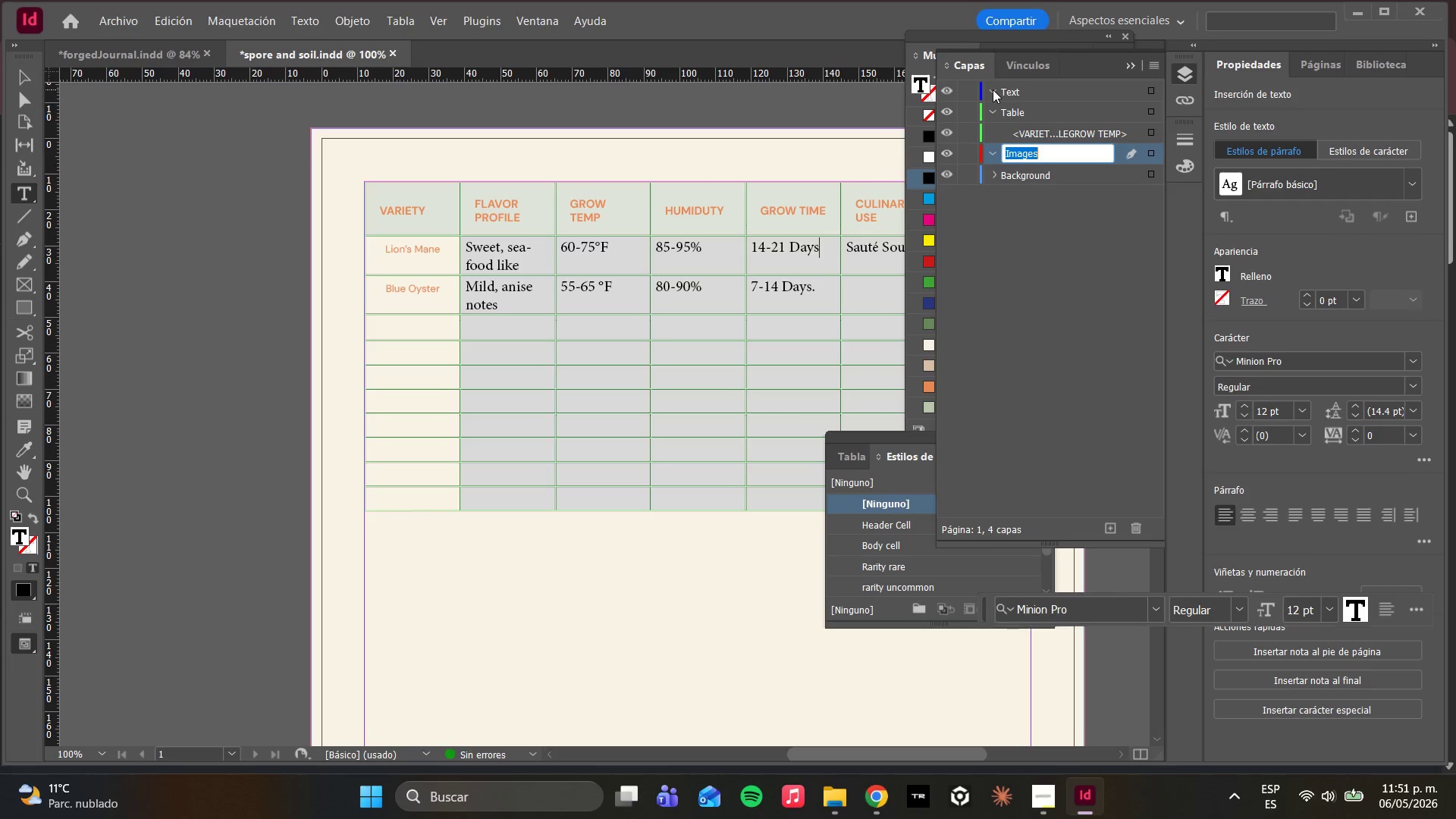 
left_click([991, 86])
 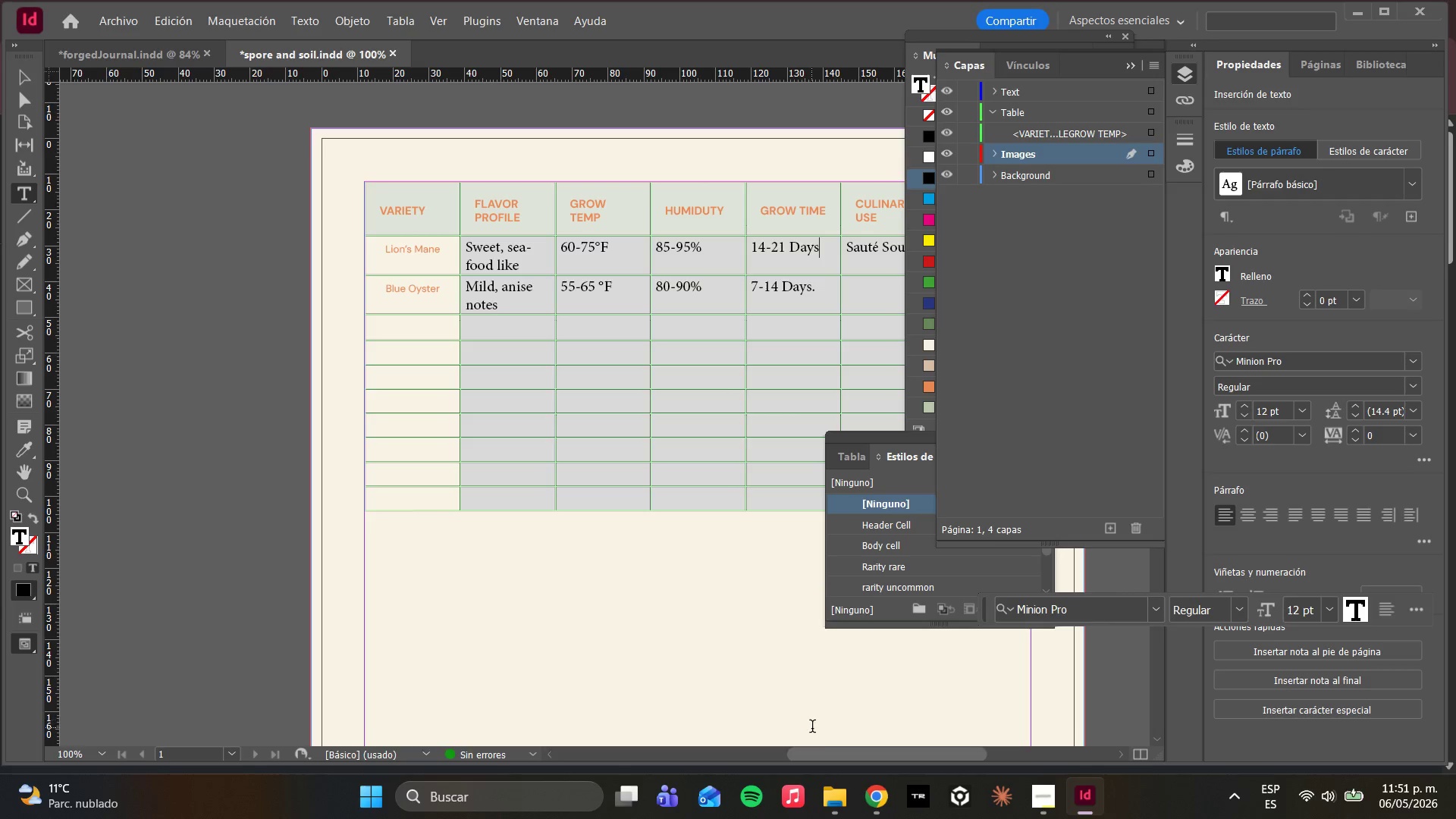 
left_click_drag(start_coordinate=[831, 752], to_coordinate=[873, 772])
 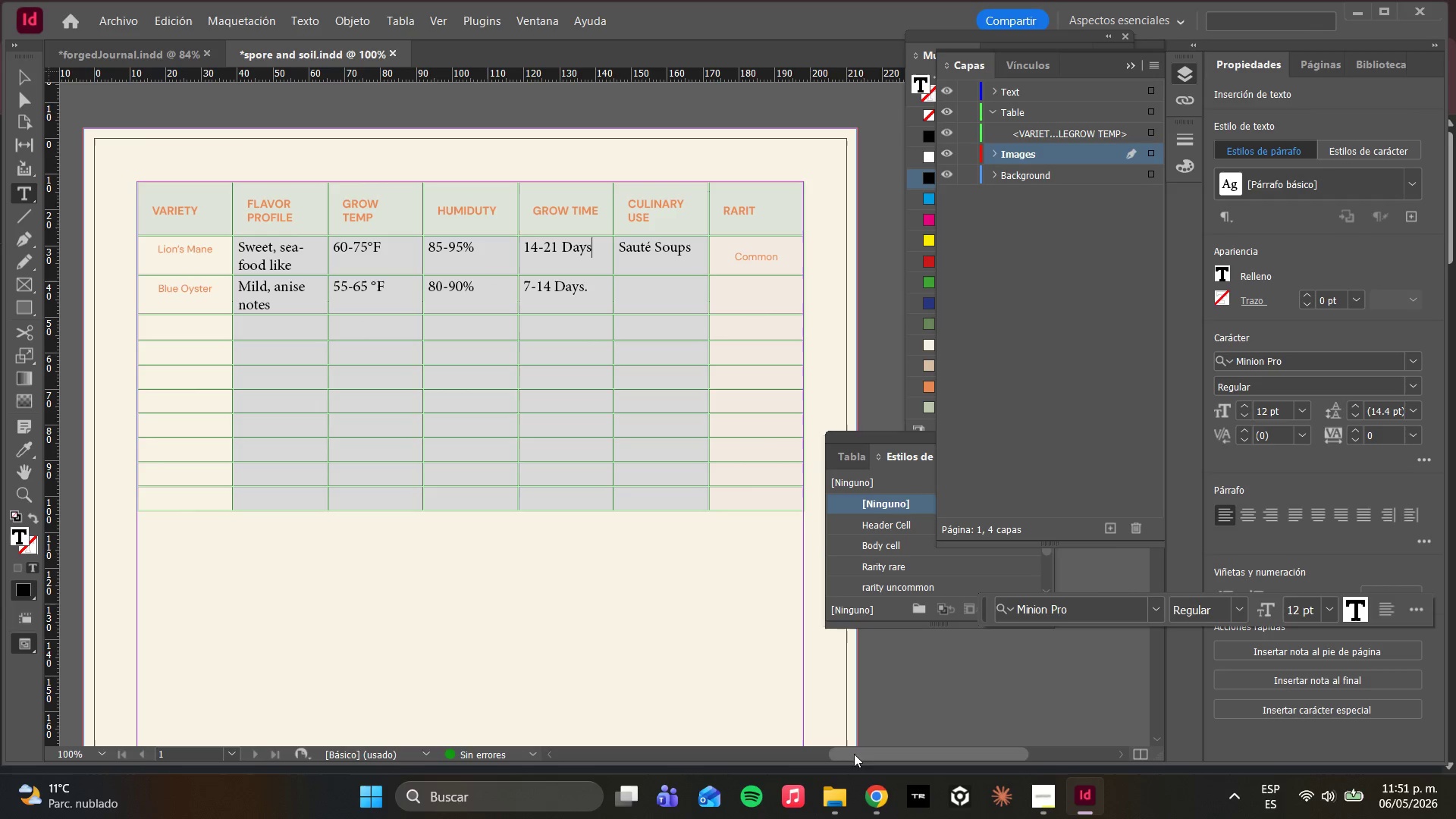 
left_click([674, 291])
 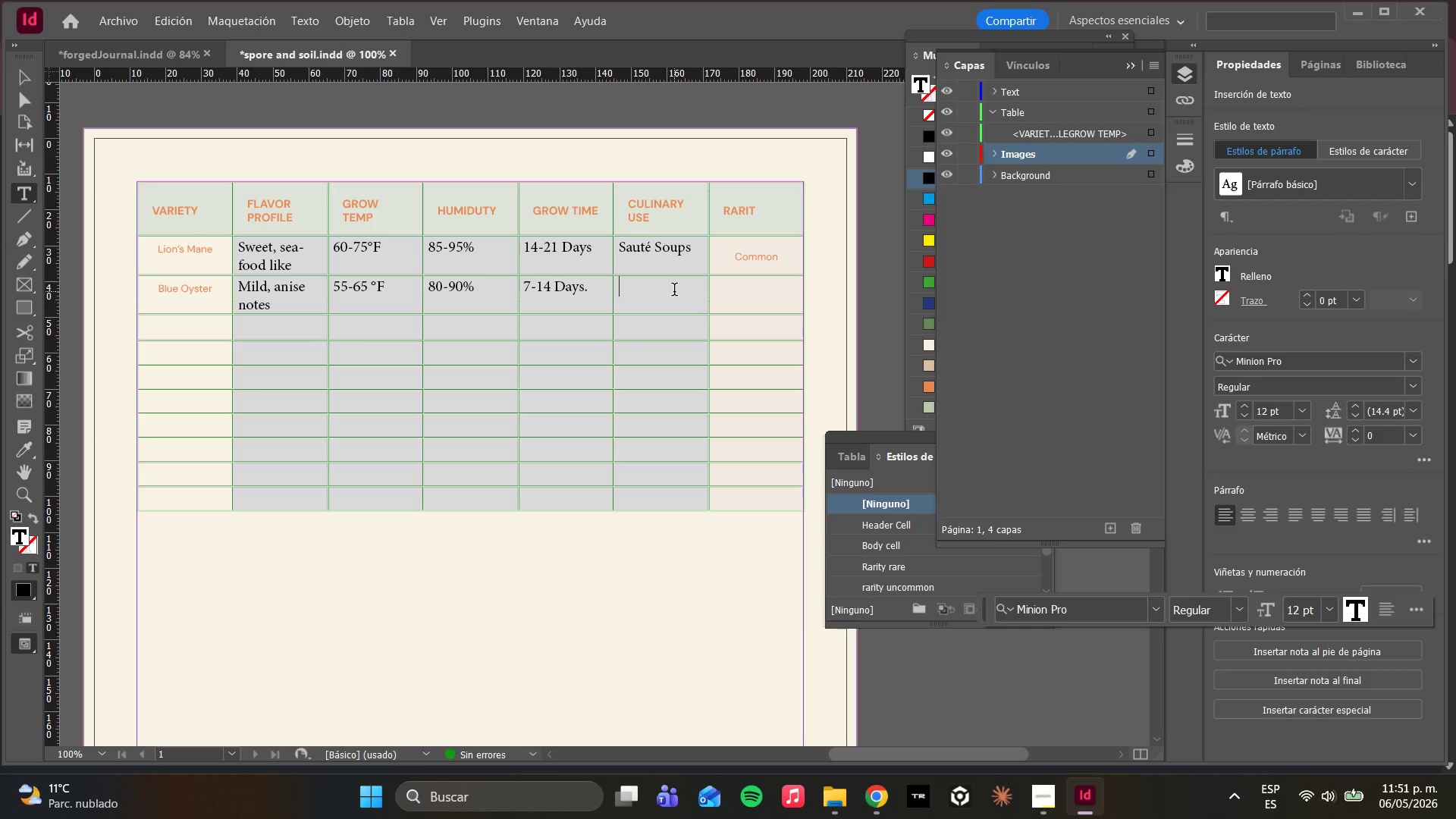 
type(Stir fry pasta)
 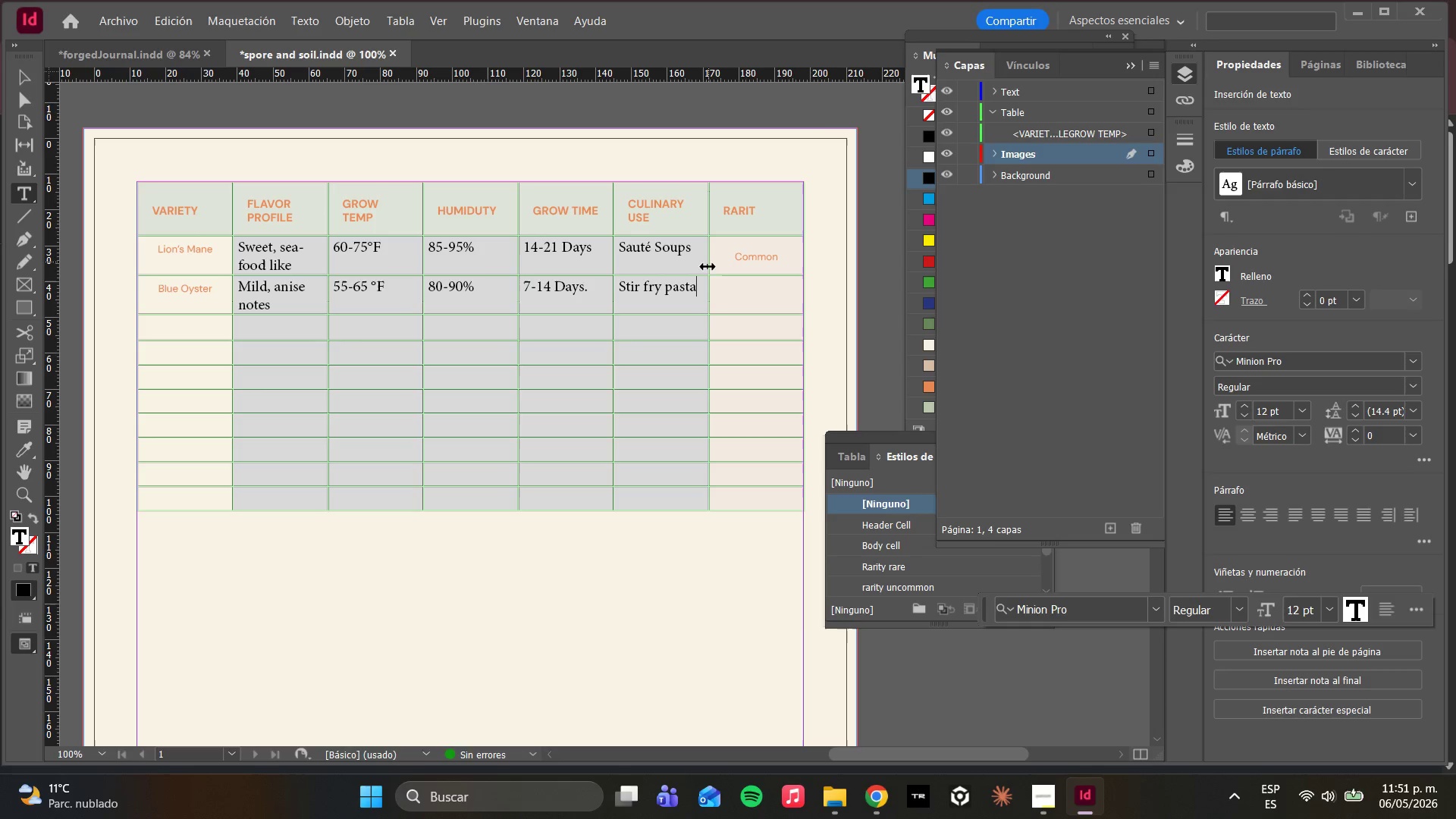 
left_click([736, 306])
 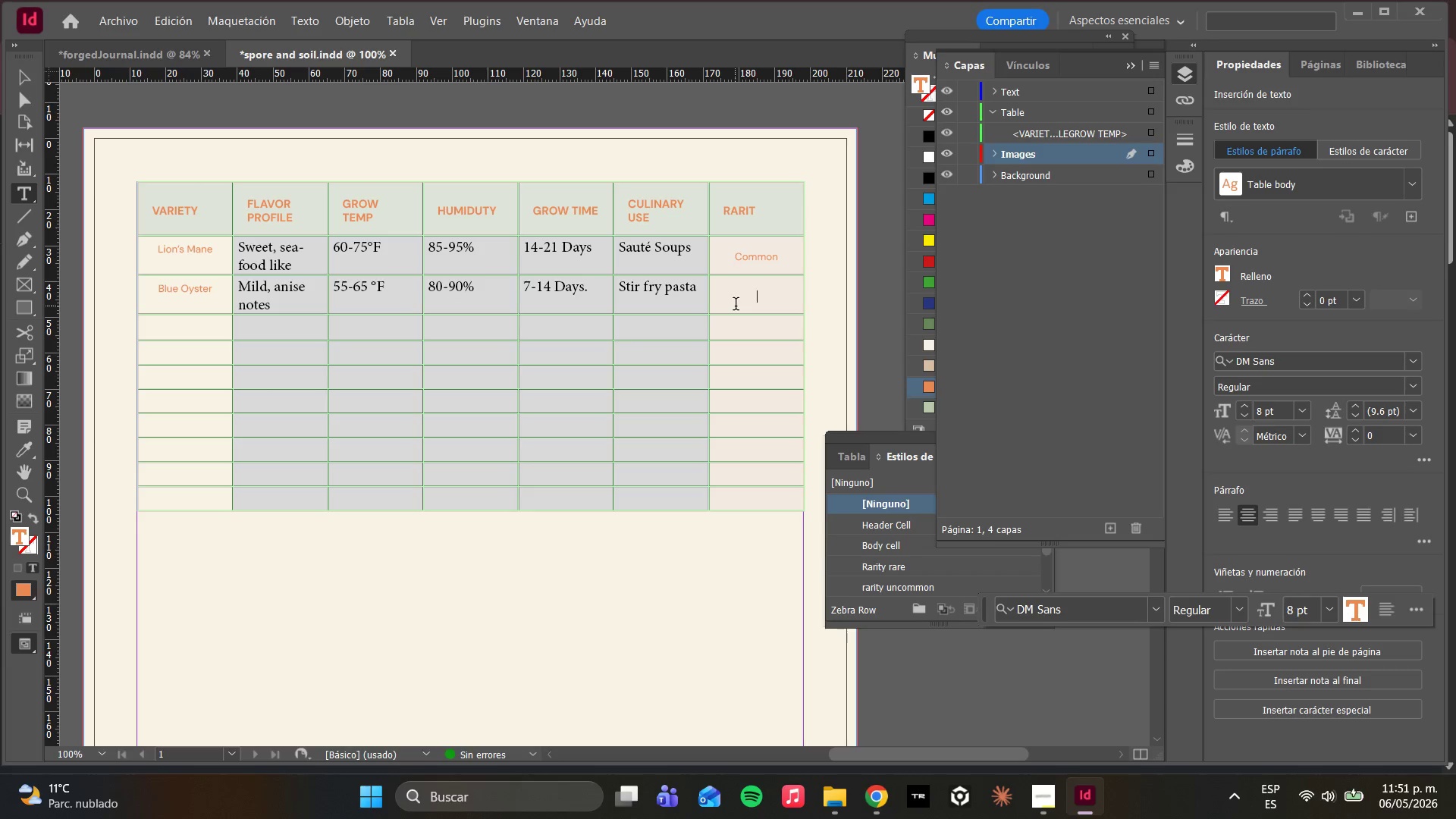 
type(common)
 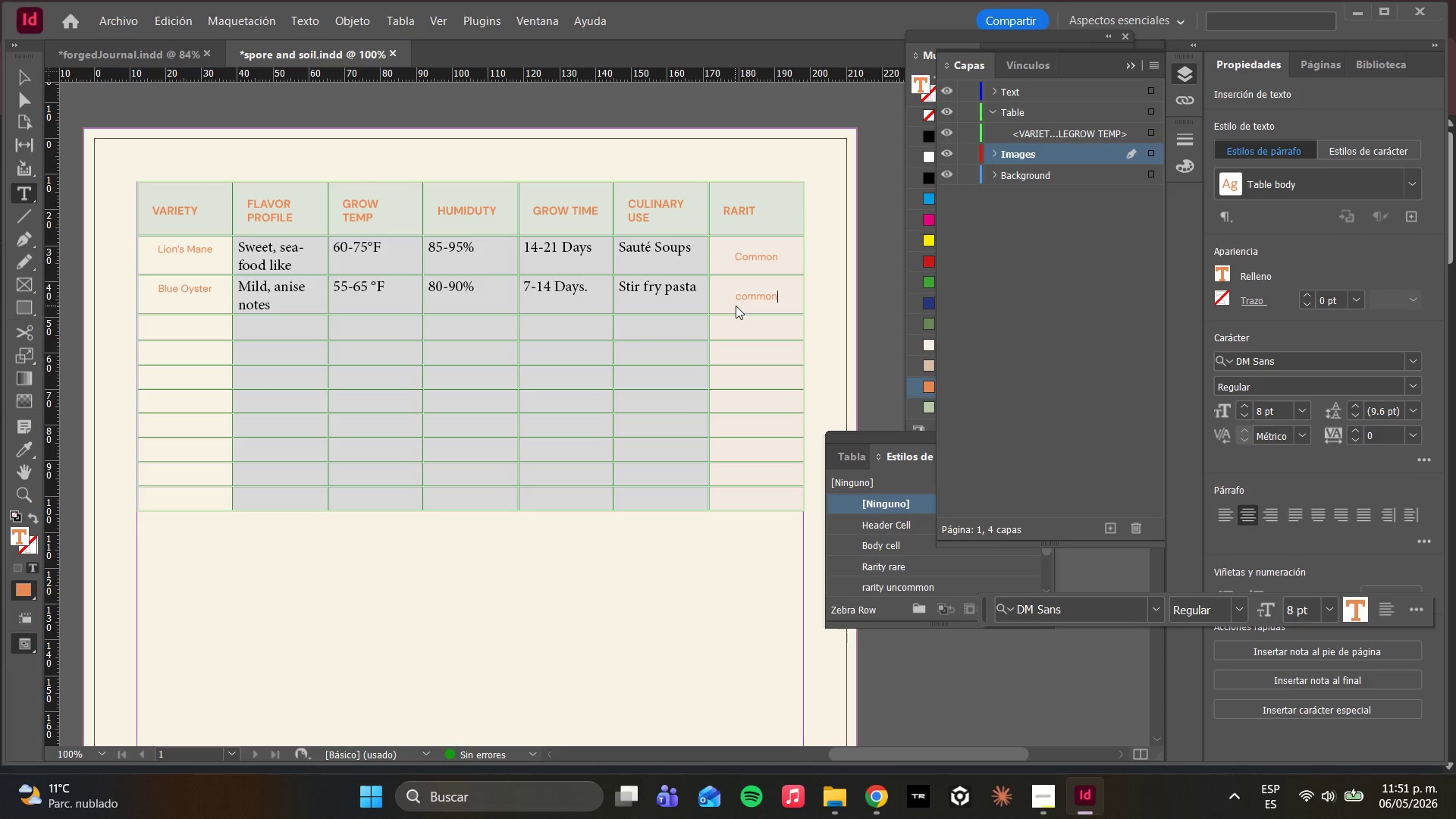 
key(ArrowDown)
 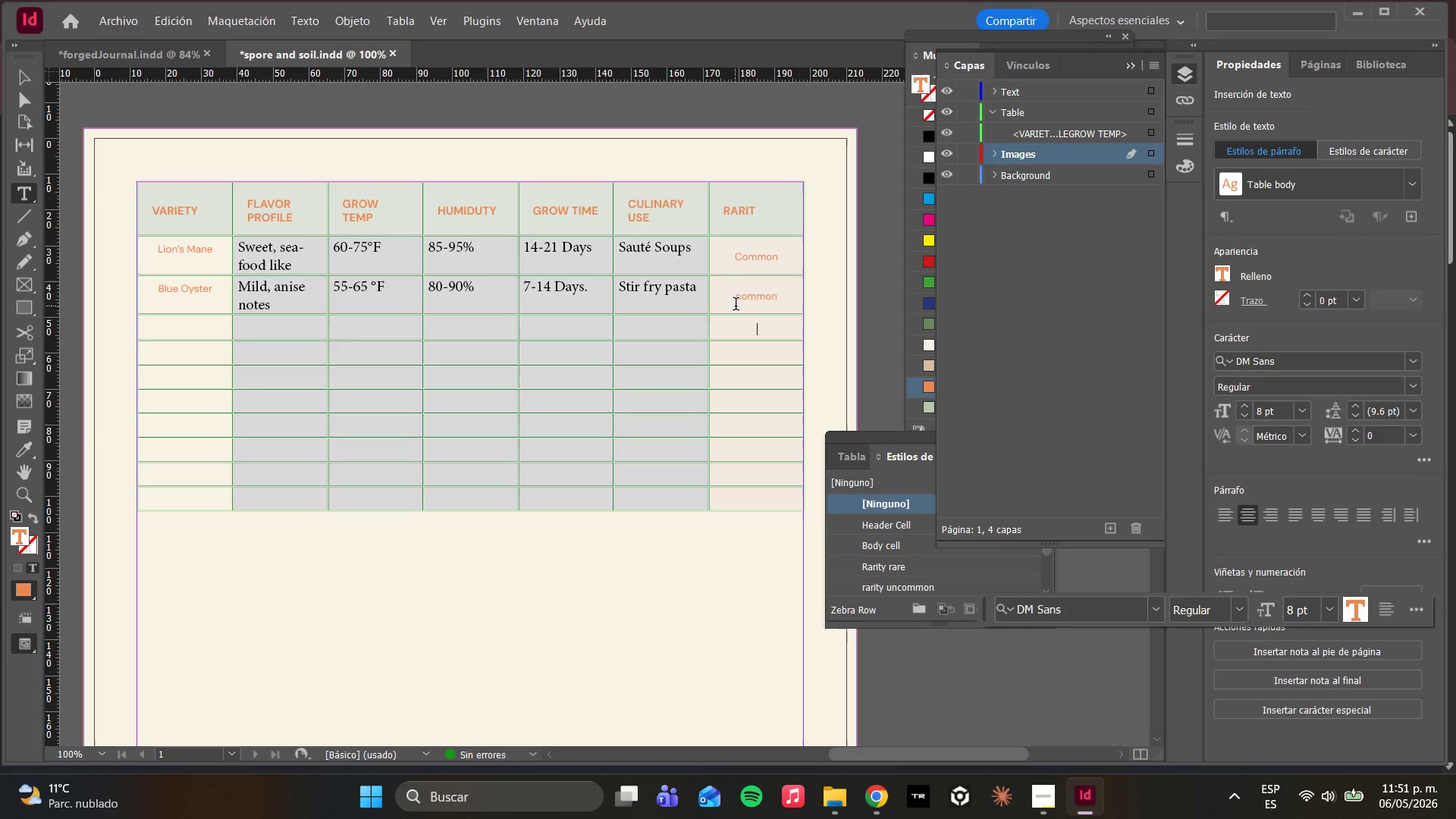 
hold_key(key=ArrowLeft, duration=0.75)
 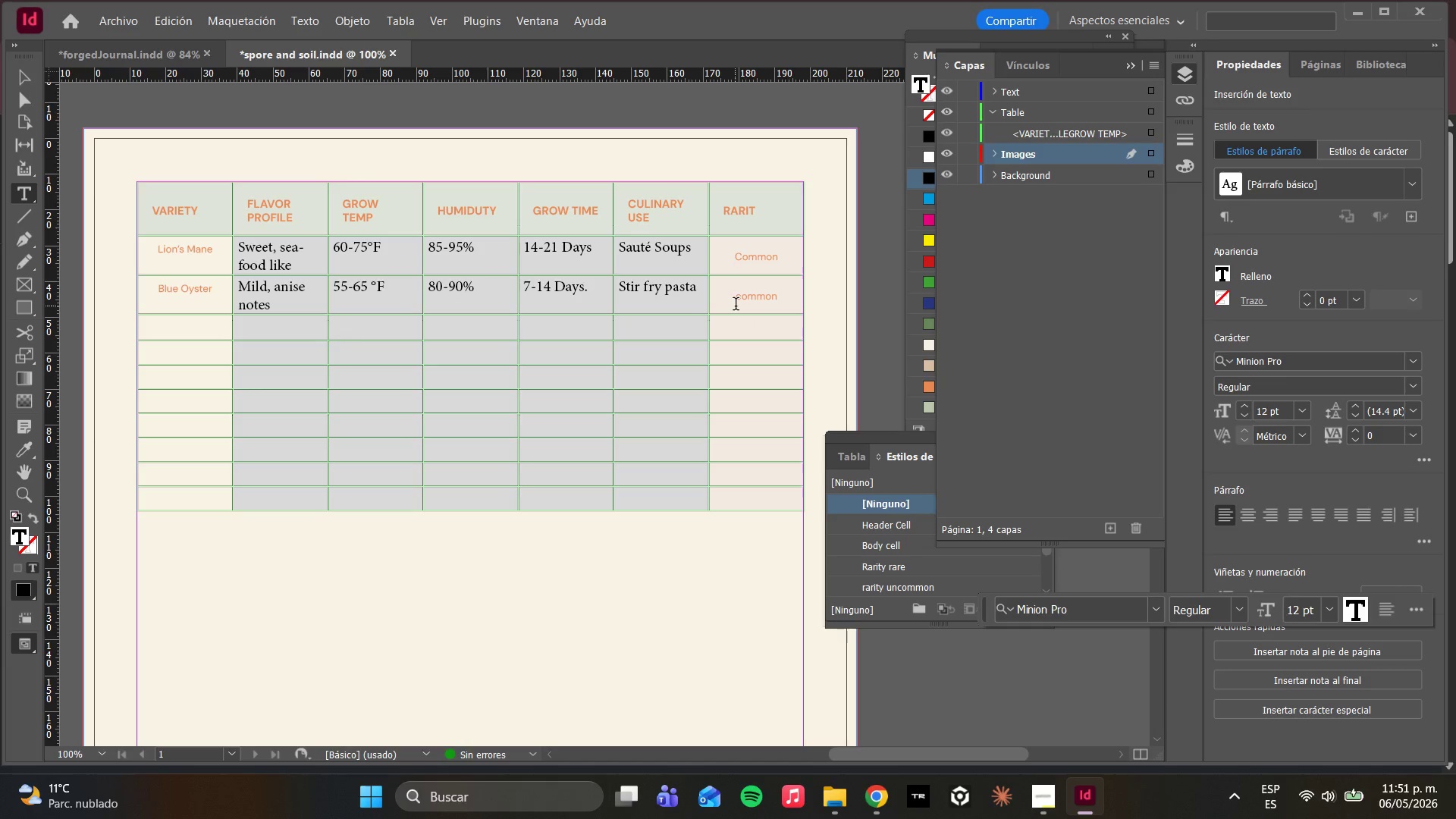 
key(ArrowLeft)
 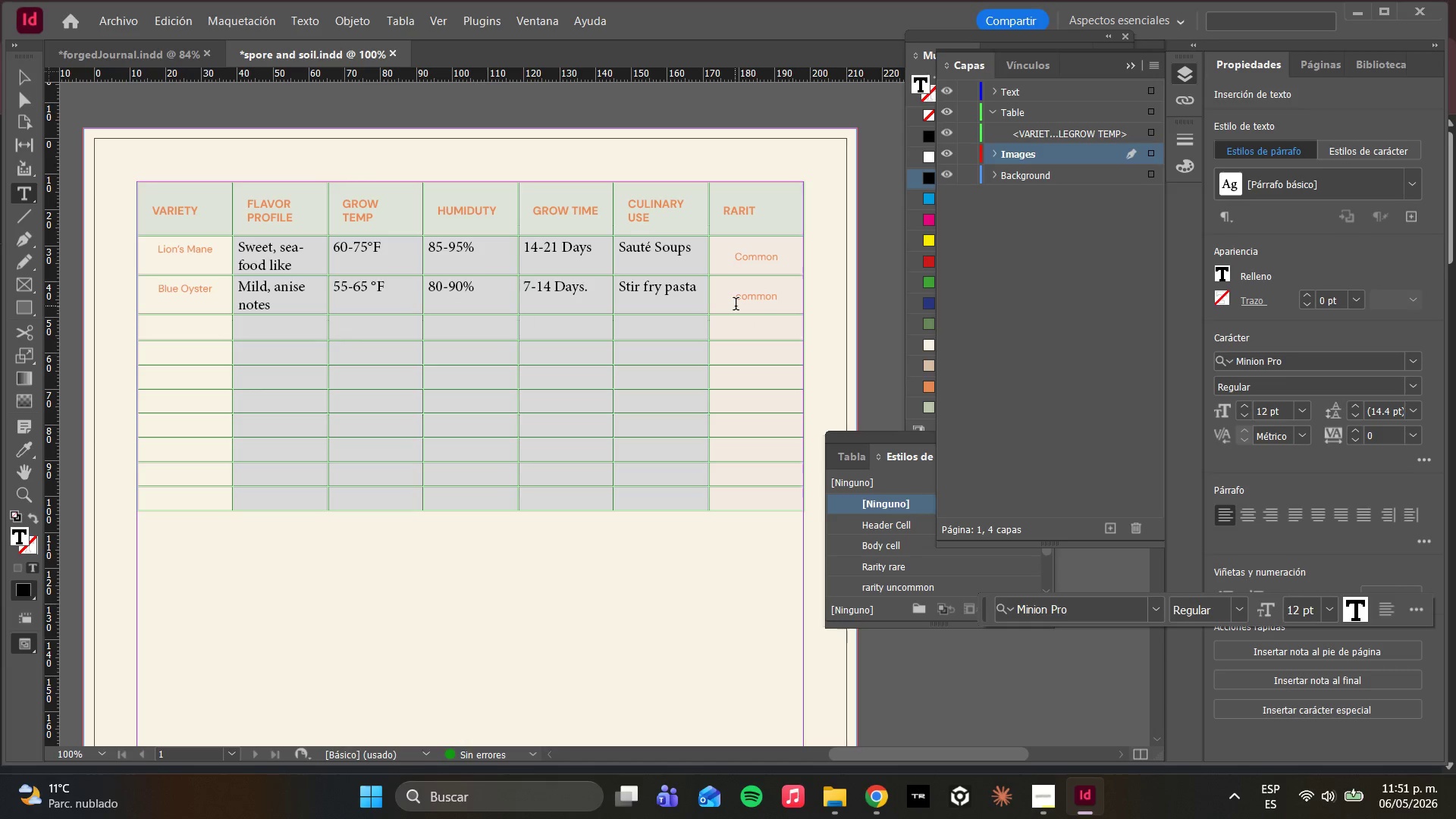 
key(ArrowLeft)
 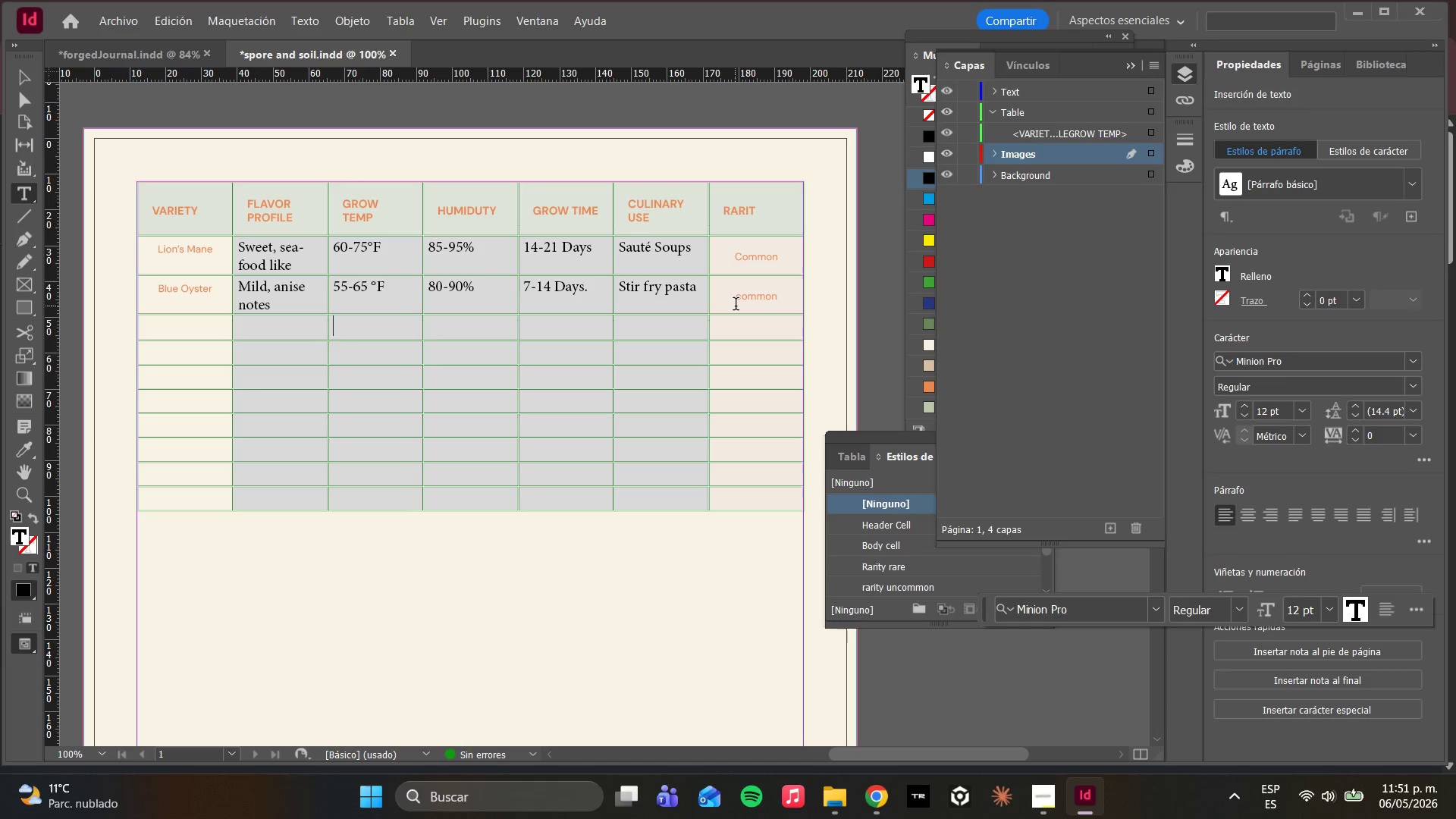 
key(ArrowLeft)
 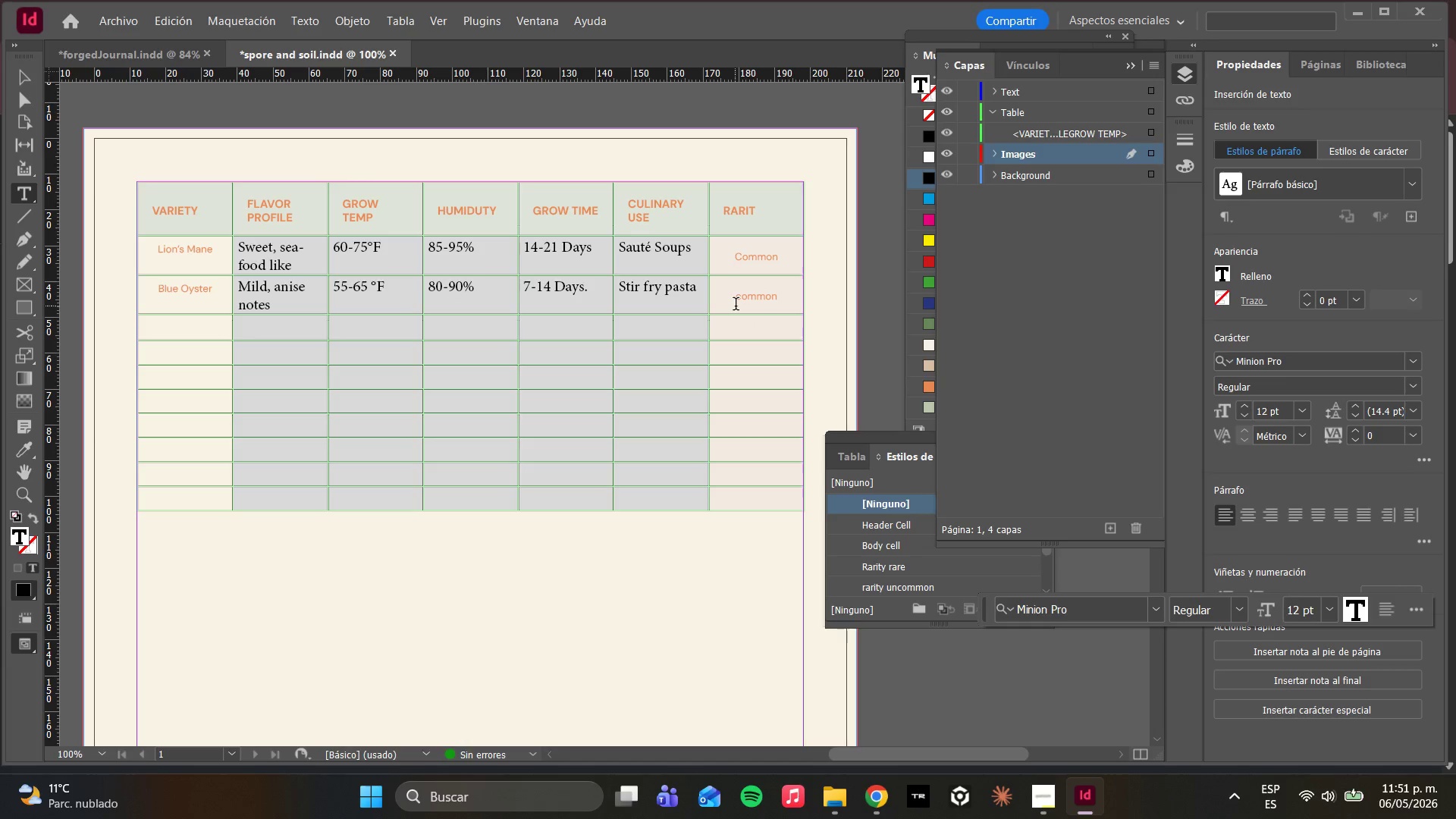 
key(ArrowLeft)
 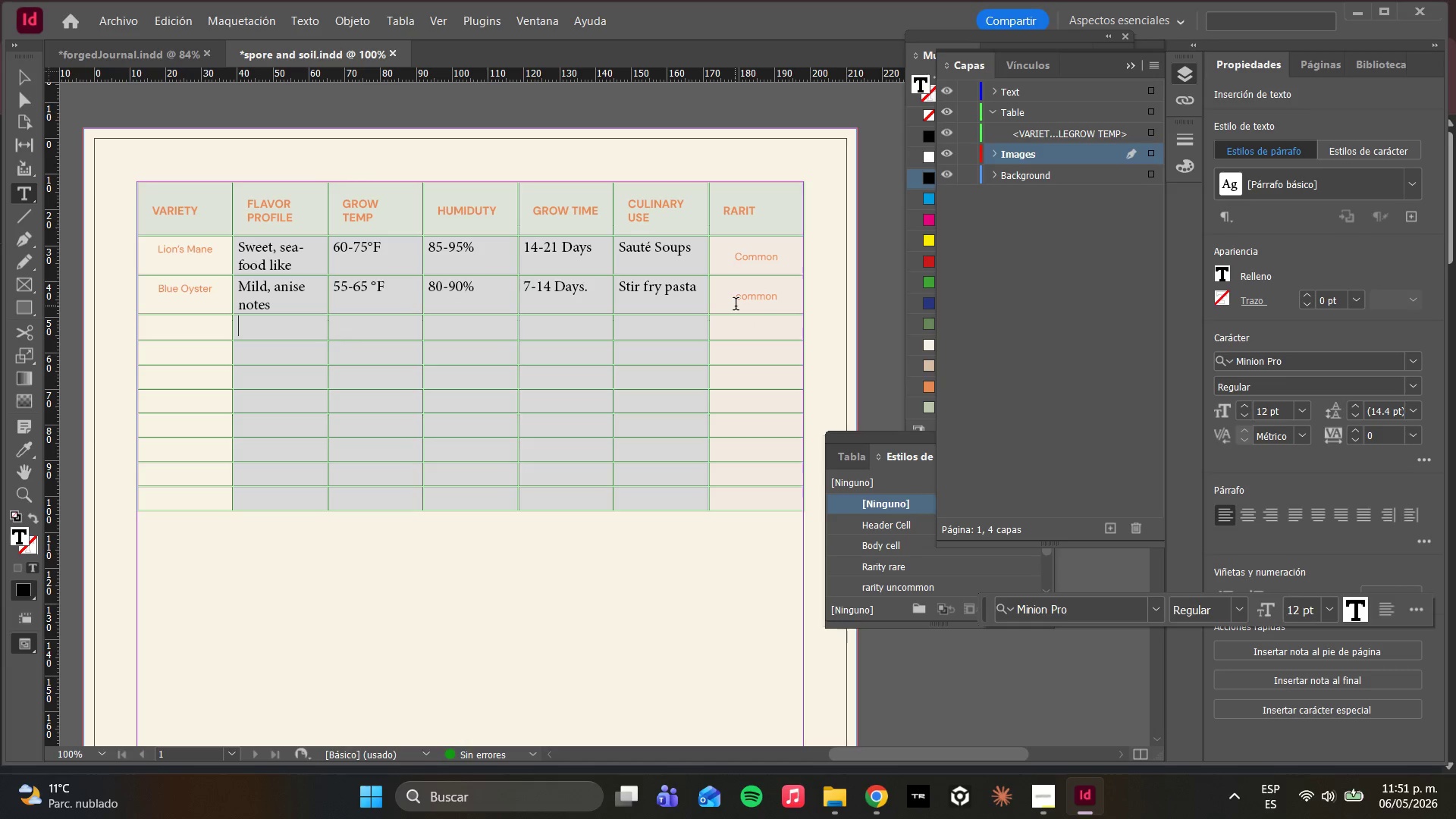 
key(ArrowLeft)
 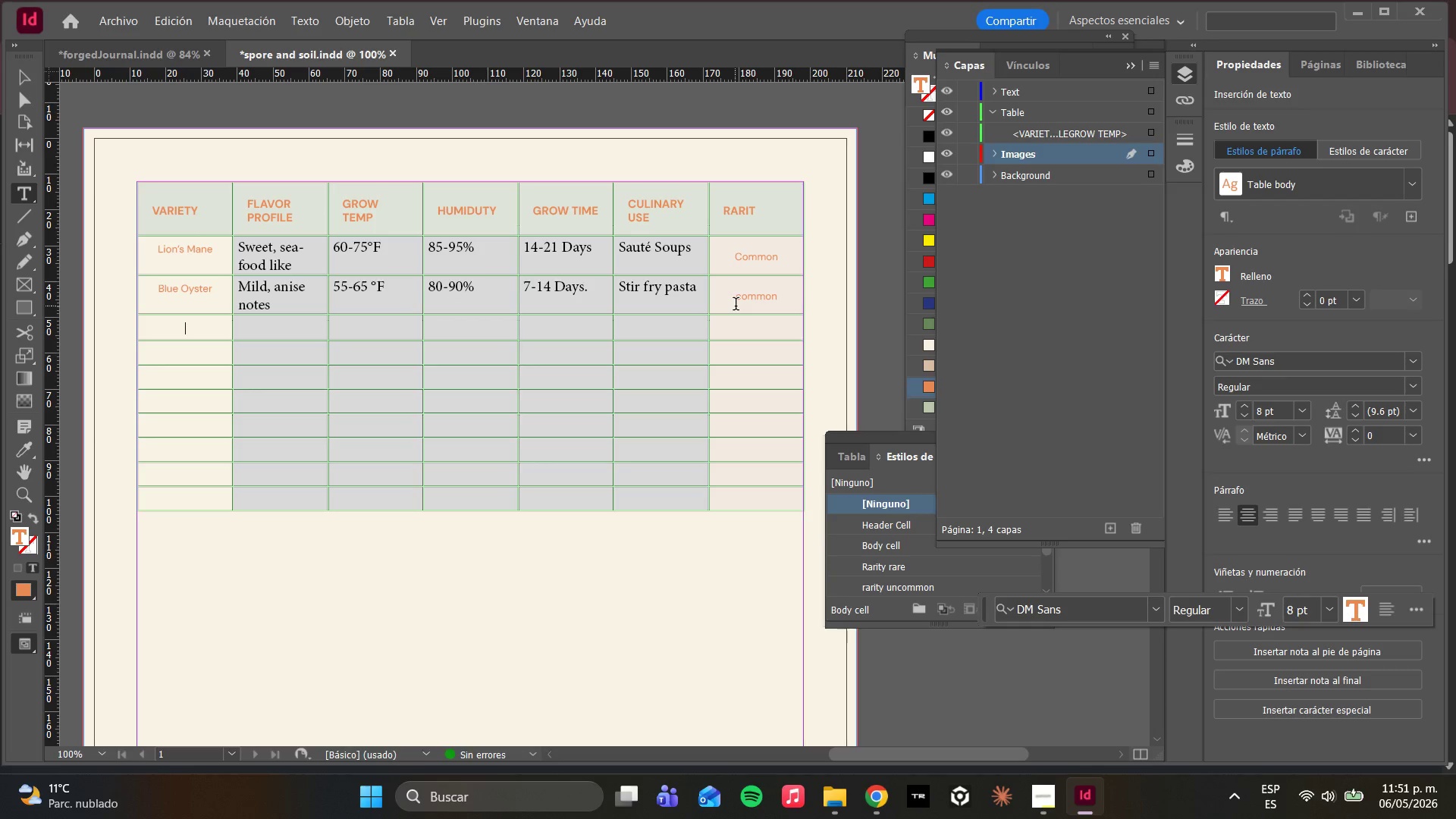 
key(CapsLock)
 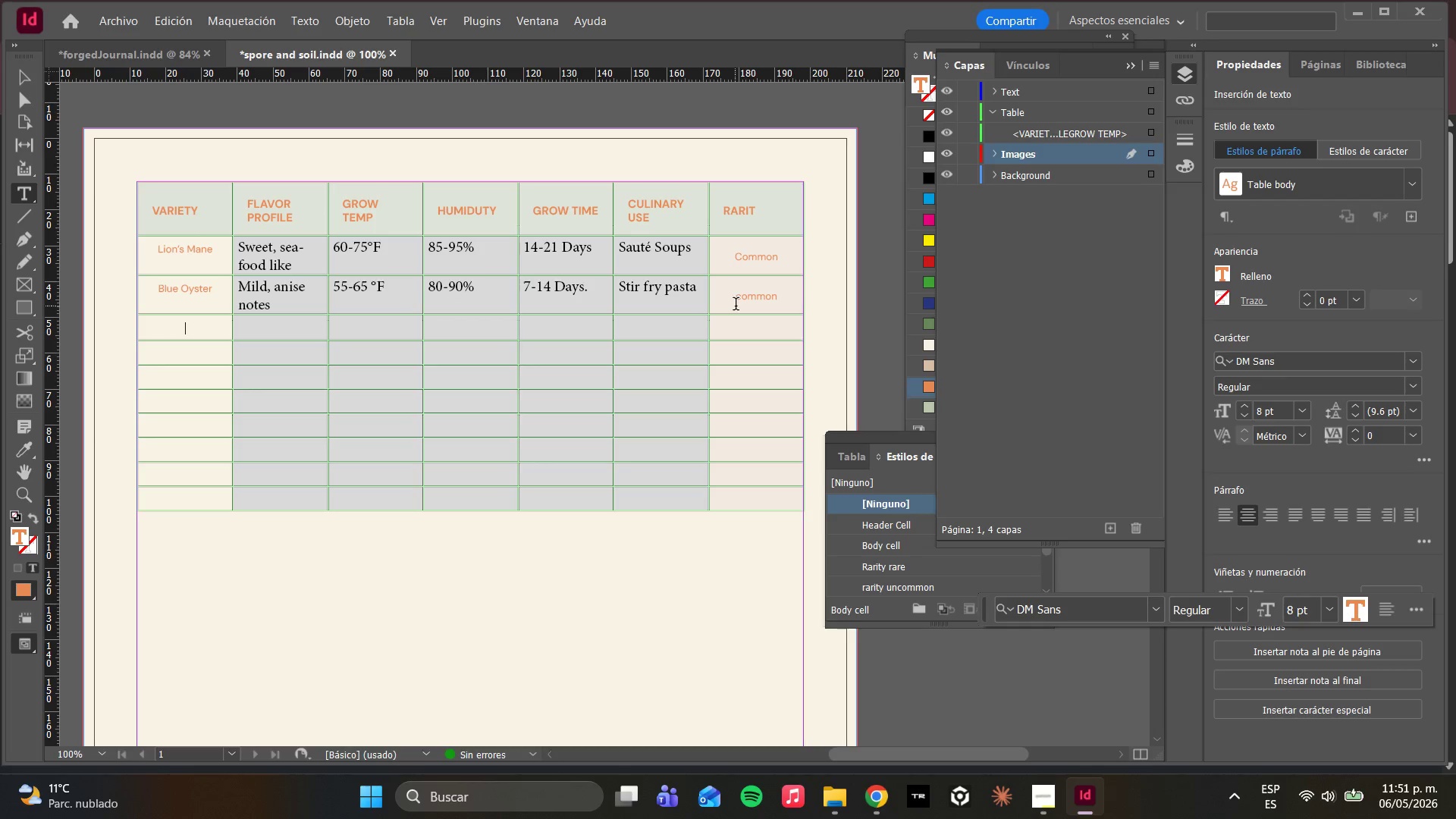 
key(C)
 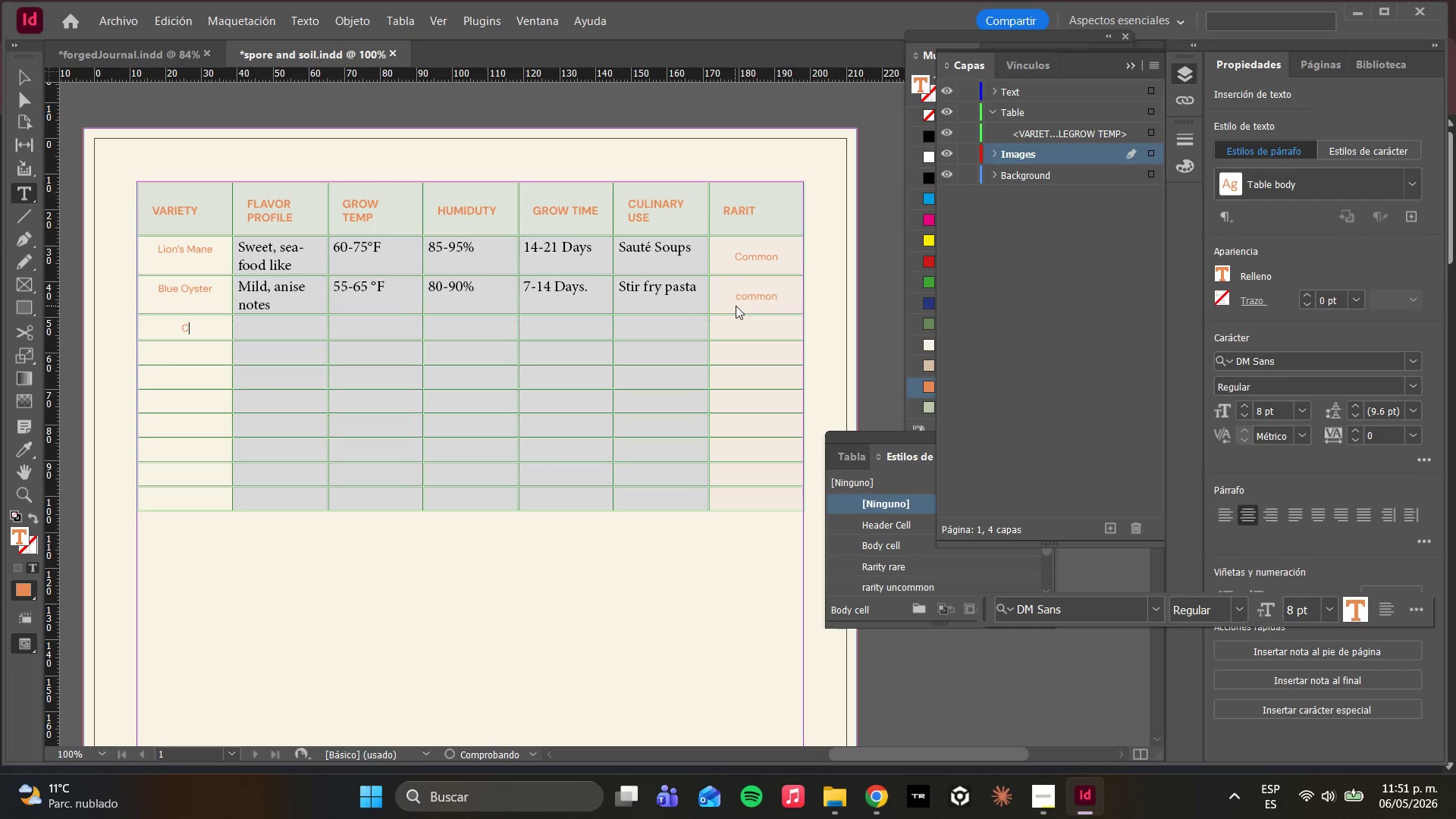 
key(CapsLock)
 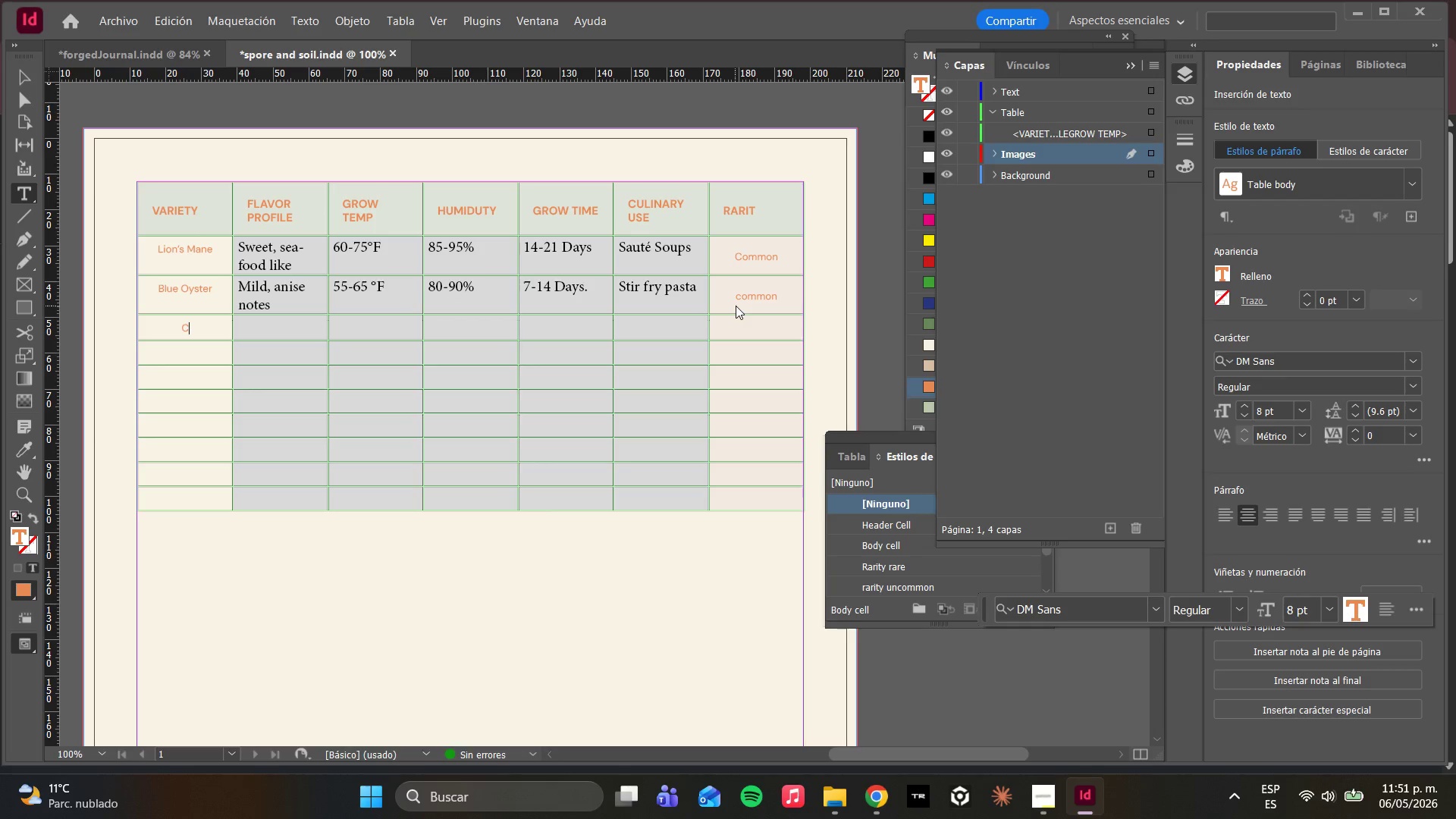 
wait(5.76)
 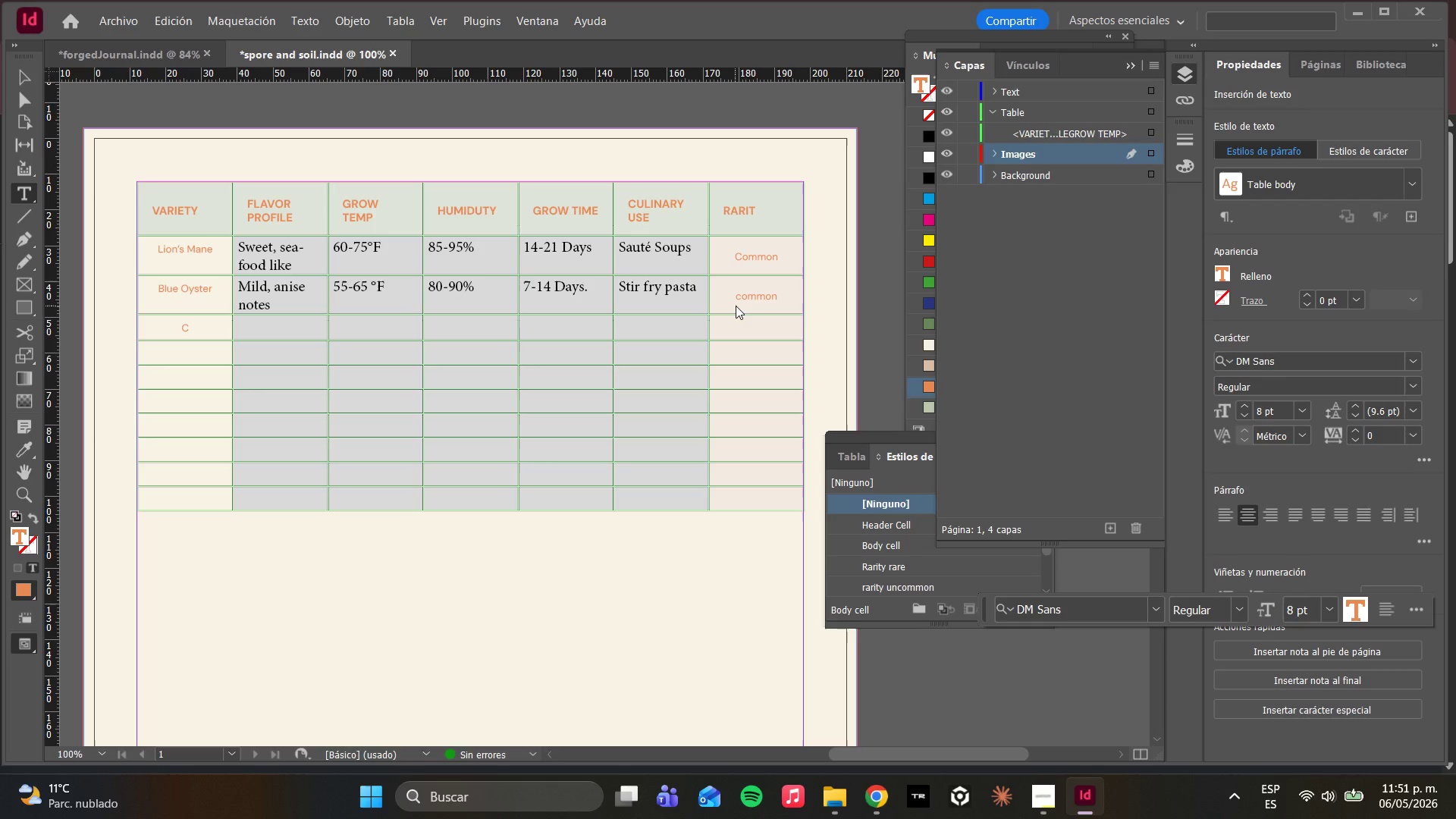 
type(hanterelle)
 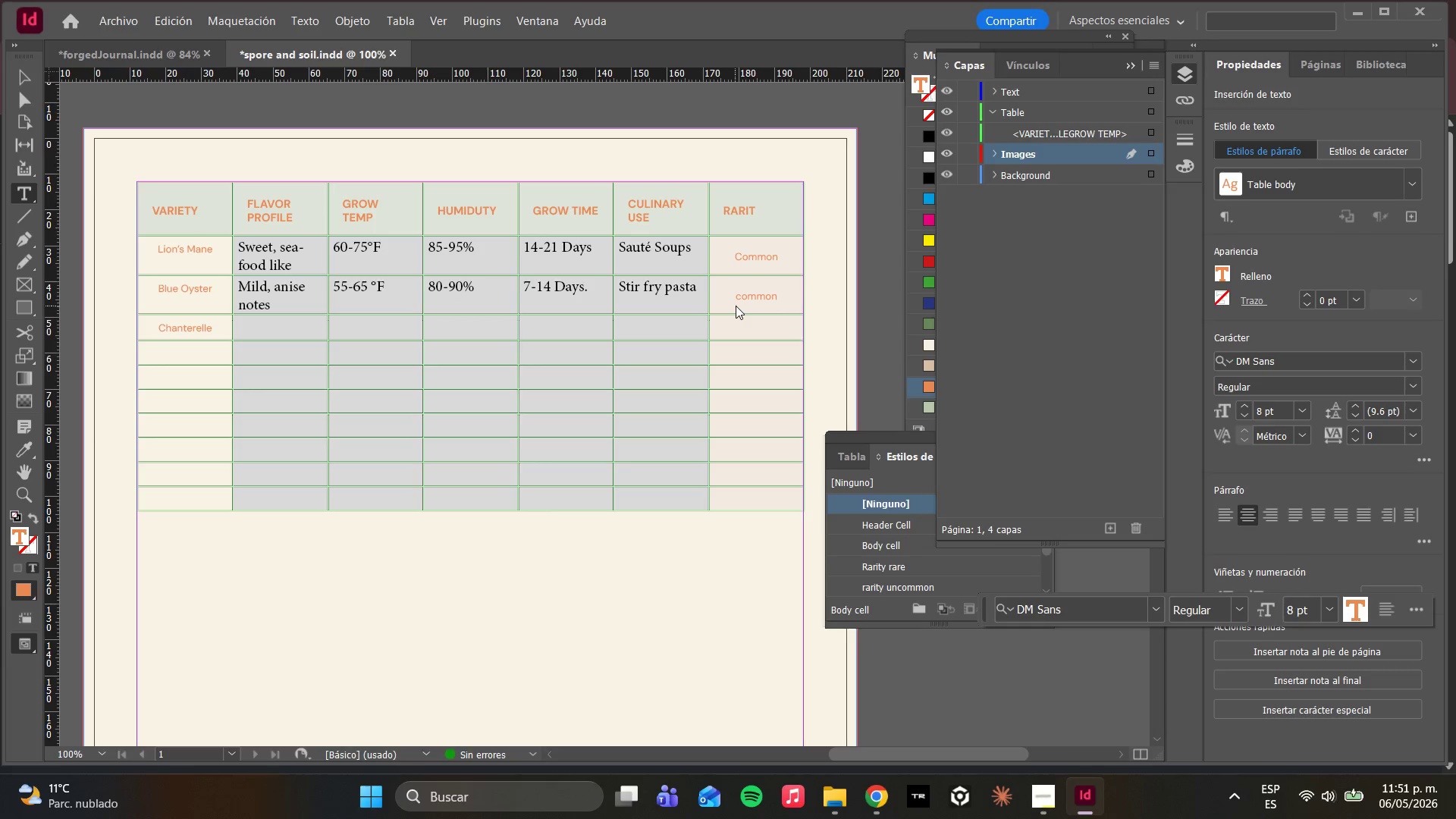 
type(, frit)
key(Backspace)
type(u)
key(Backspace)
type(u)
key(Backspace)
type(uit)
 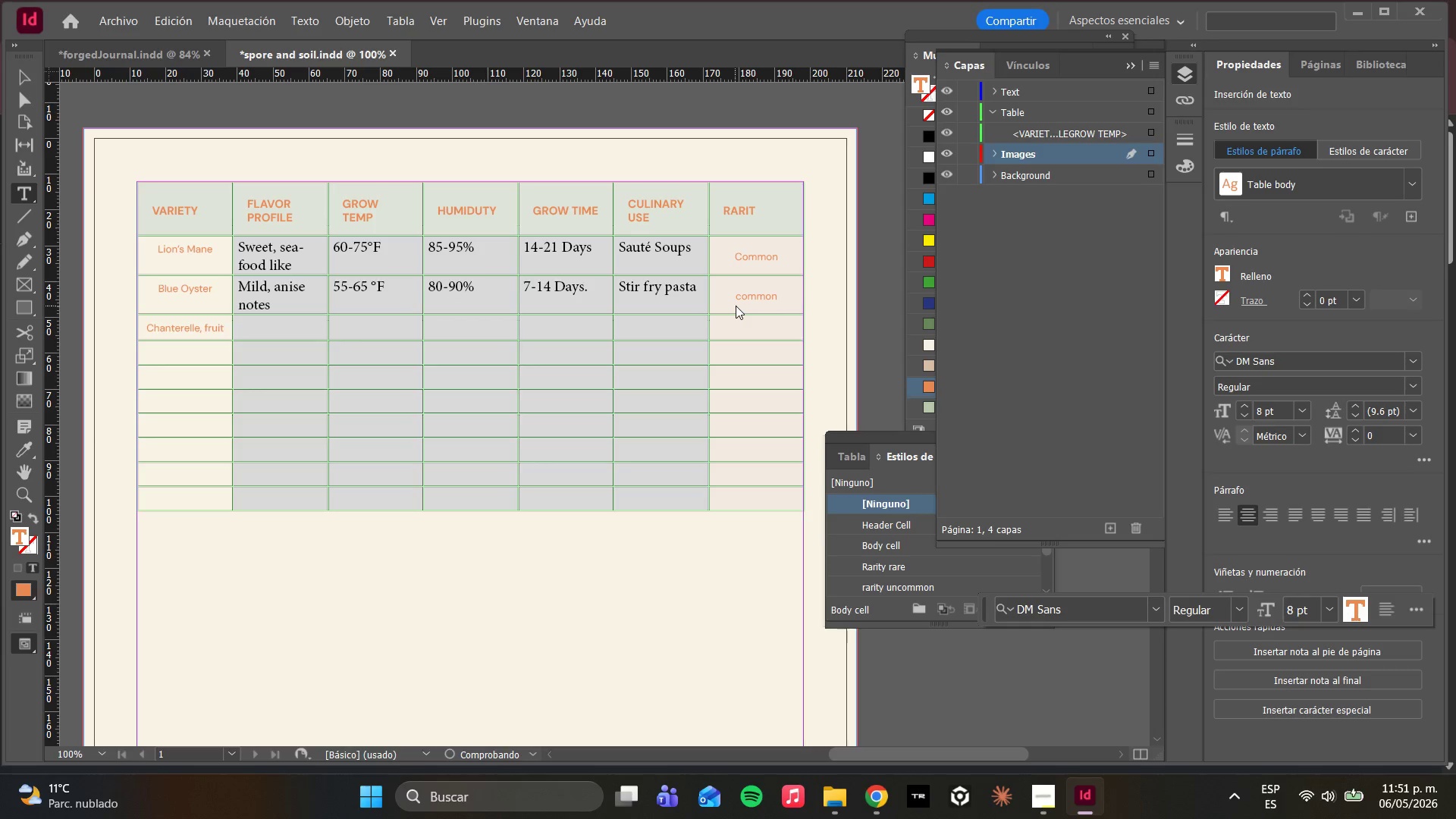 
wait(7.78)
 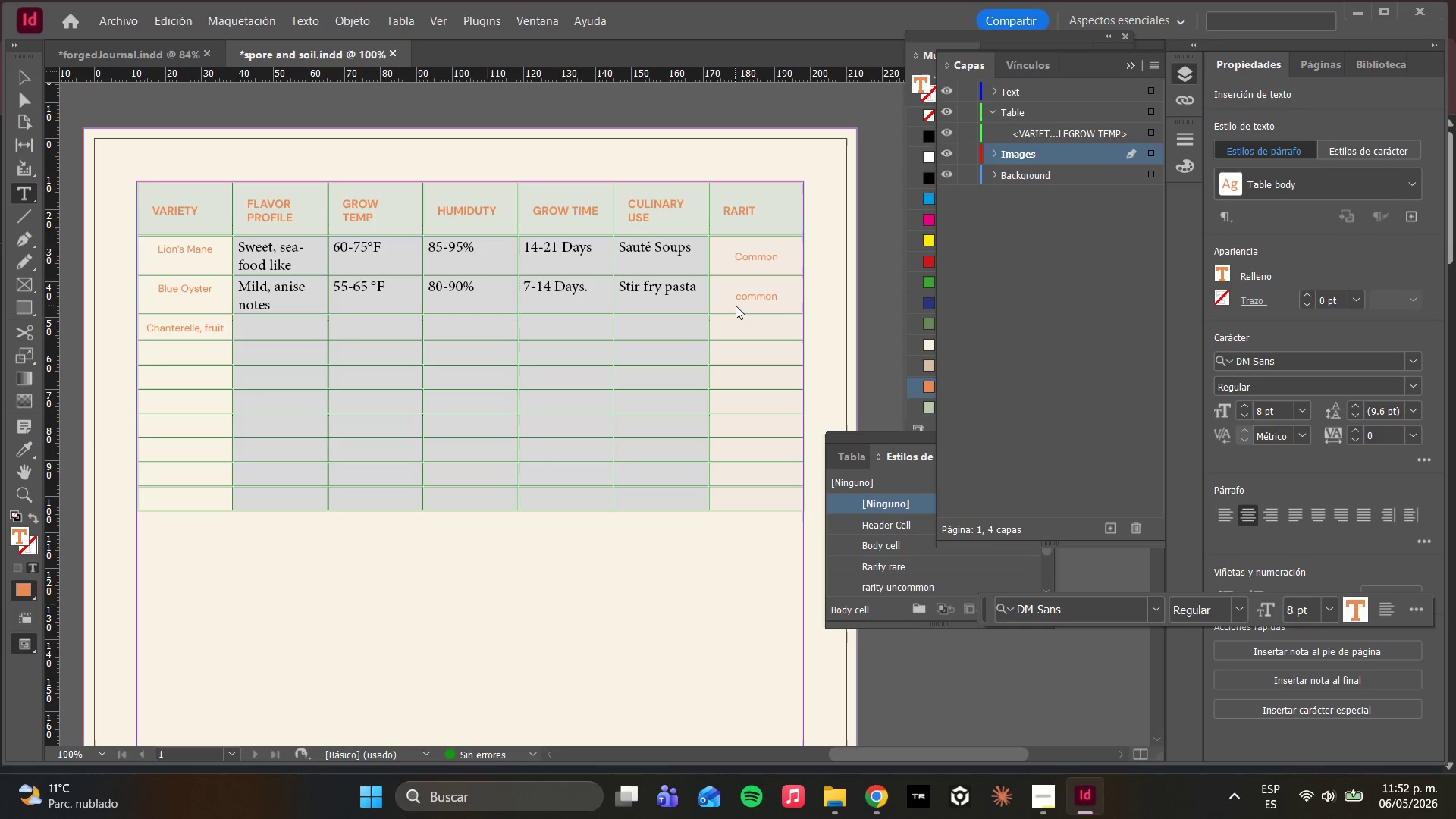 
hold_key(key=Backspace, duration=0.64)
 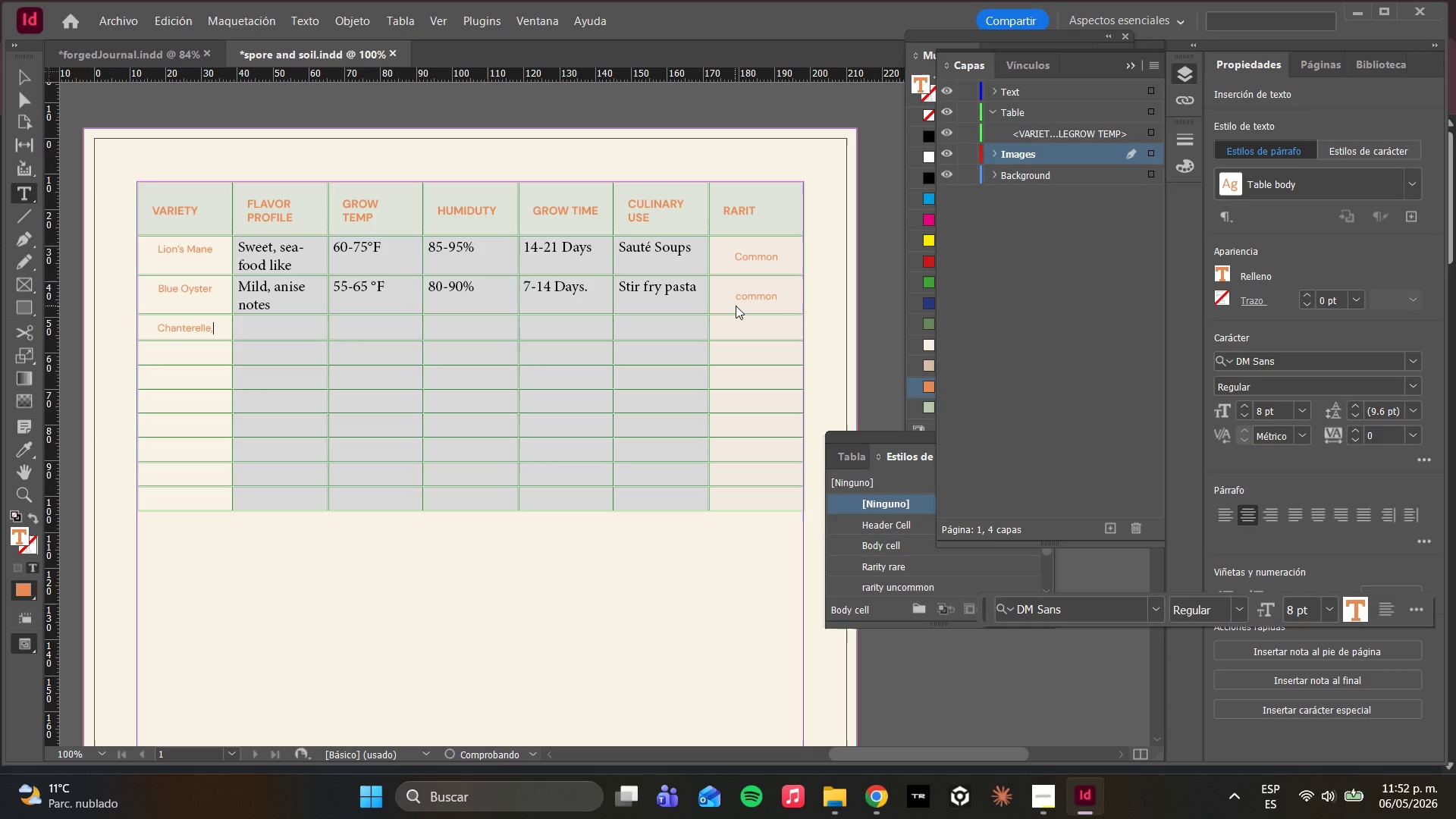 
key(Backspace)
 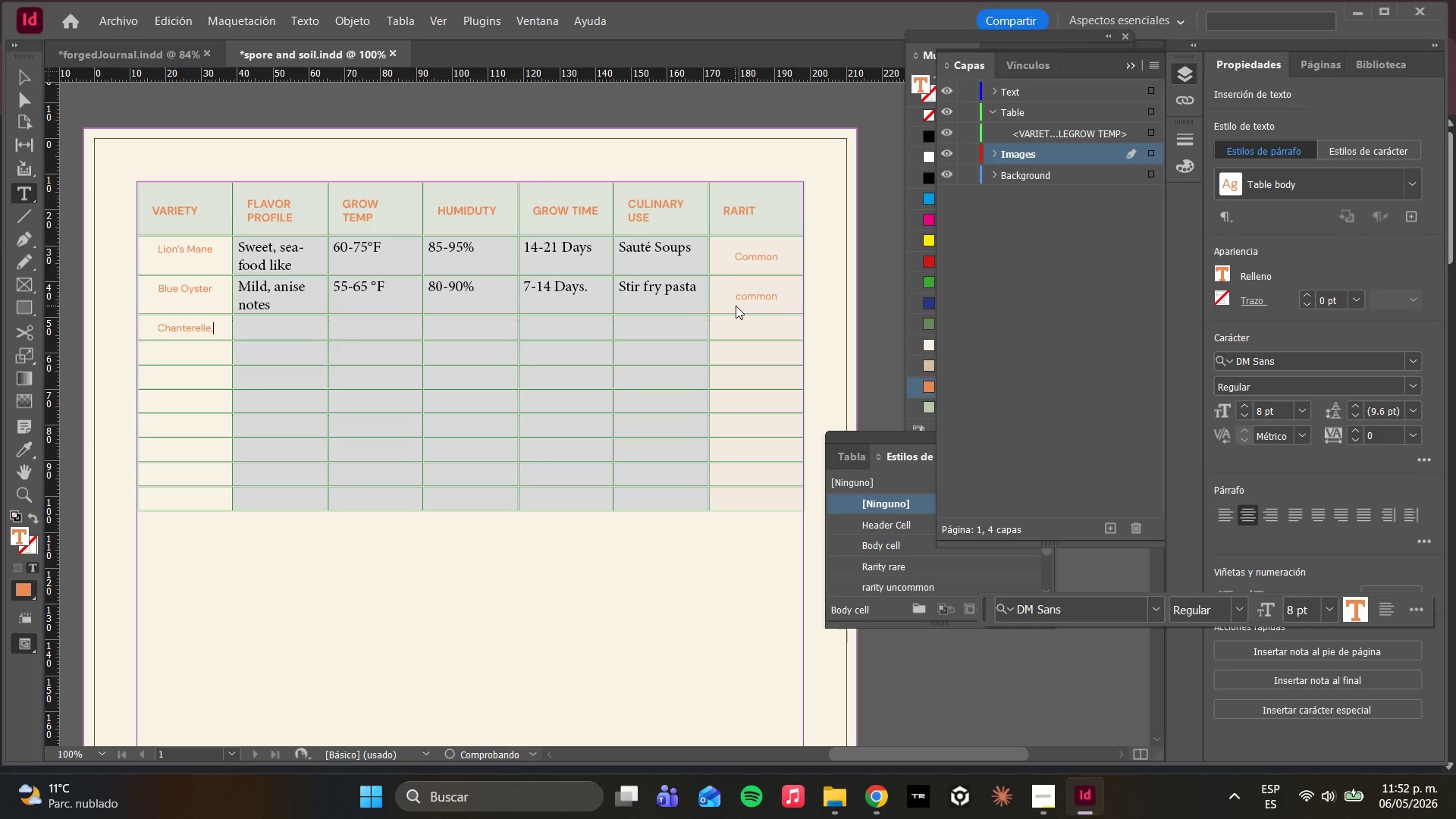 
key(Backspace)
 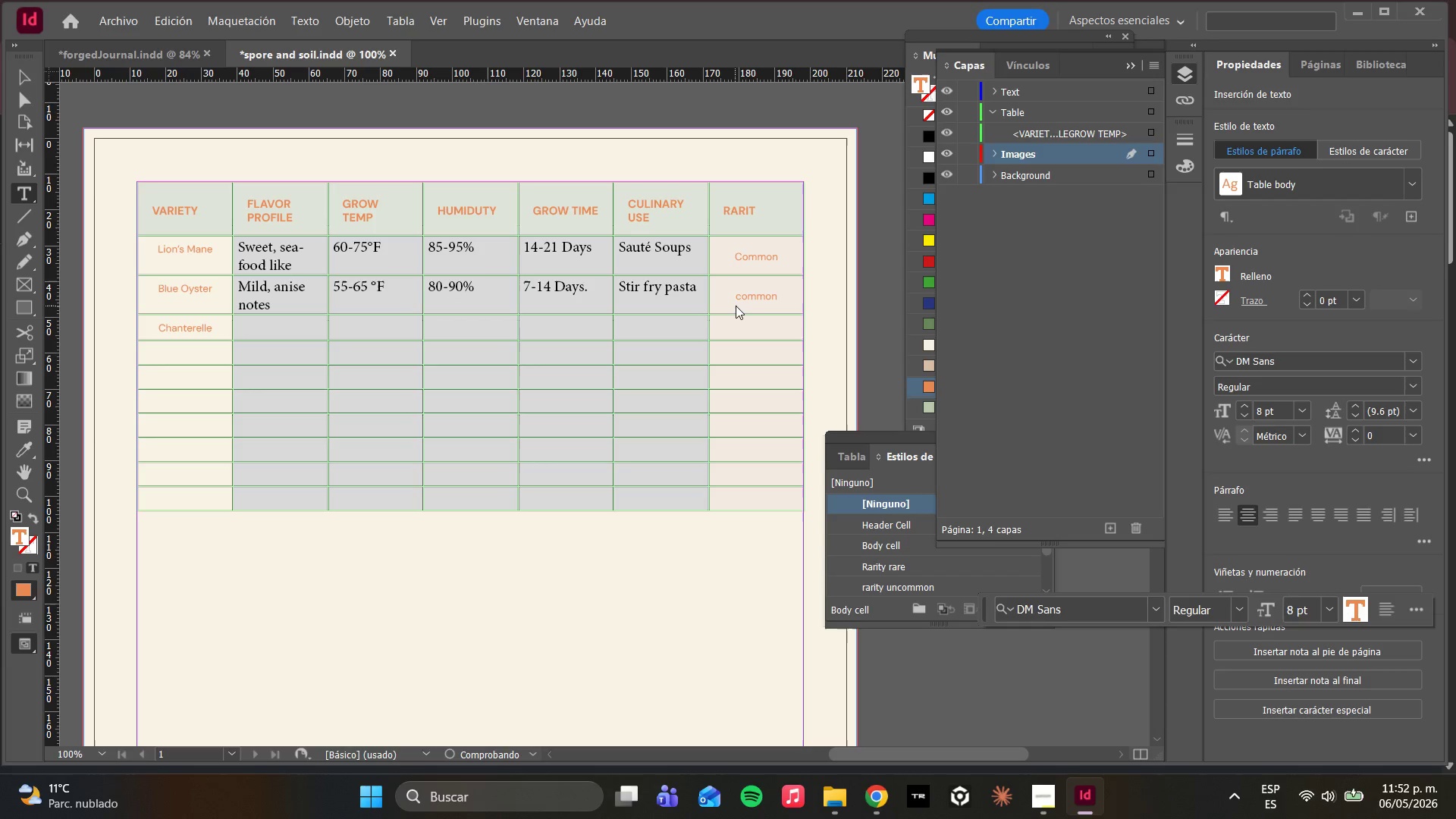 
key(ArrowRight)
 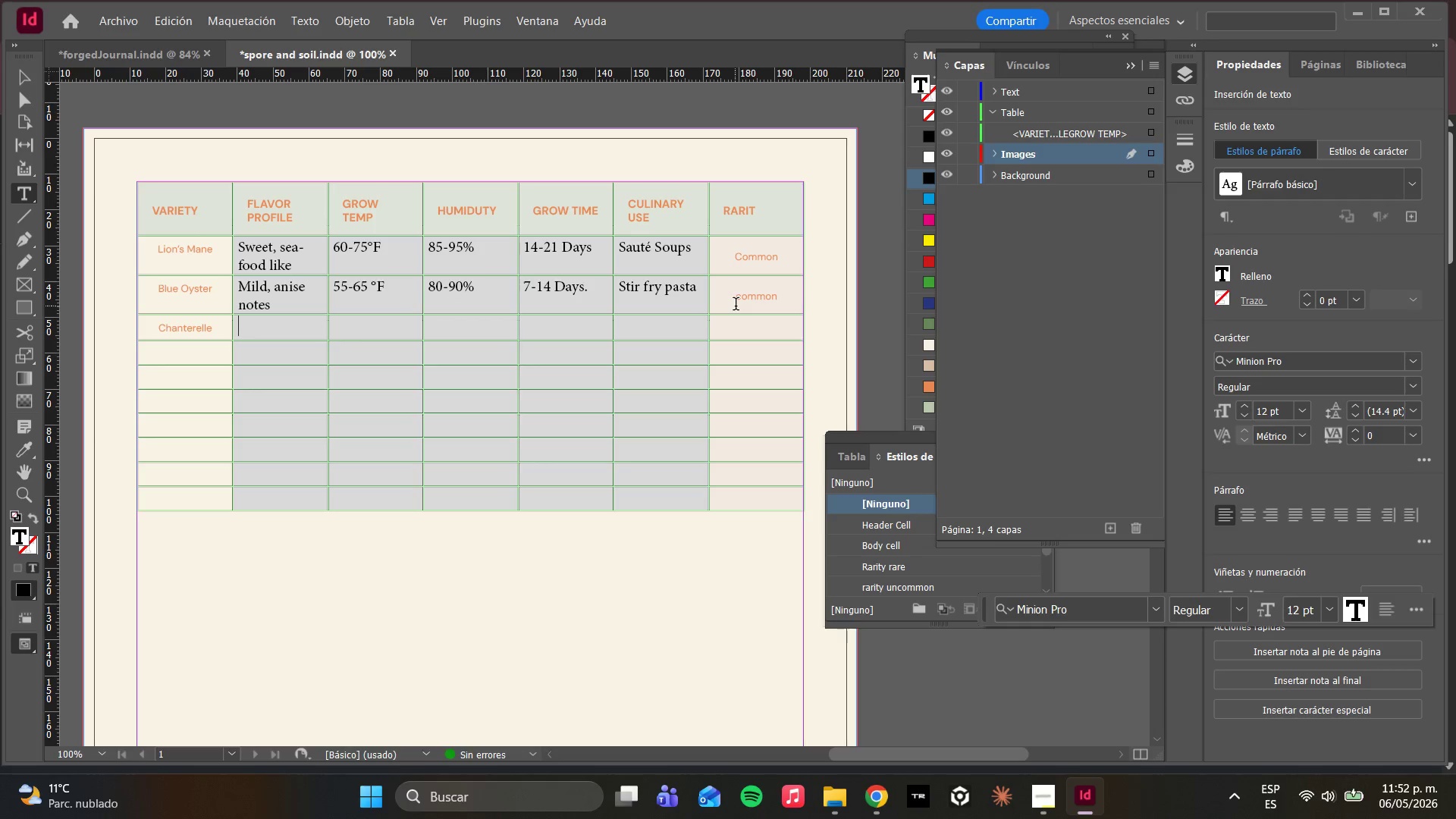 
wait(22.11)
 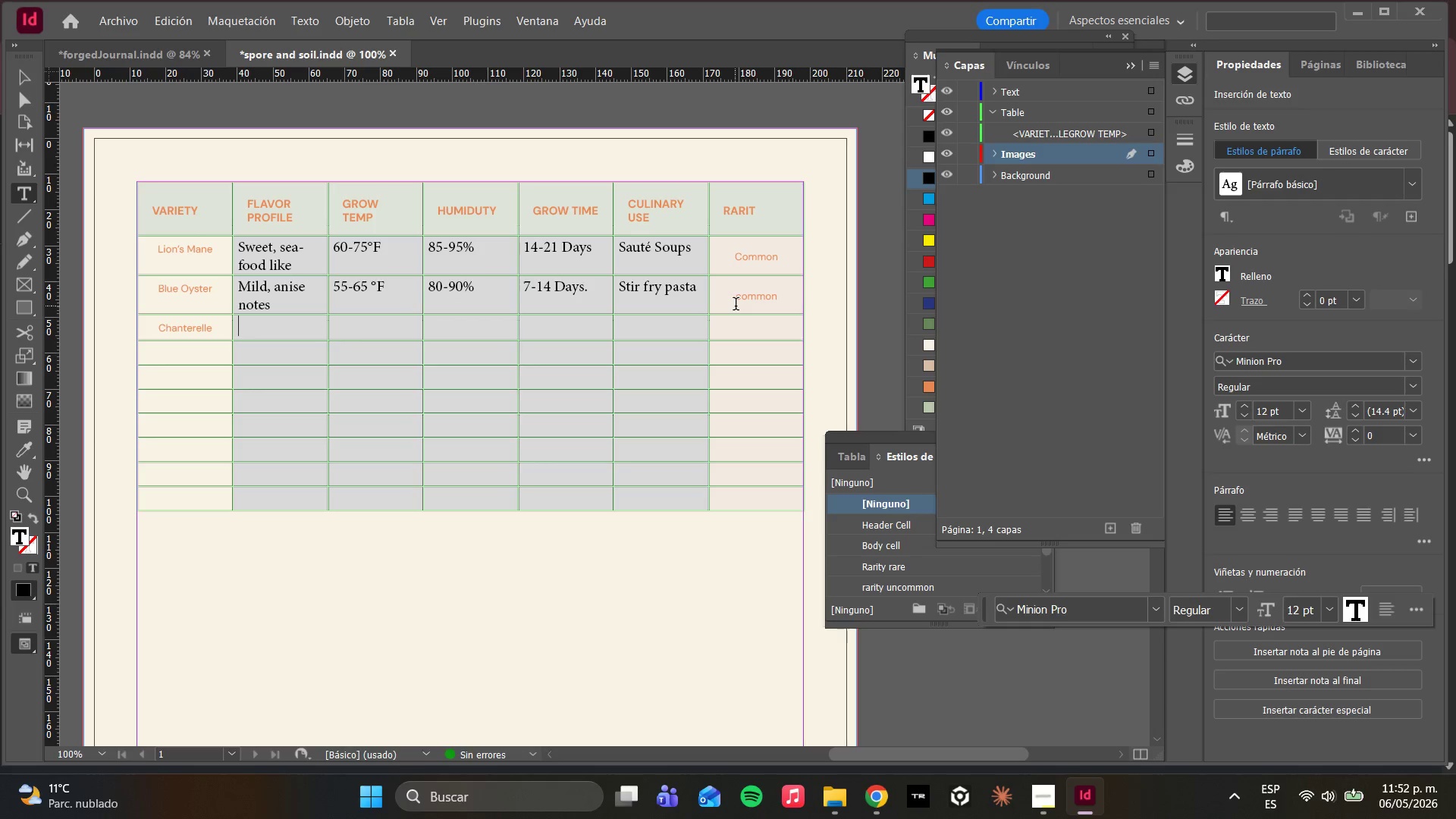 
type(Frity, peppere 55 65)
 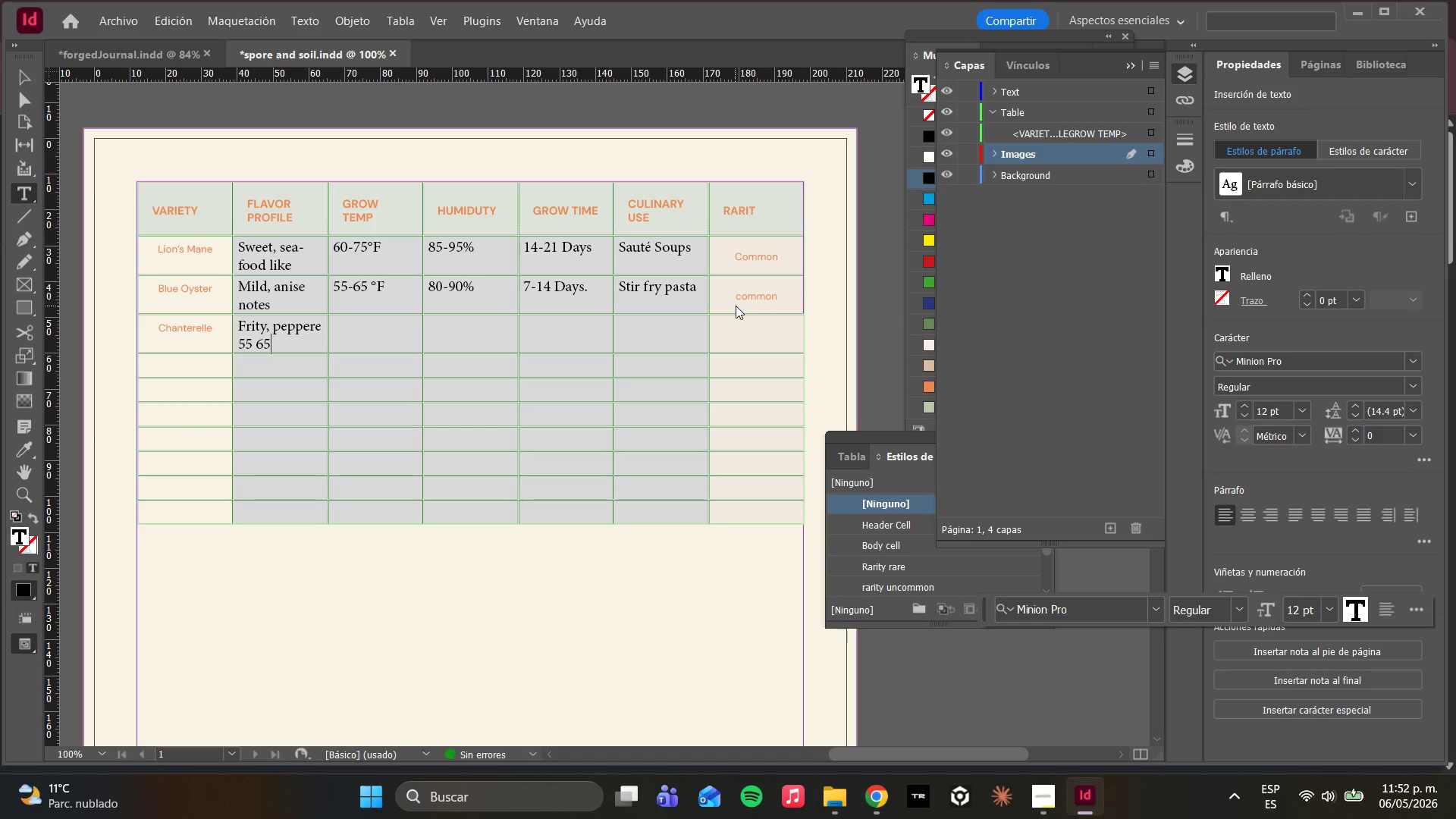 
key(ArrowLeft)
 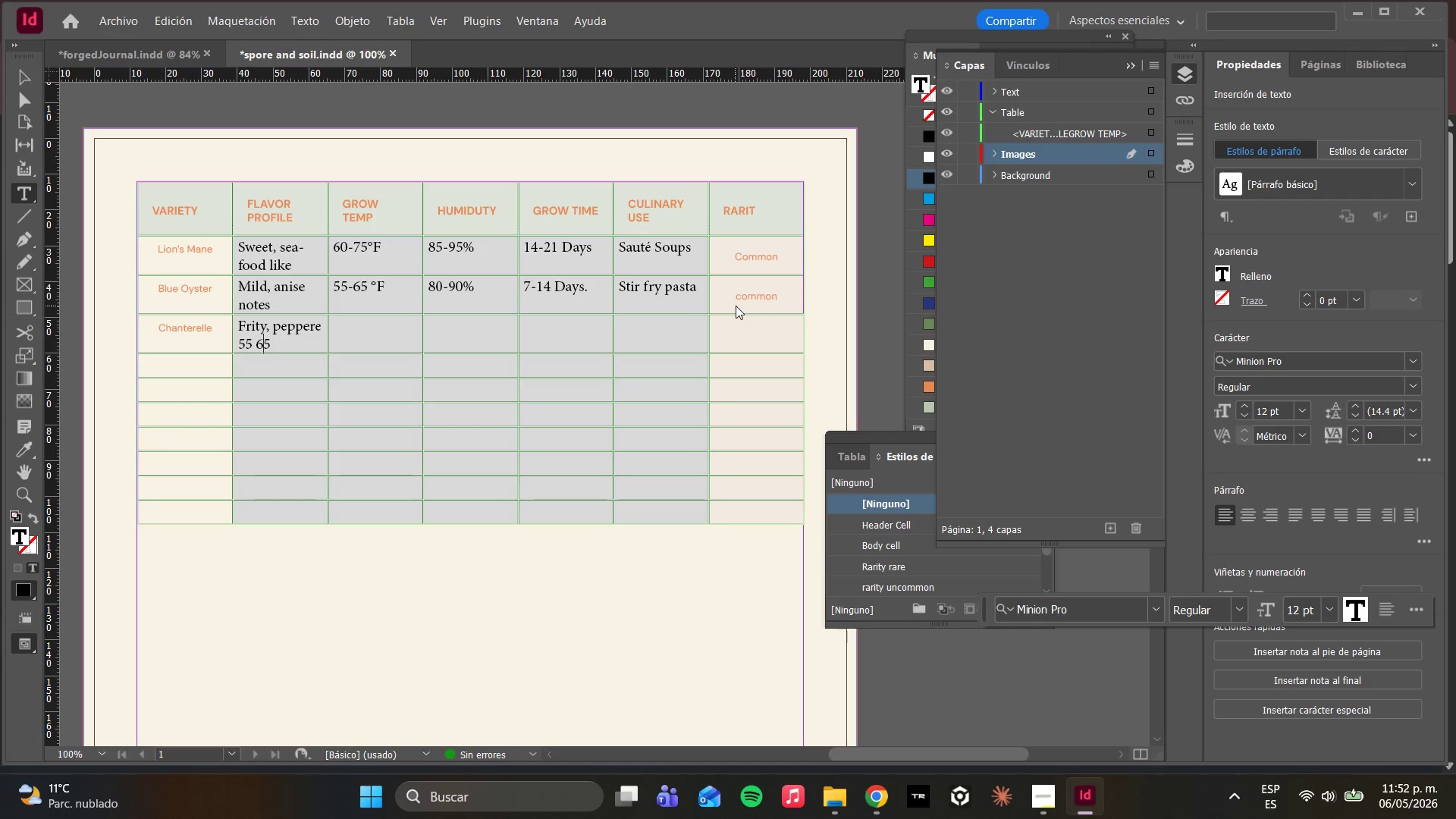 
key(ArrowLeft)
 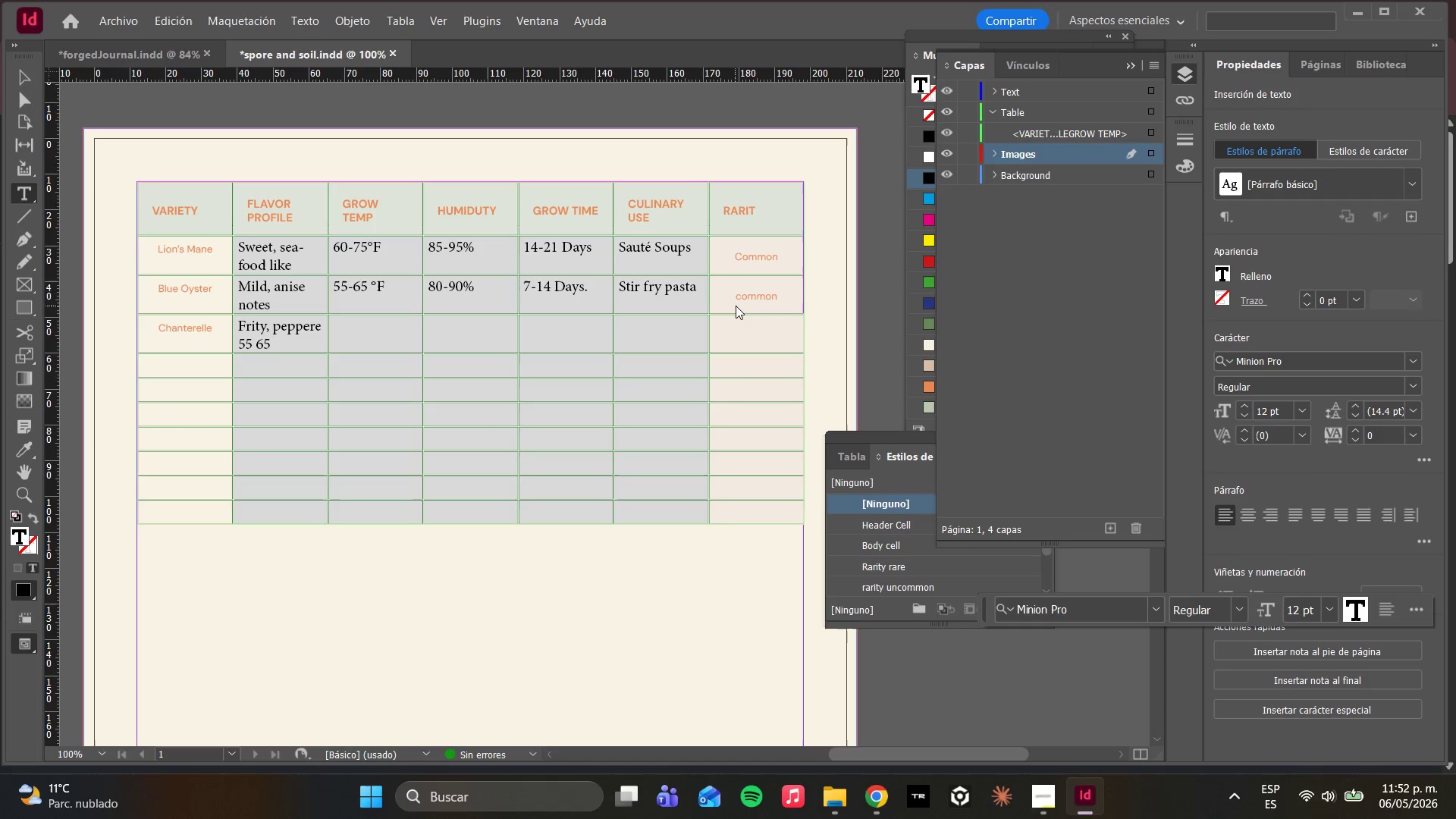 
key(Backspace)
 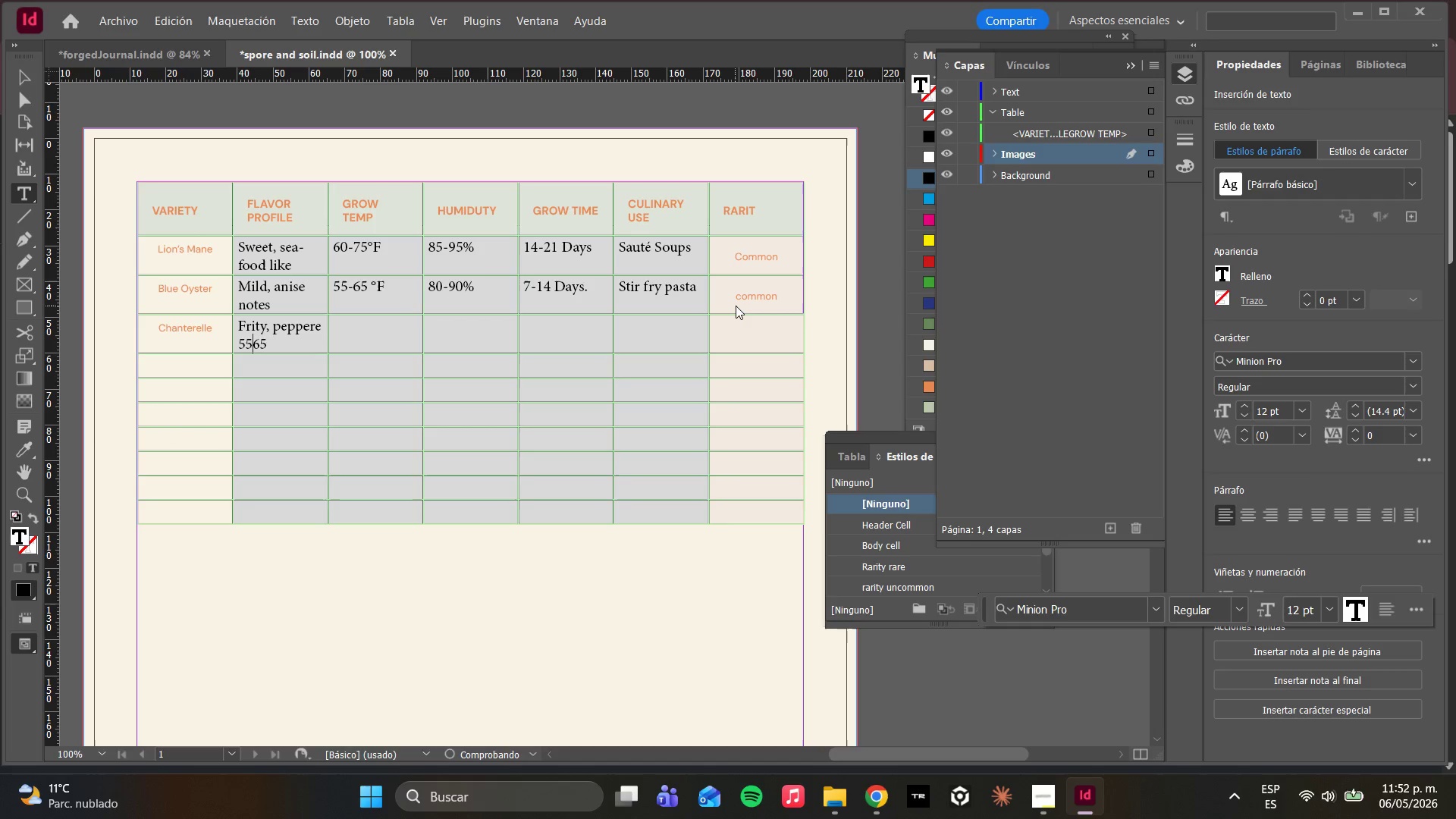 
key(Minus)
 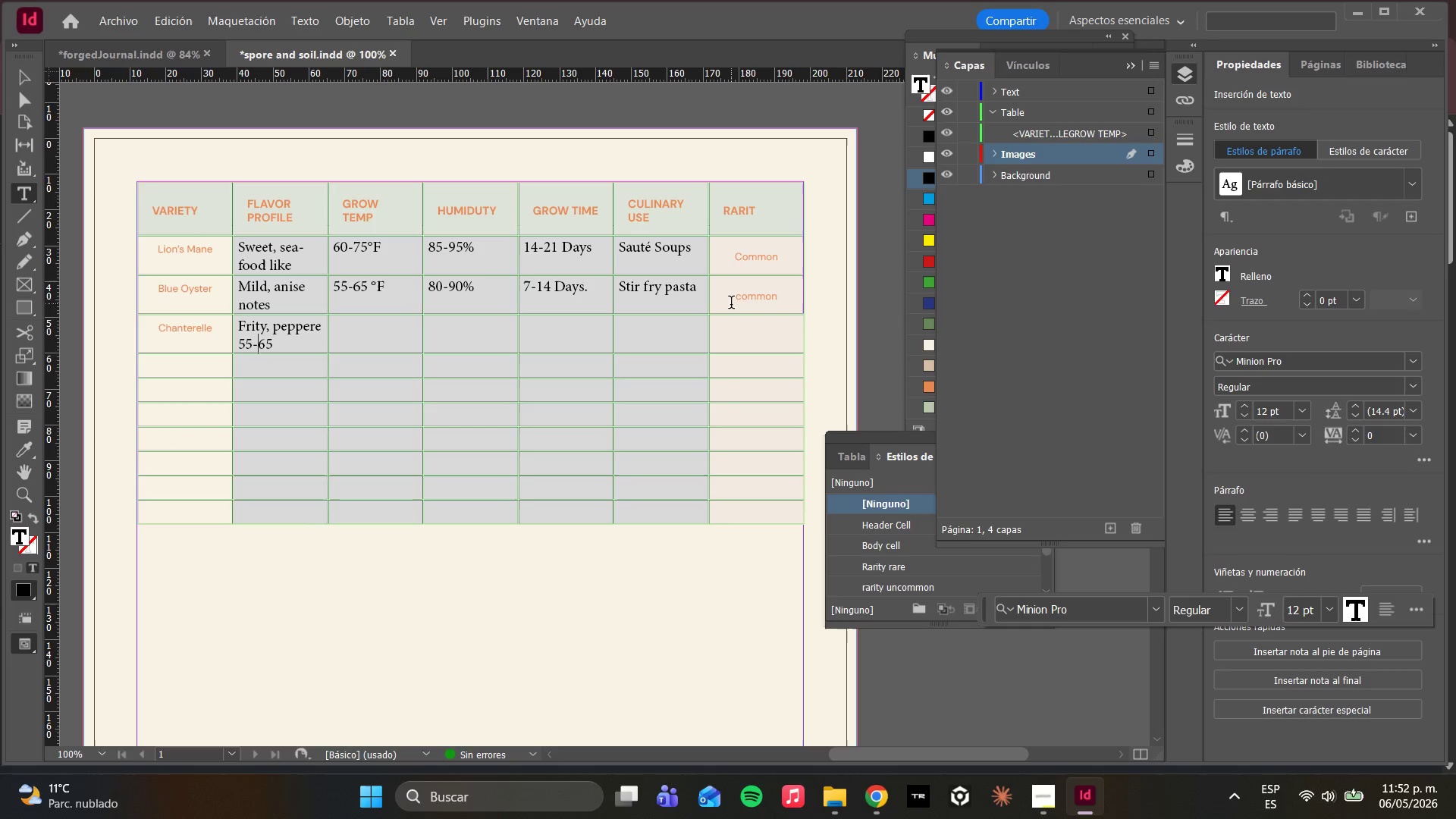 
wait(8.36)
 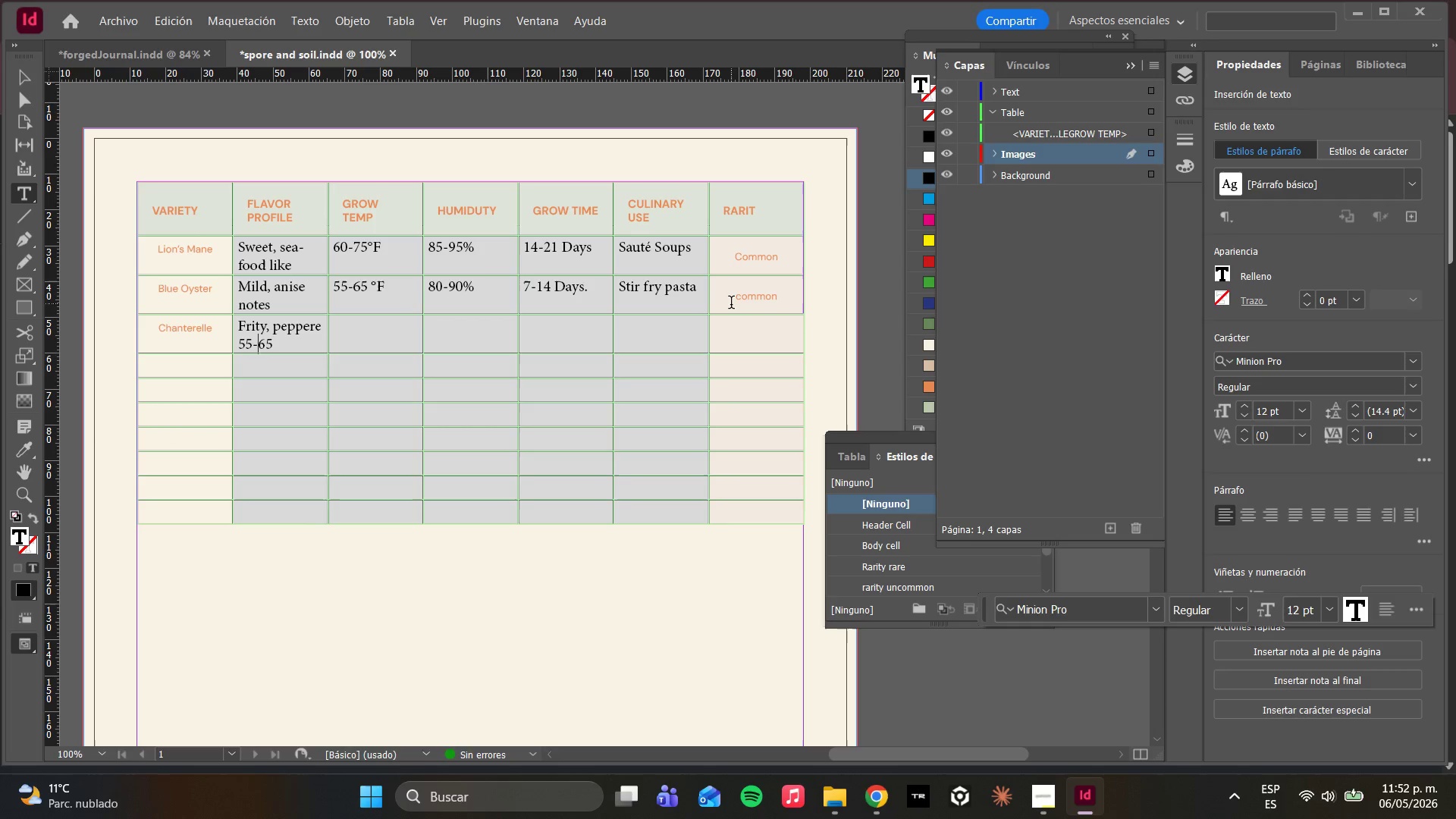 
key(ArrowRight)
 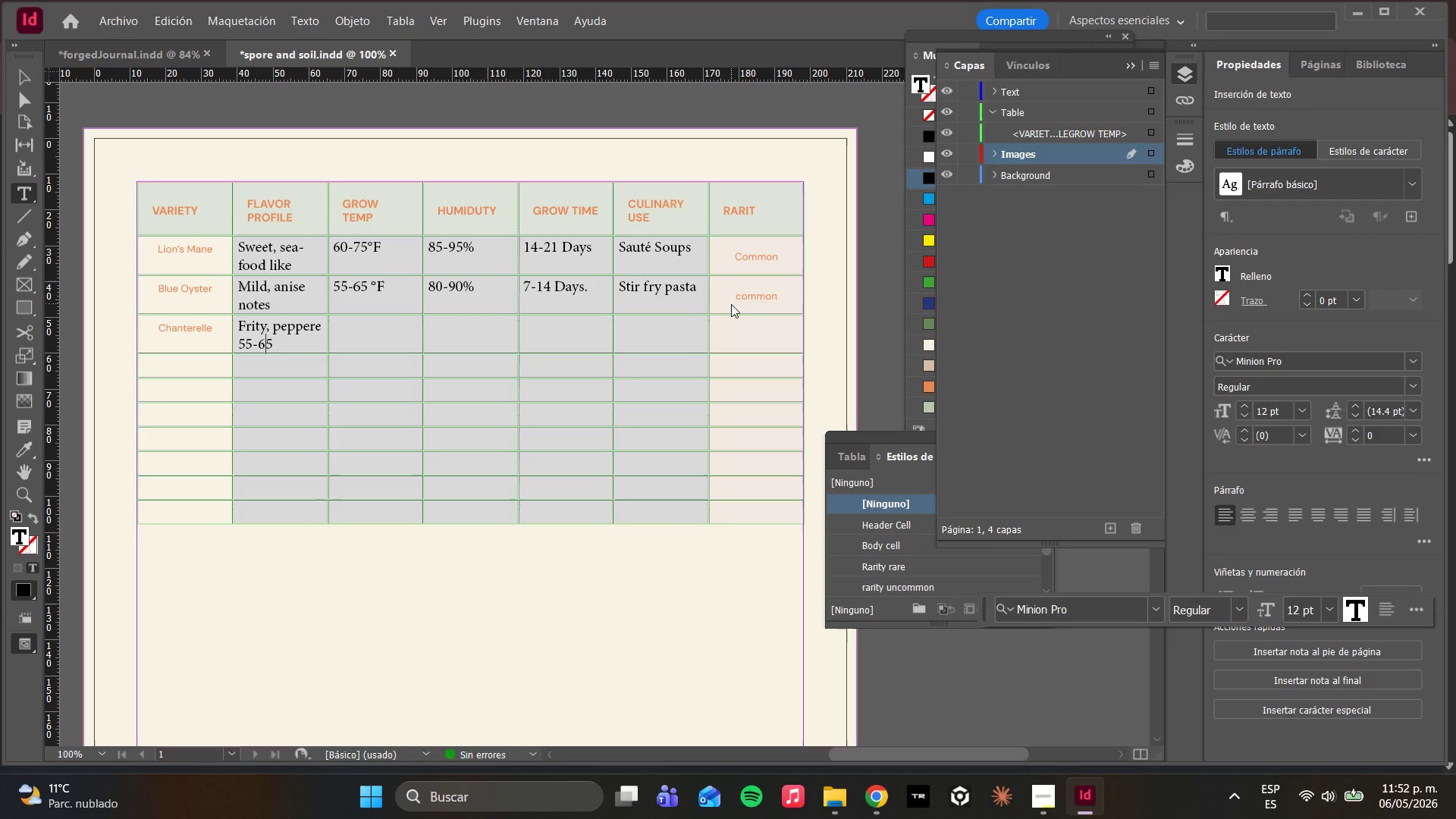 
key(ArrowRight)
 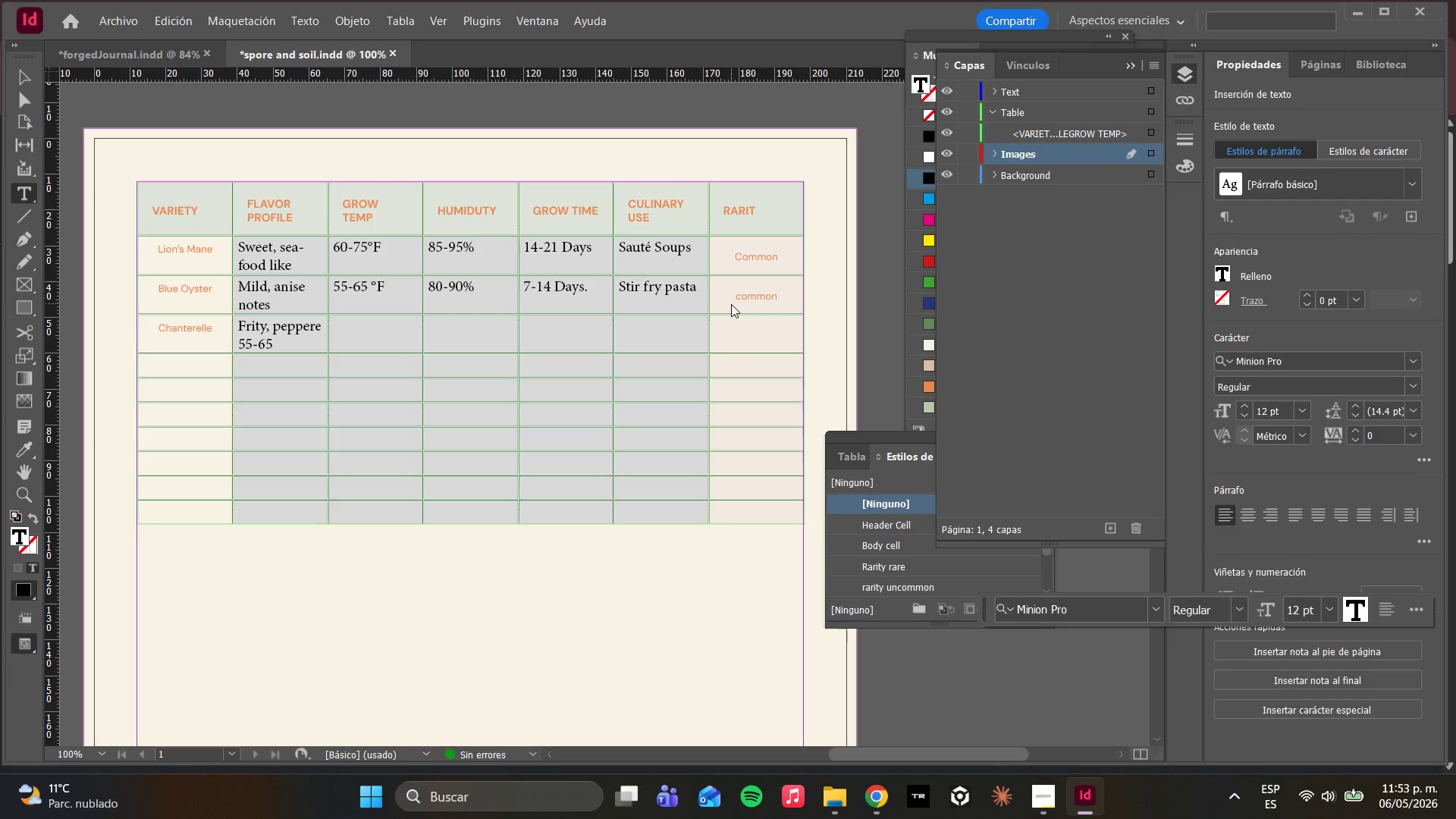 
wait(36.06)
 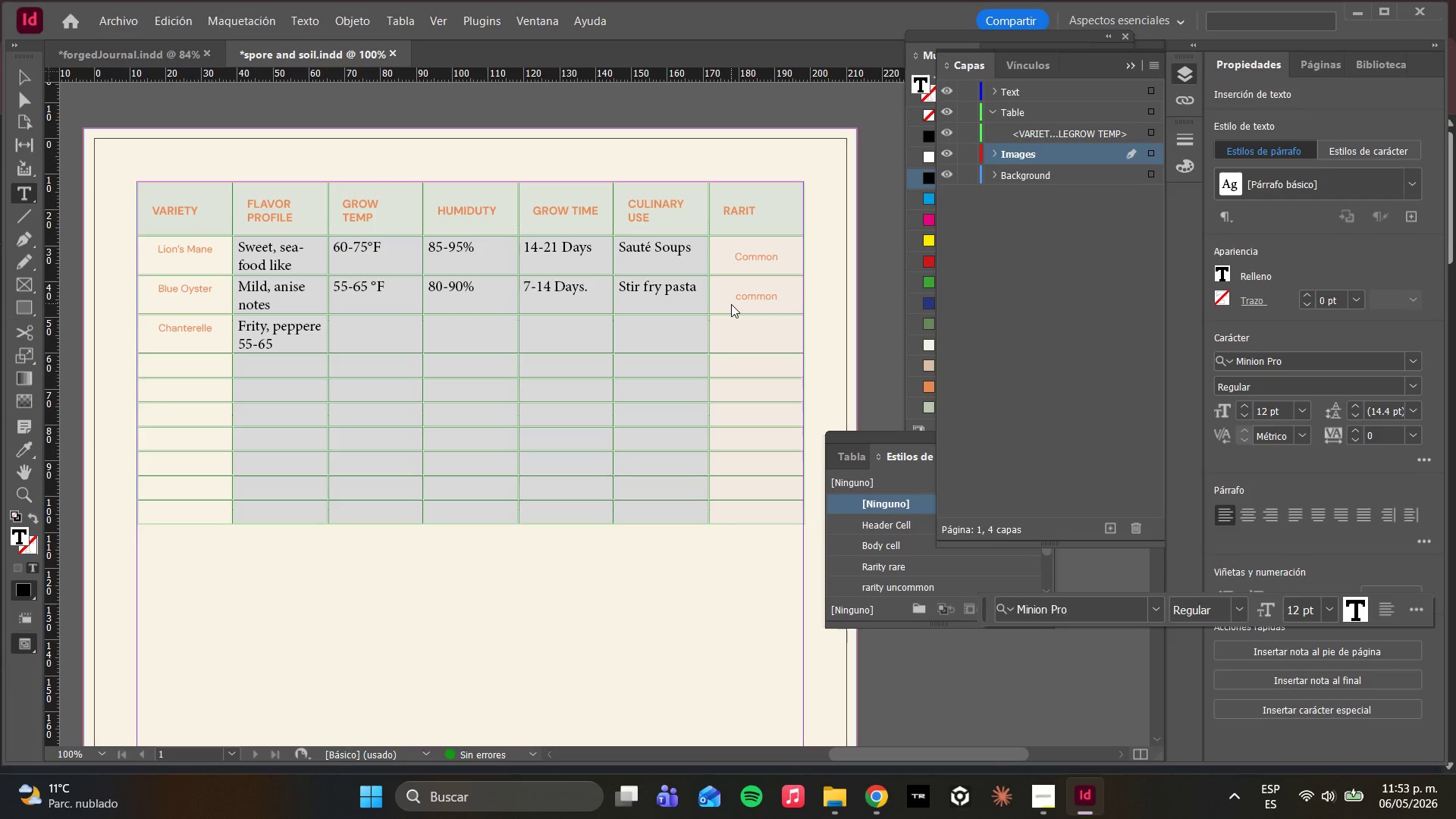 
key(ArrowUp)
 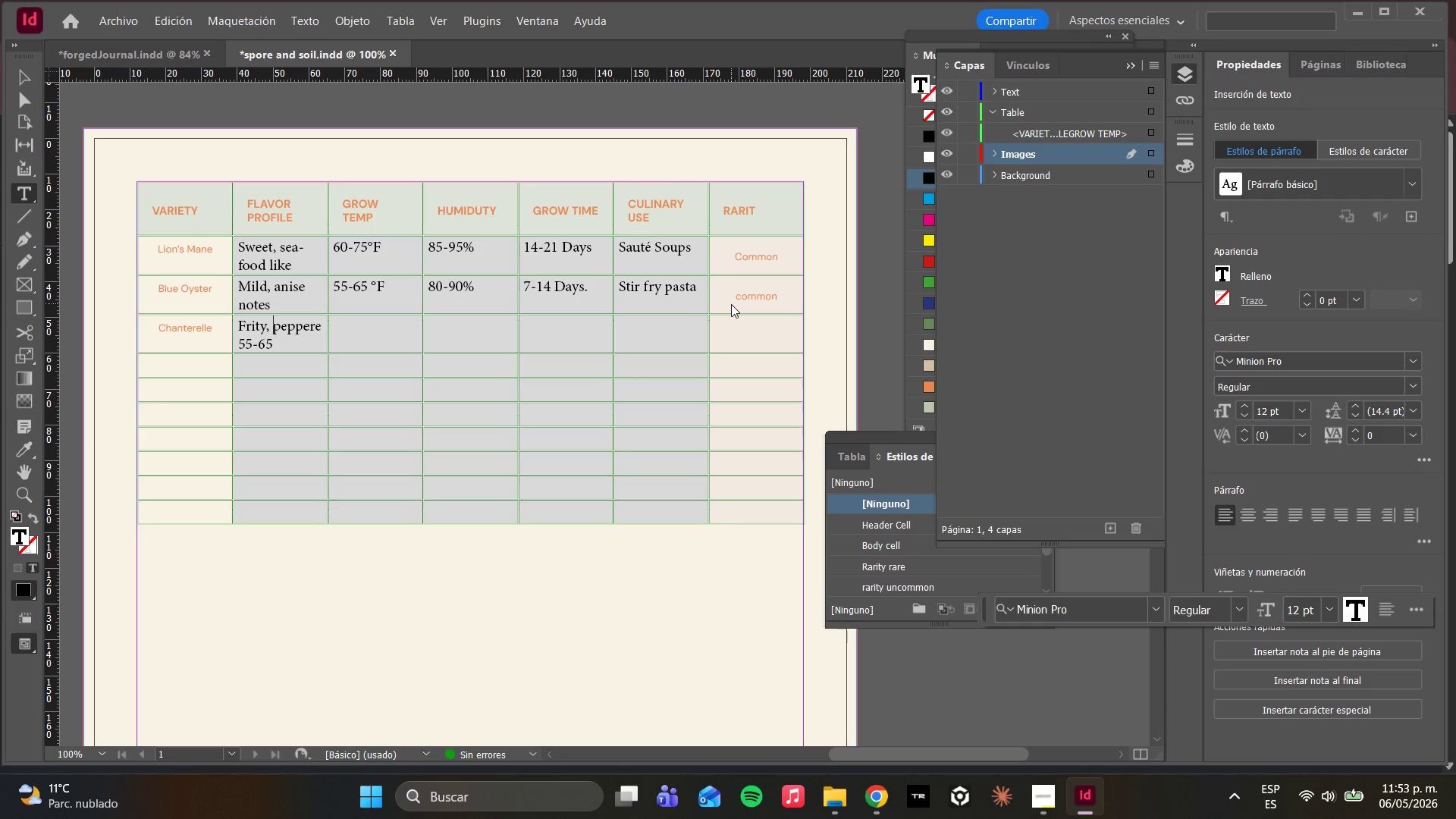 
key(ArrowRight)
 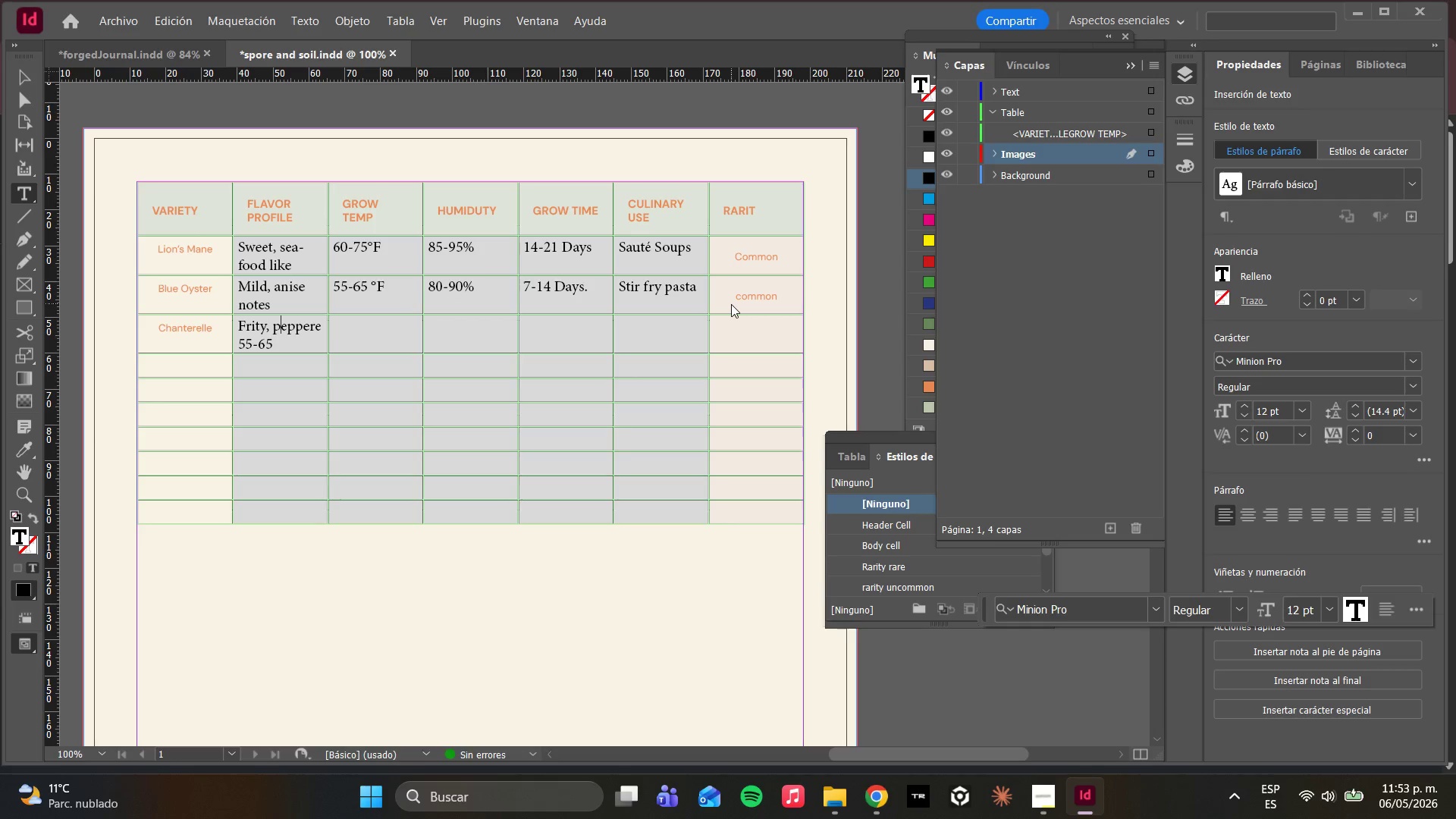 
key(ArrowRight)
 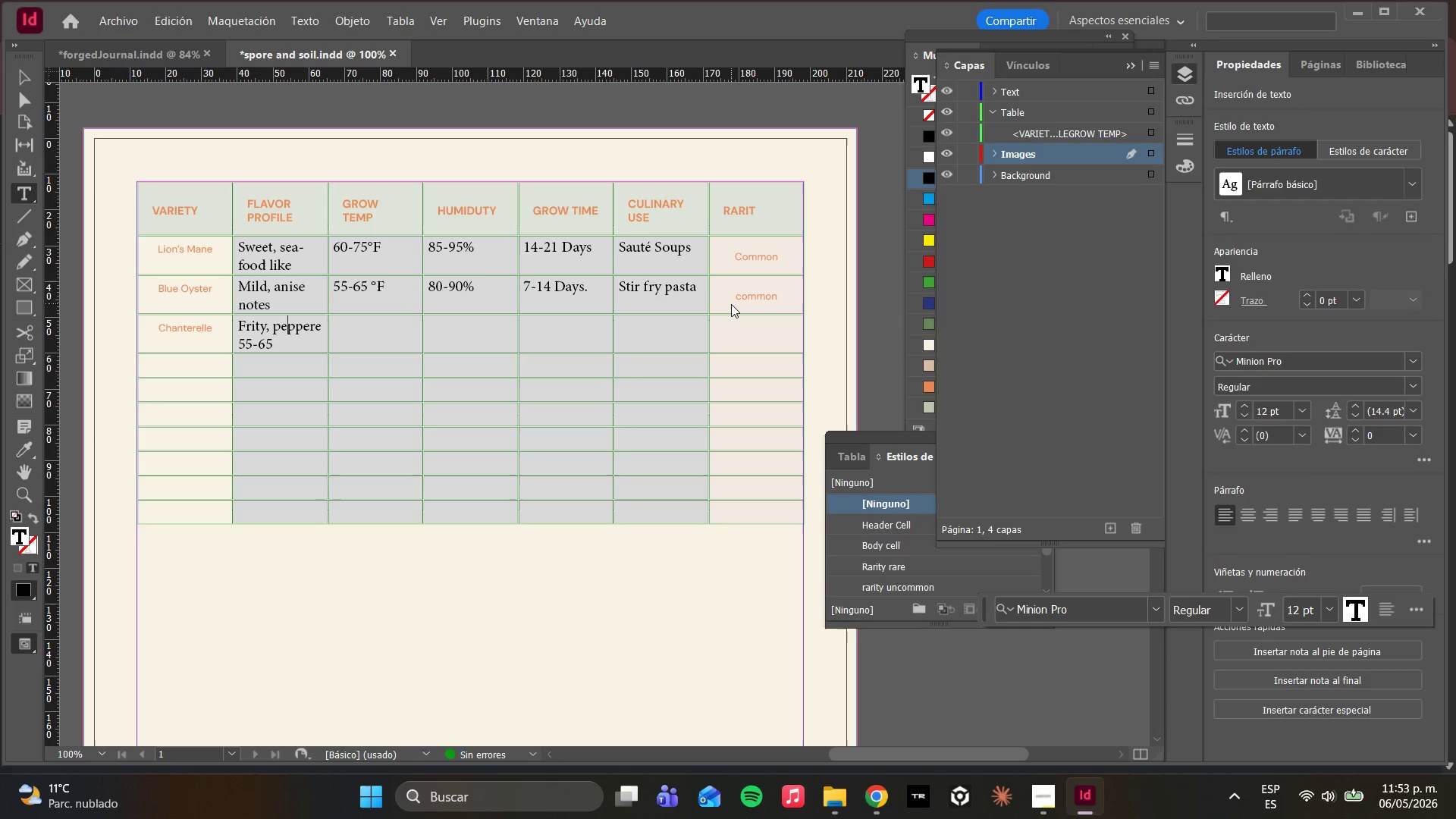 
key(ArrowRight)
 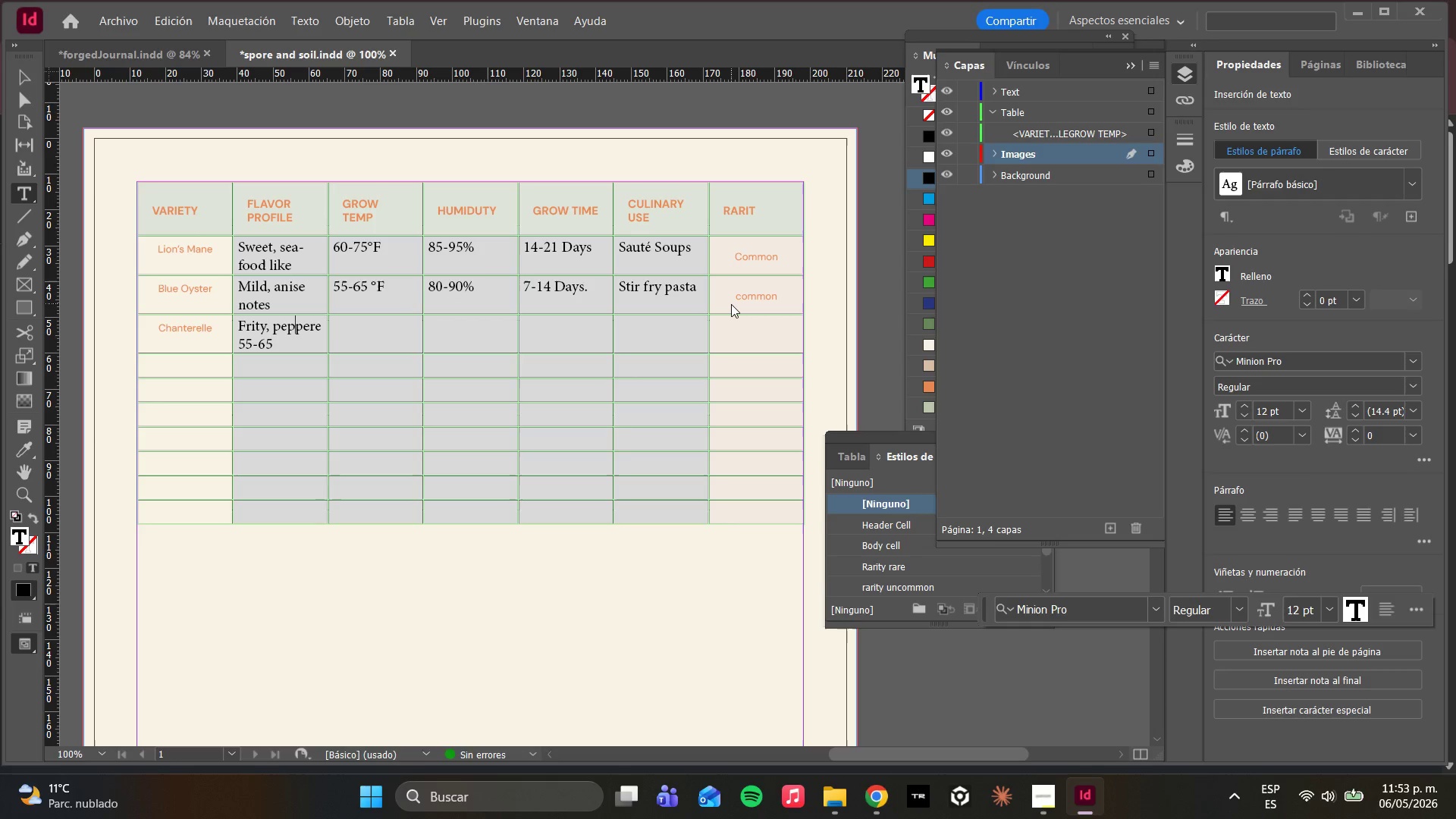 
key(ArrowRight)
 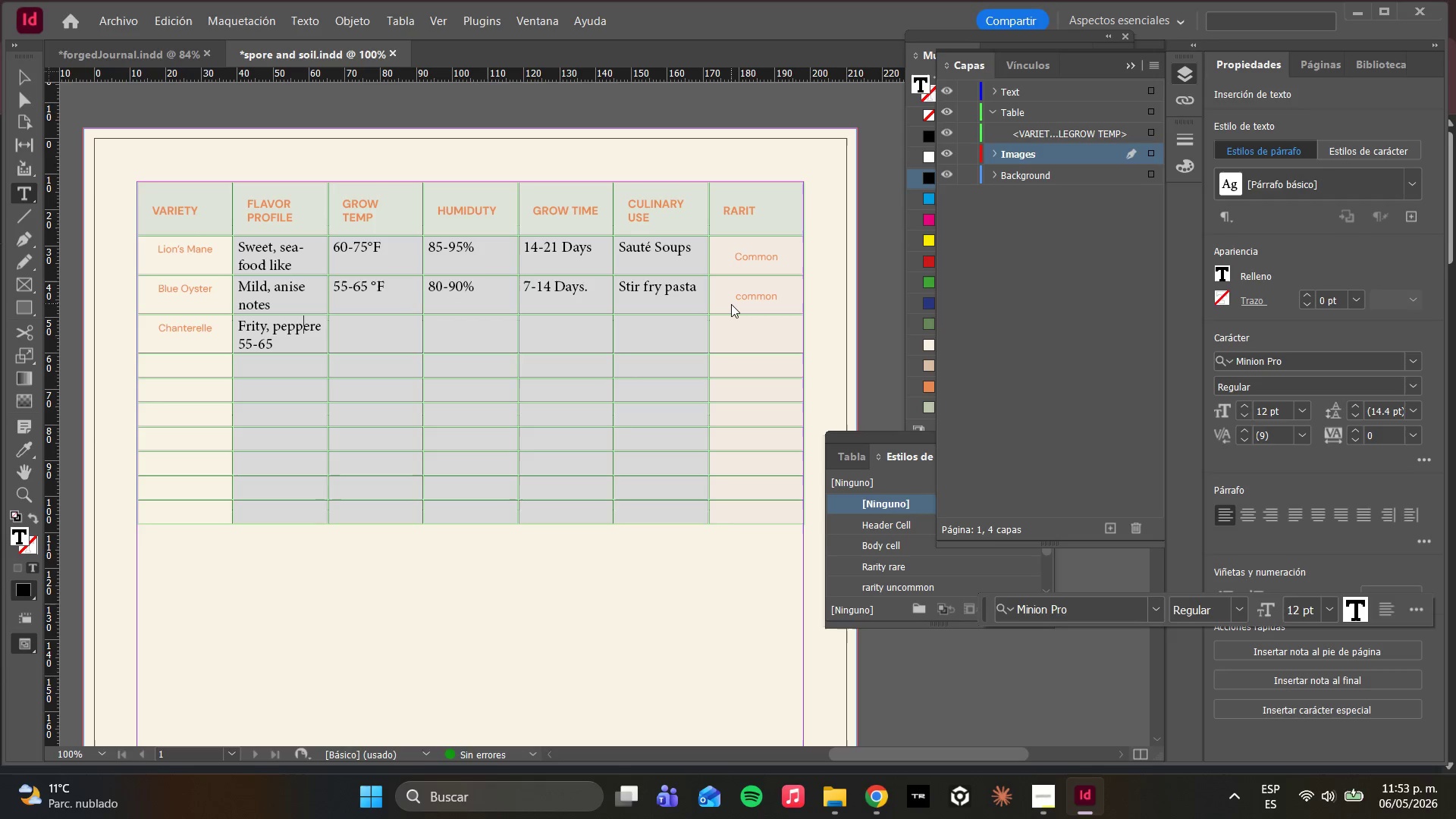 
wait(6.09)
 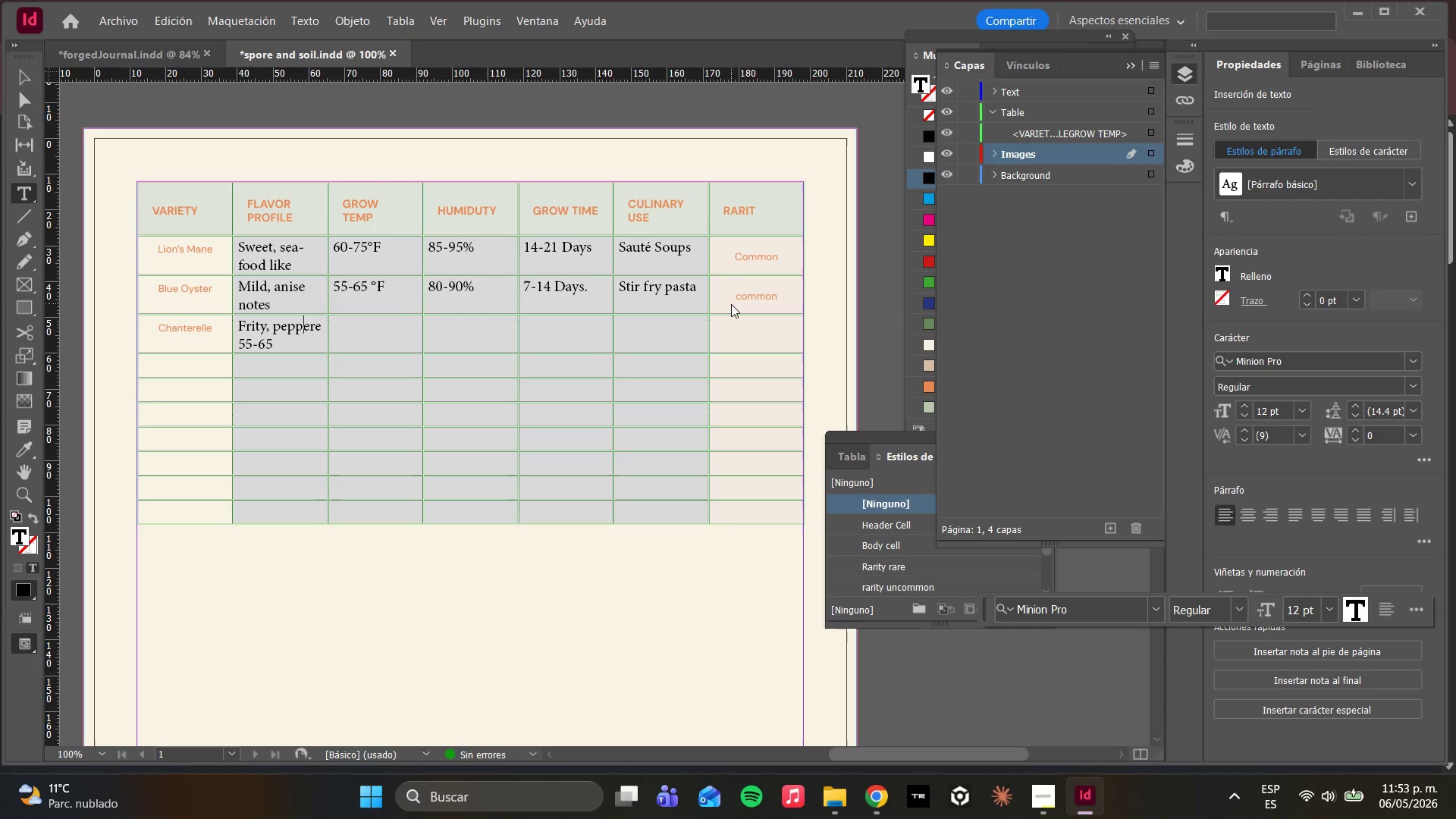 
key(ArrowRight)
 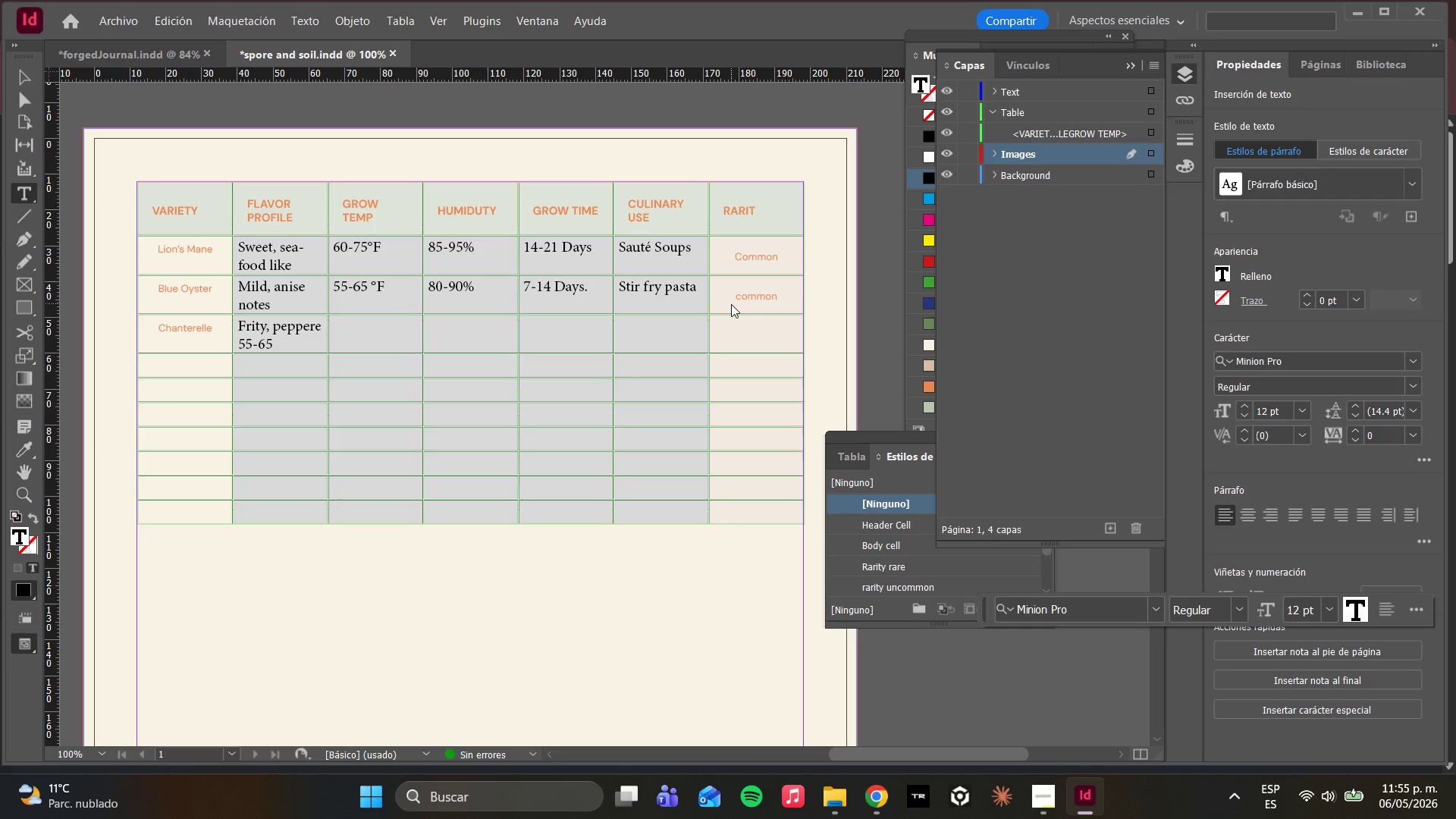 
wait(108.42)
 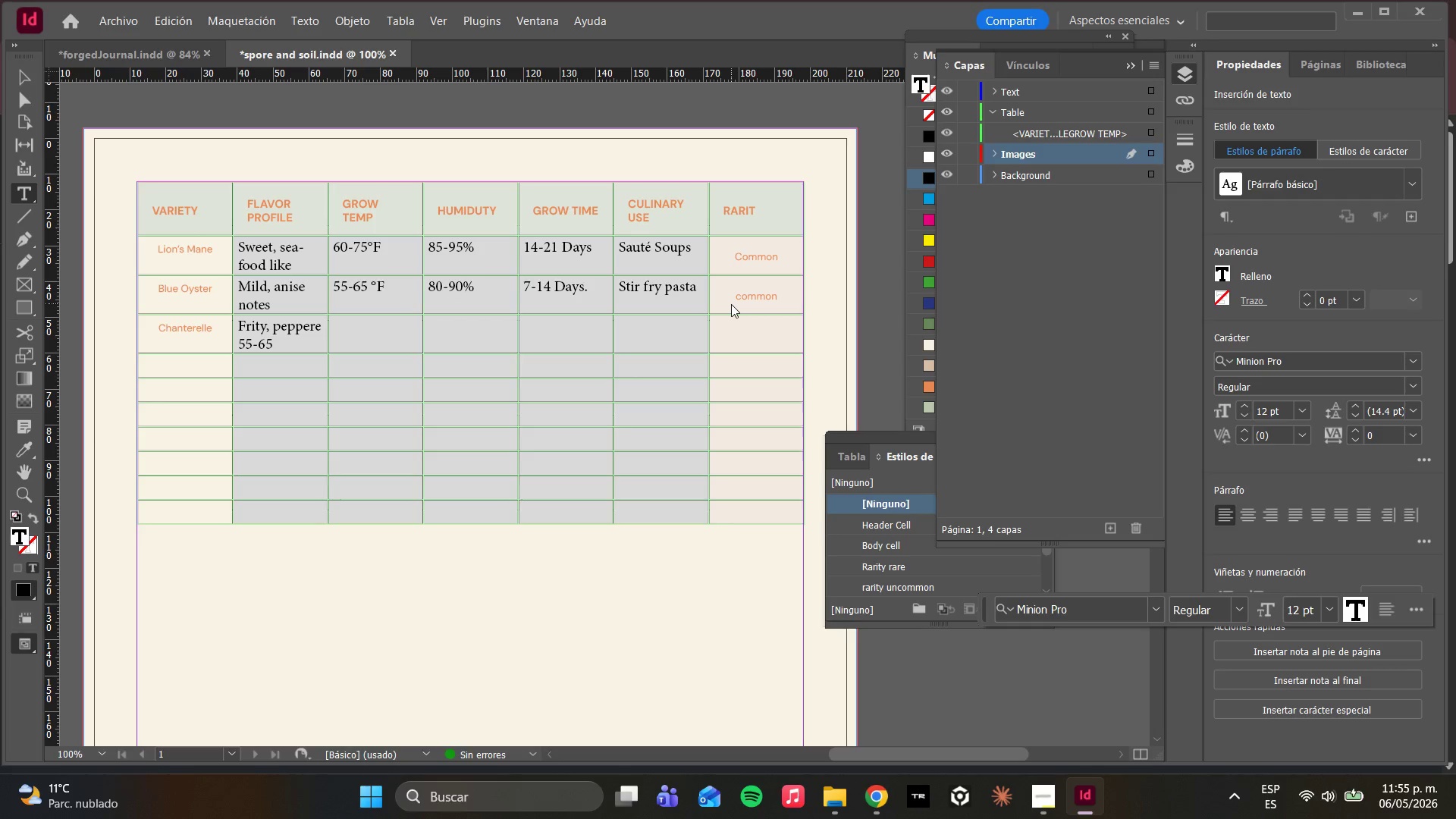 
key(ArrowRight)
 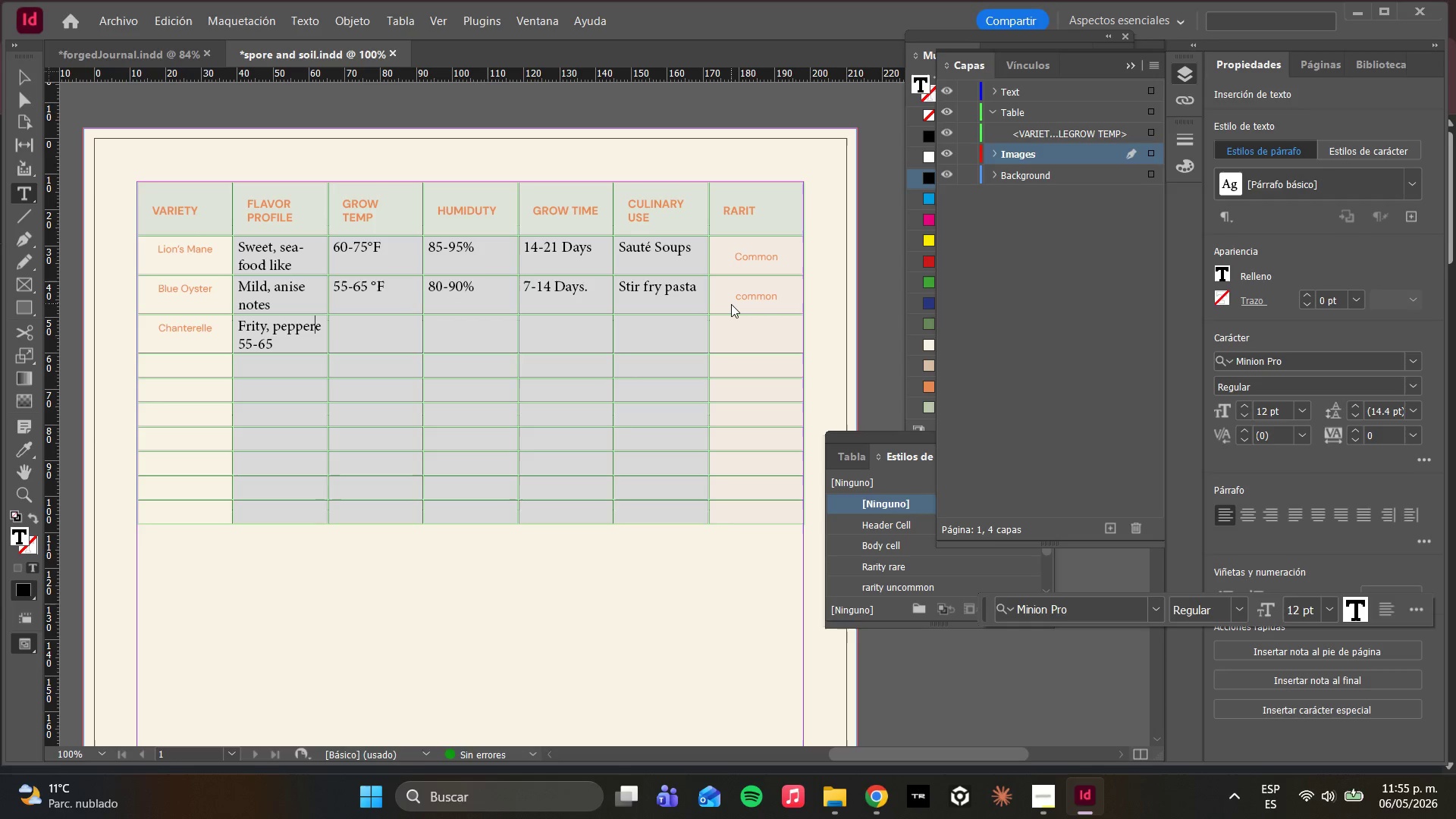 
key(ArrowRight)
 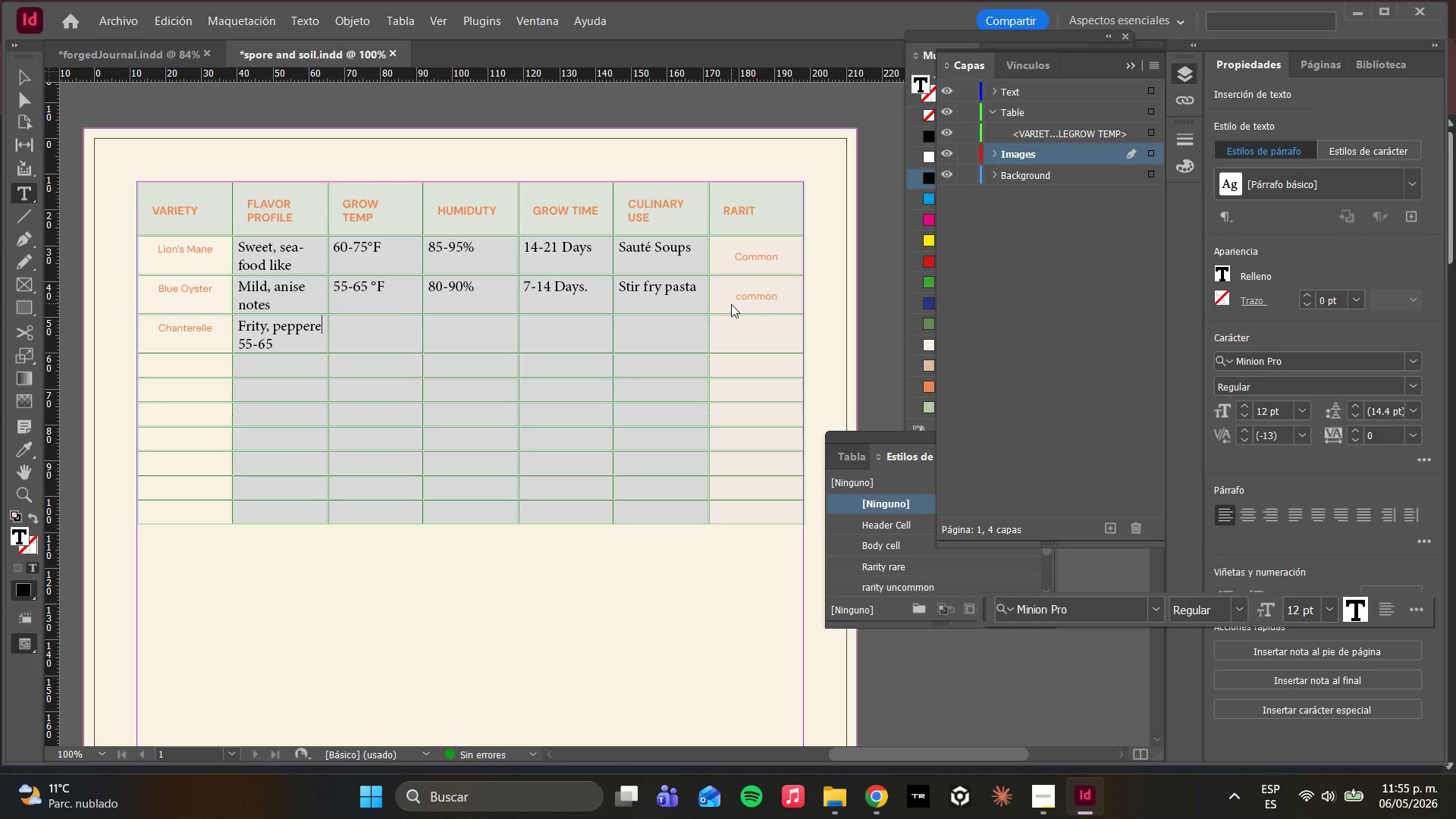 
key(ArrowRight)
 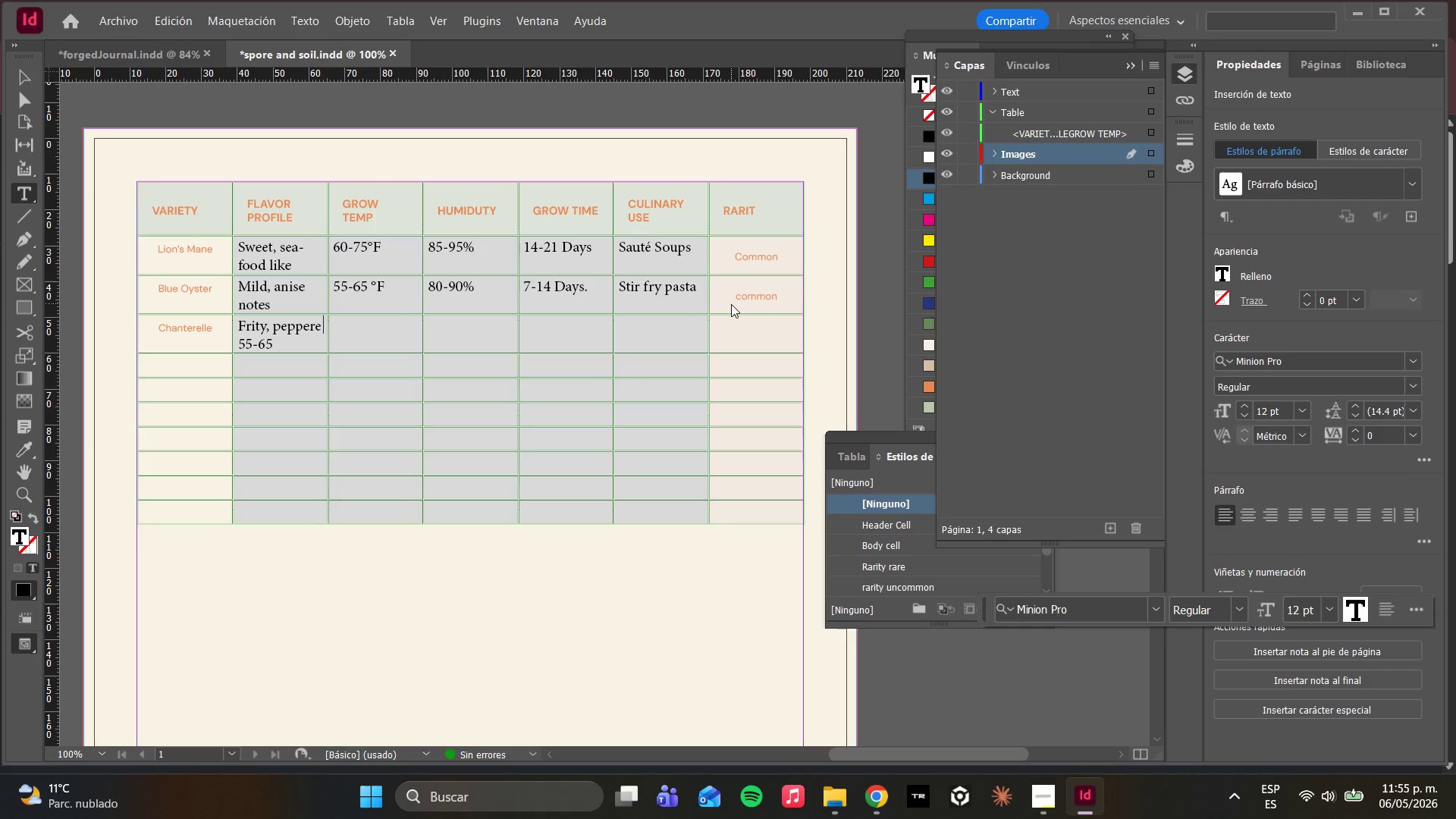 
key(ArrowRight)
 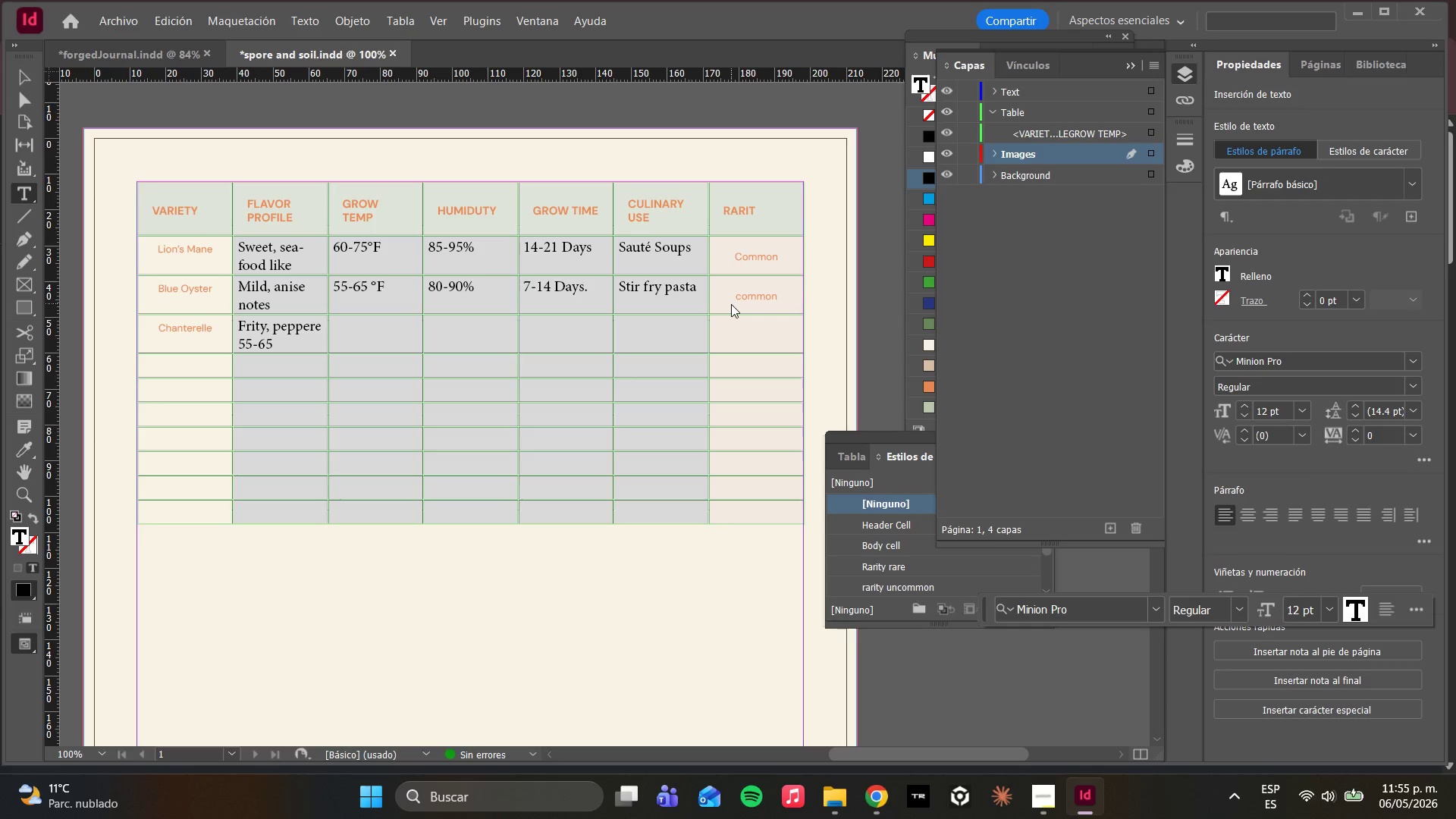 
key(5)
 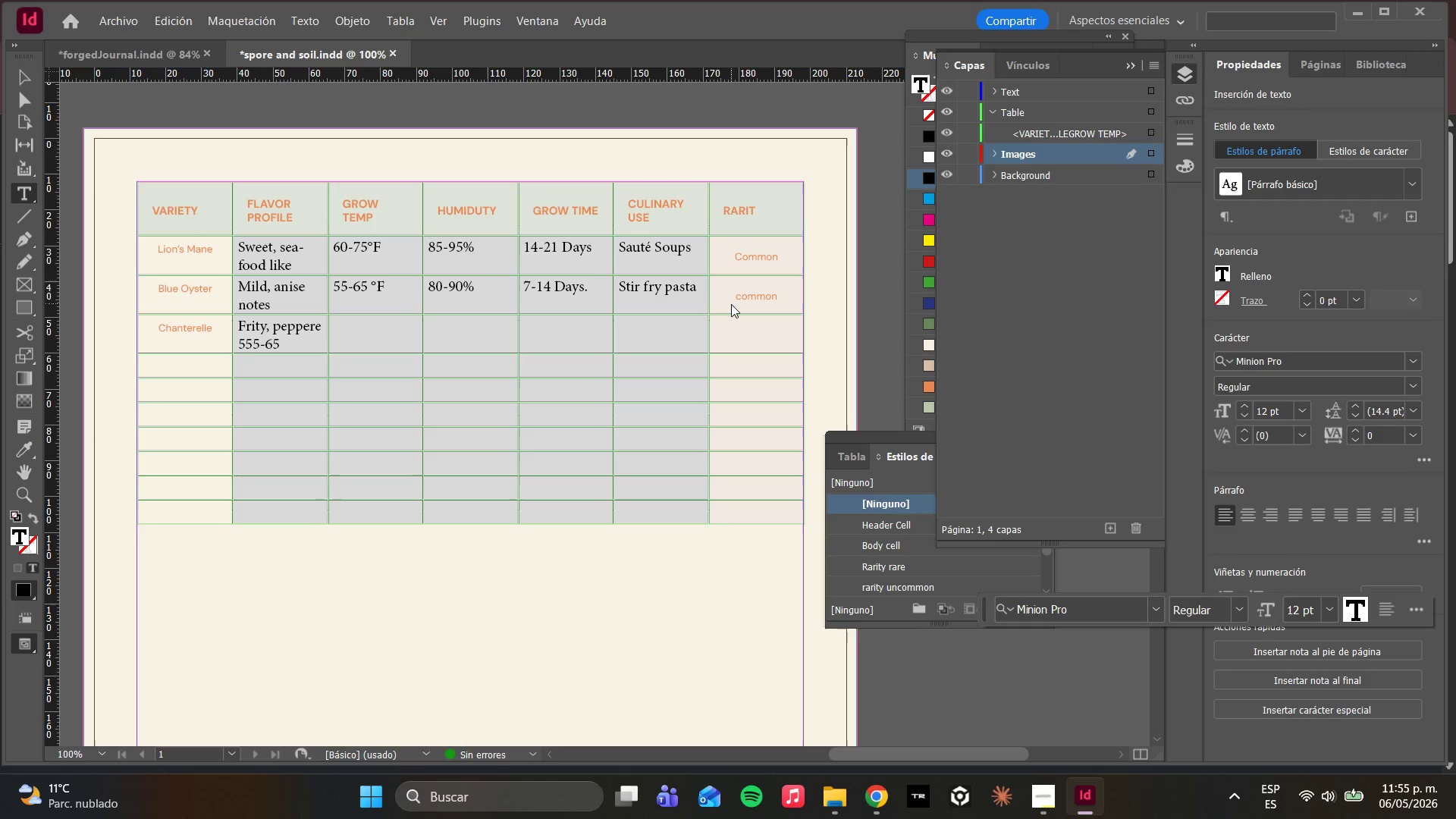 
key(Control+Z)
 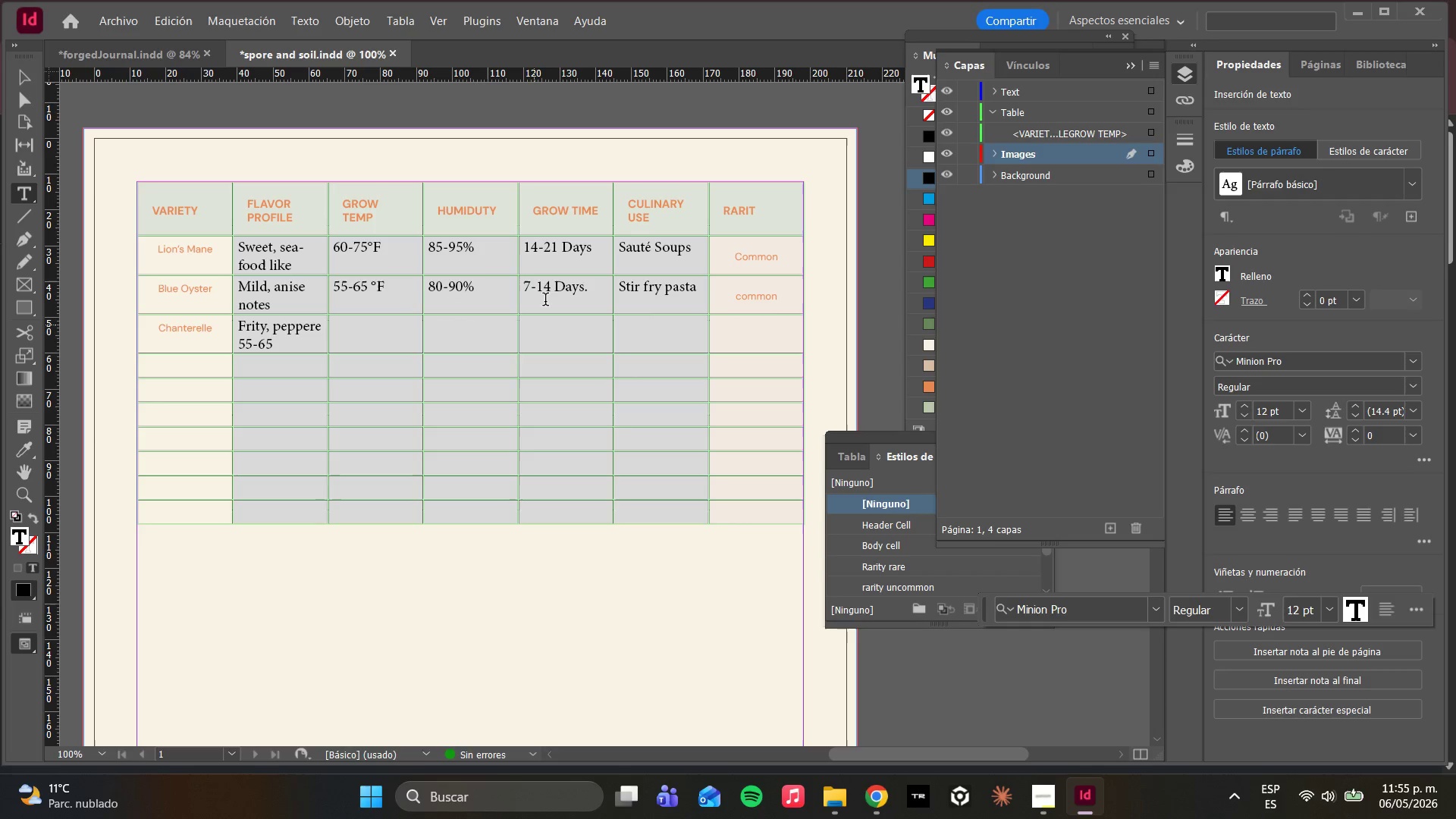 
left_click_drag(start_coordinate=[285, 349], to_coordinate=[240, 342])
 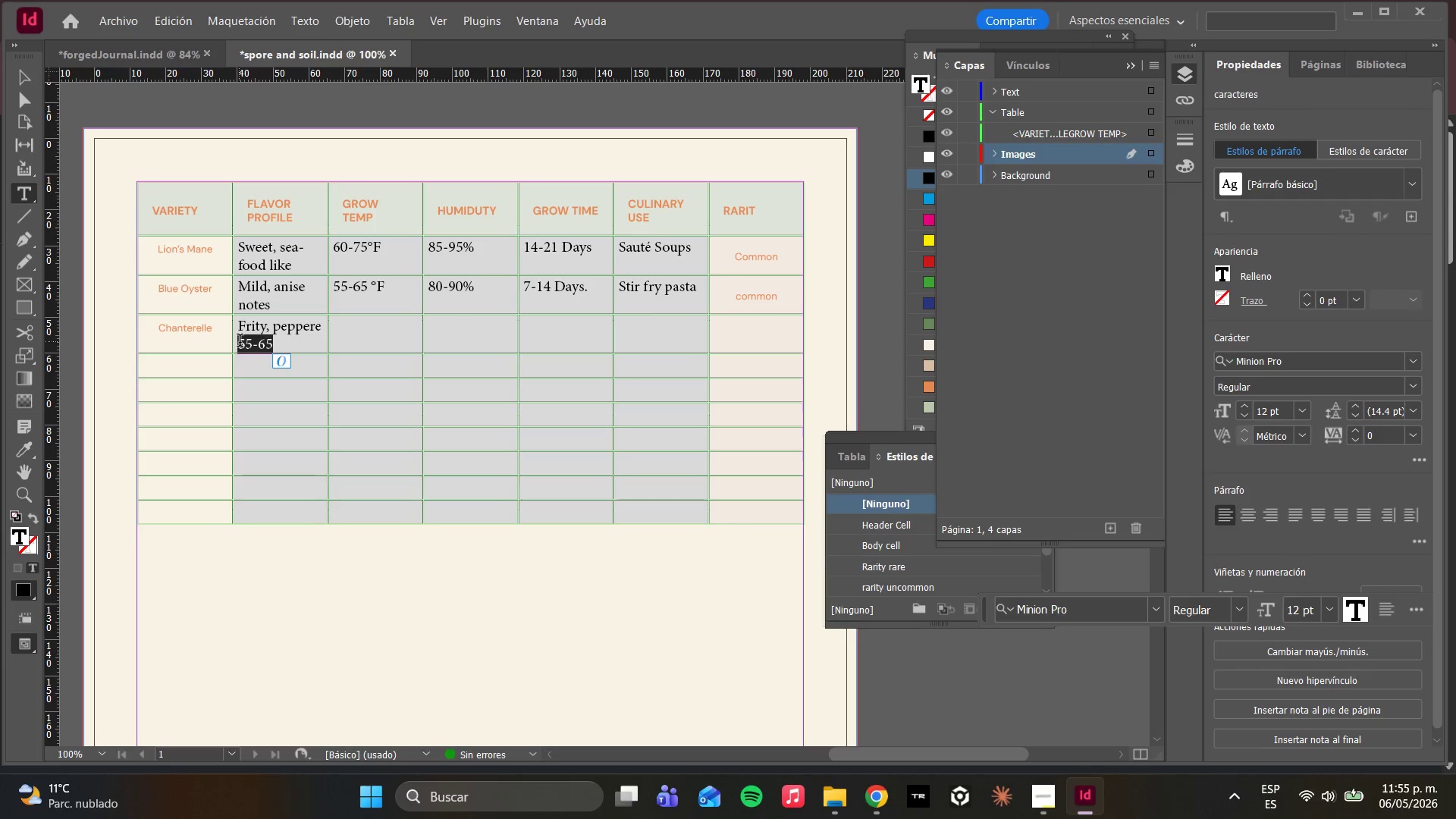 
key(Backspace)
 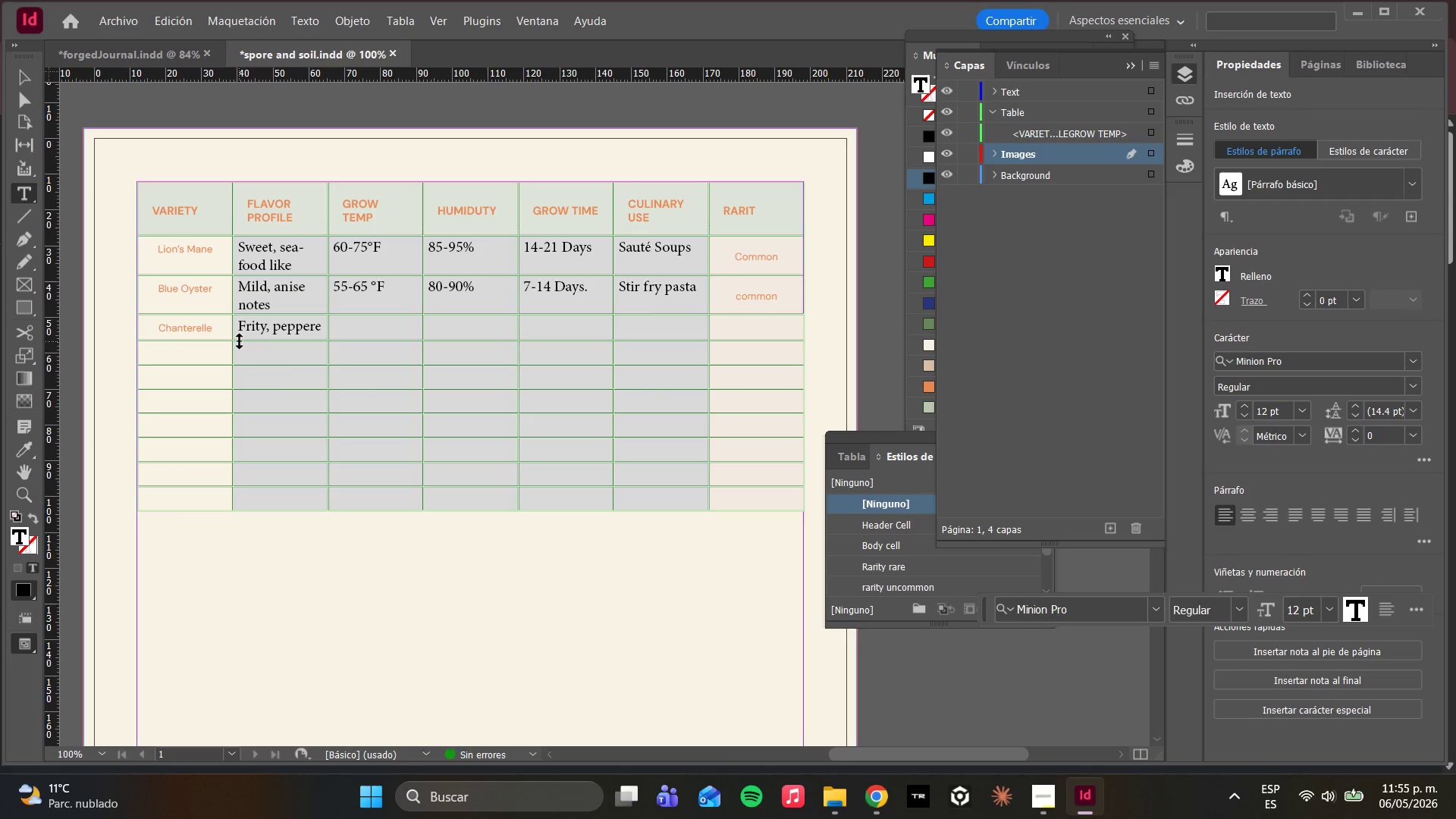 
key(Backspace)
 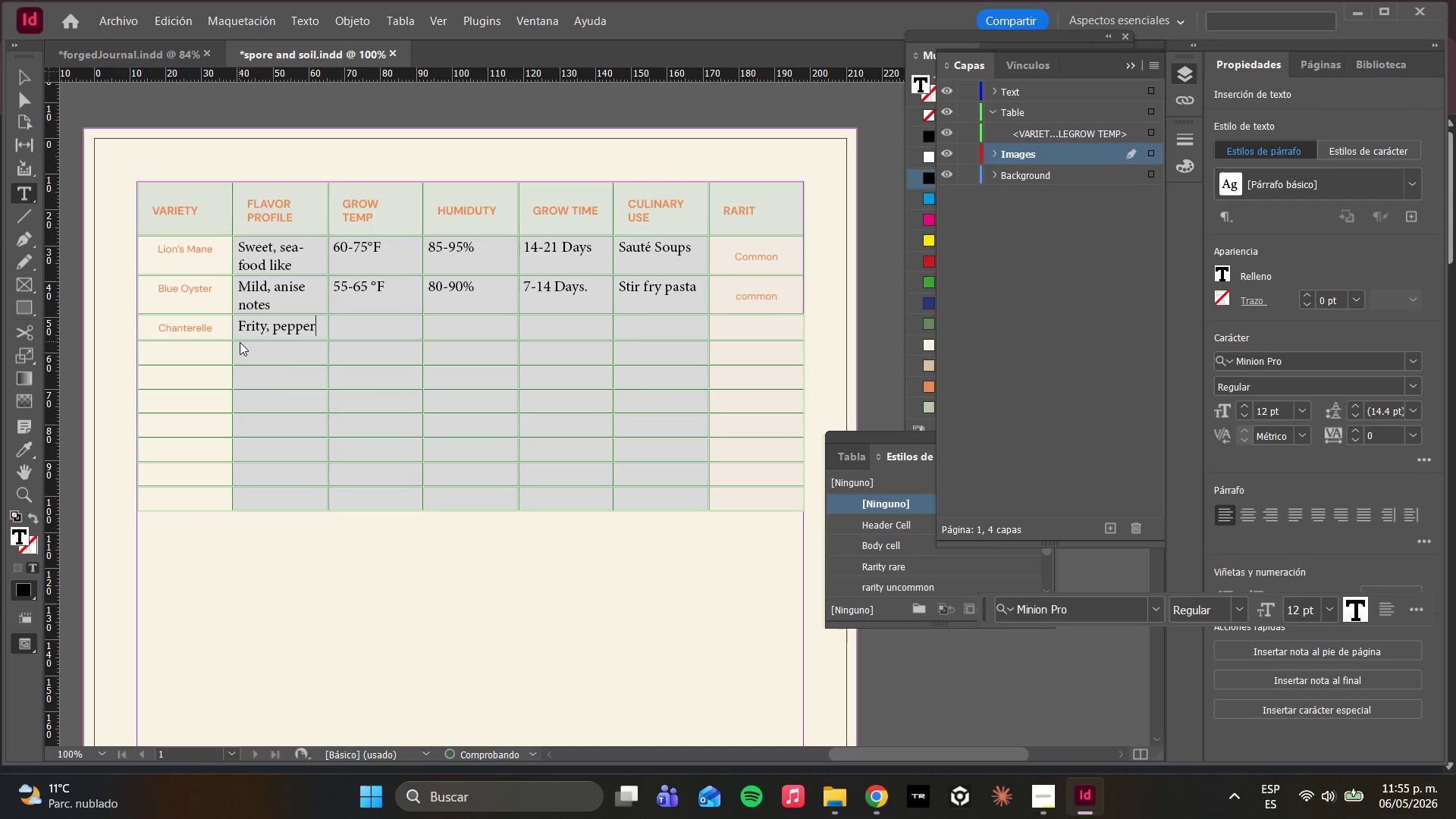 
key(Y)
 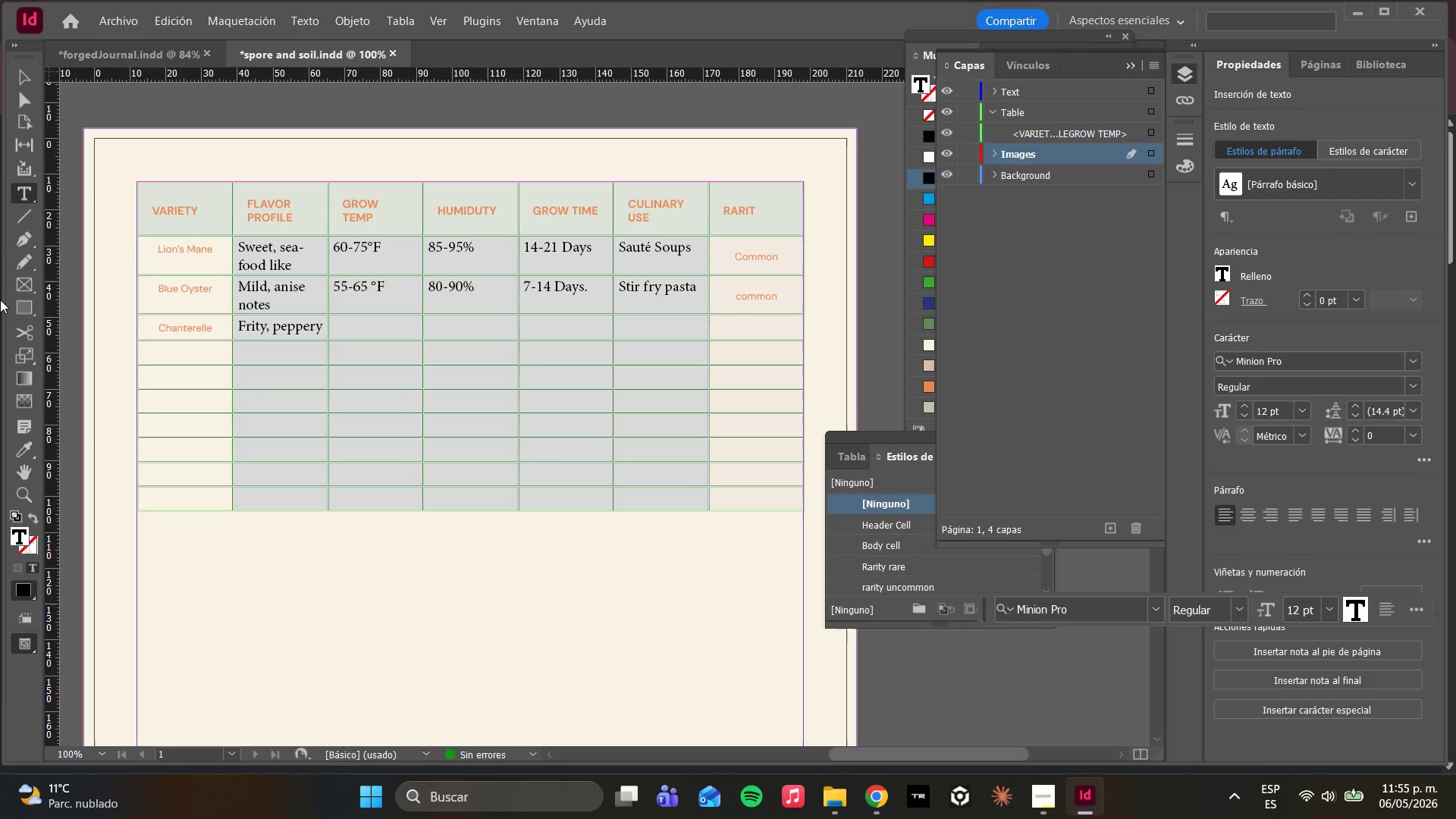 
wait(22.25)
 